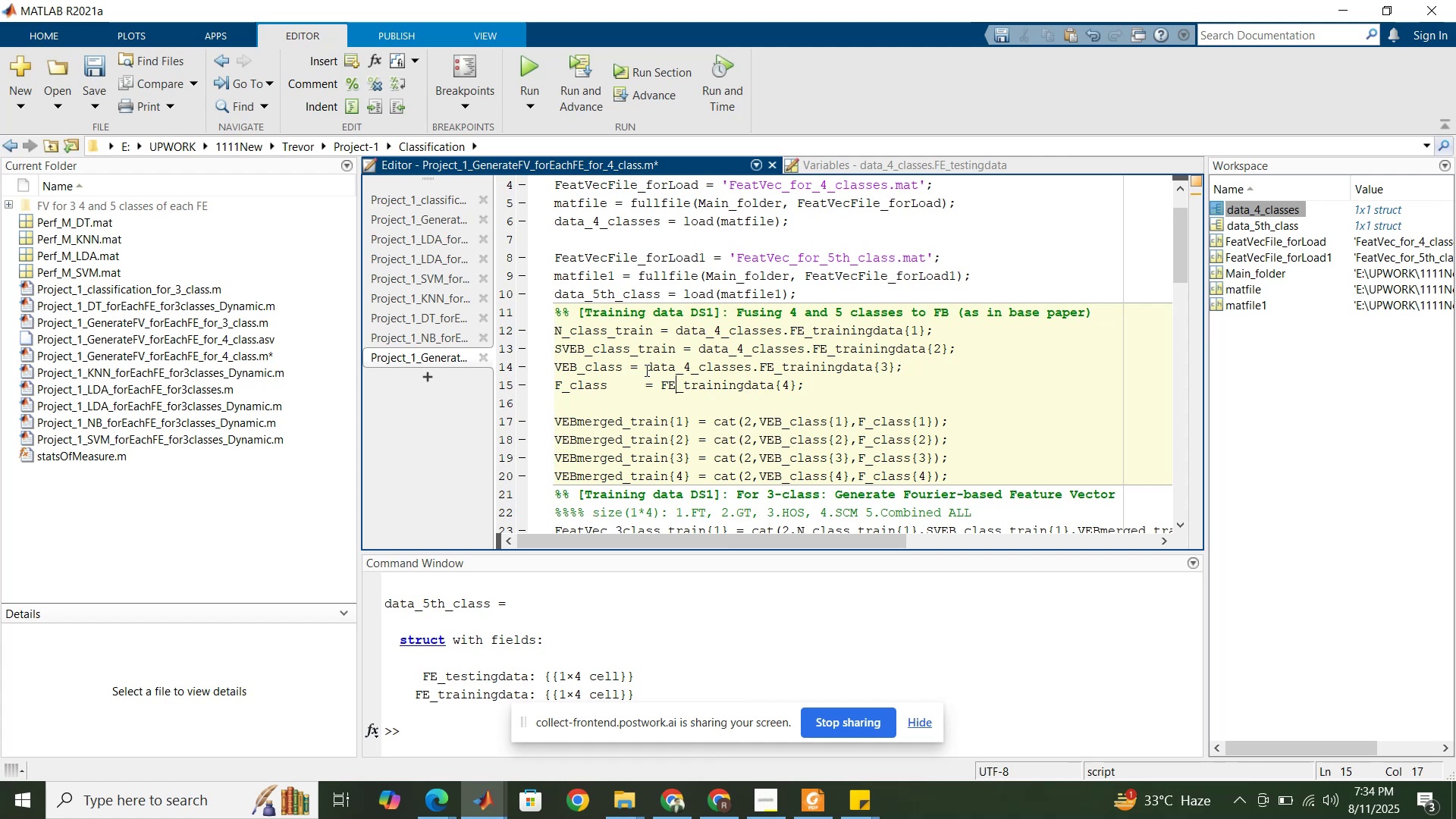 
key(ArrowLeft)
 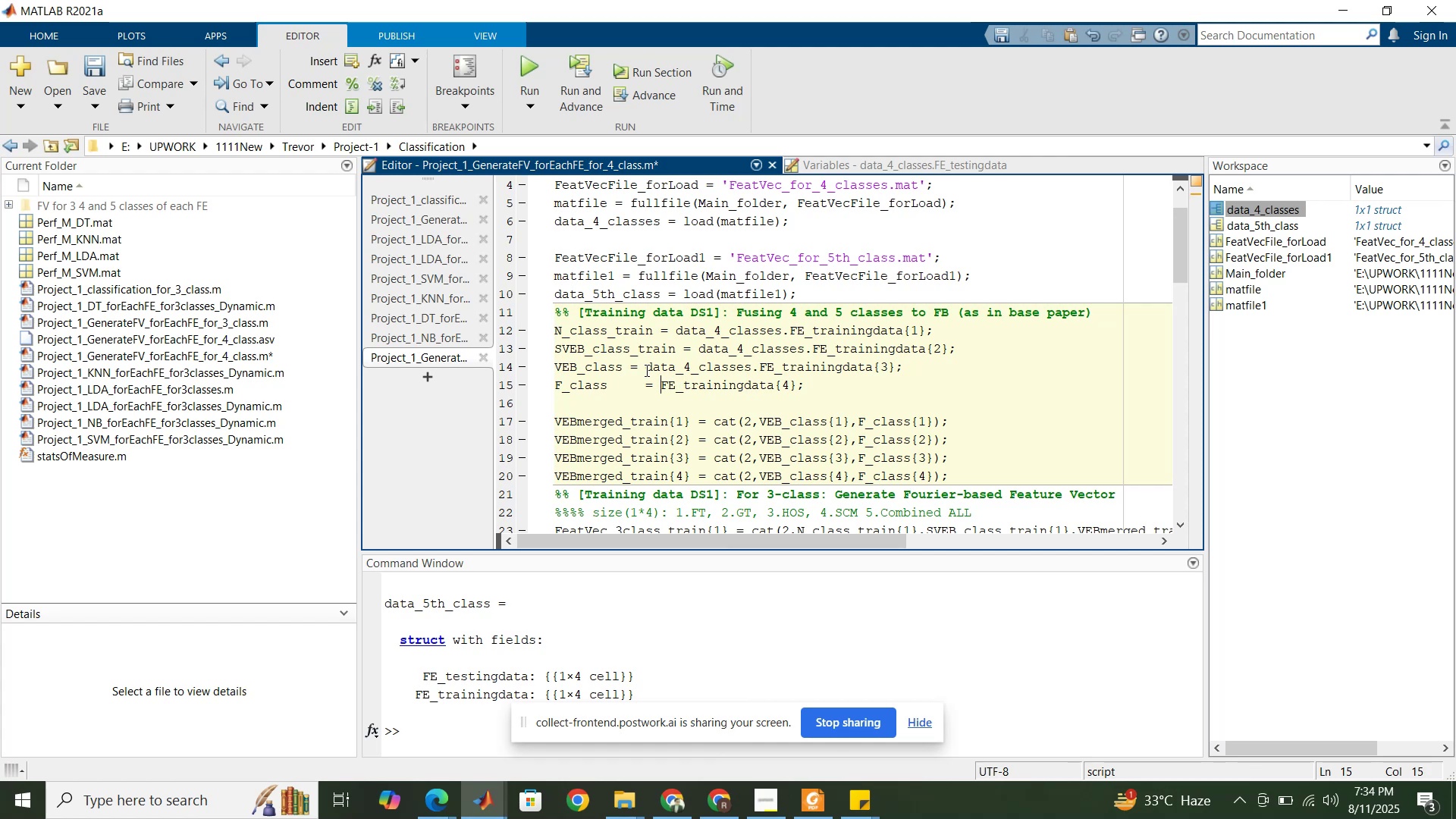 
key(Control+V)
 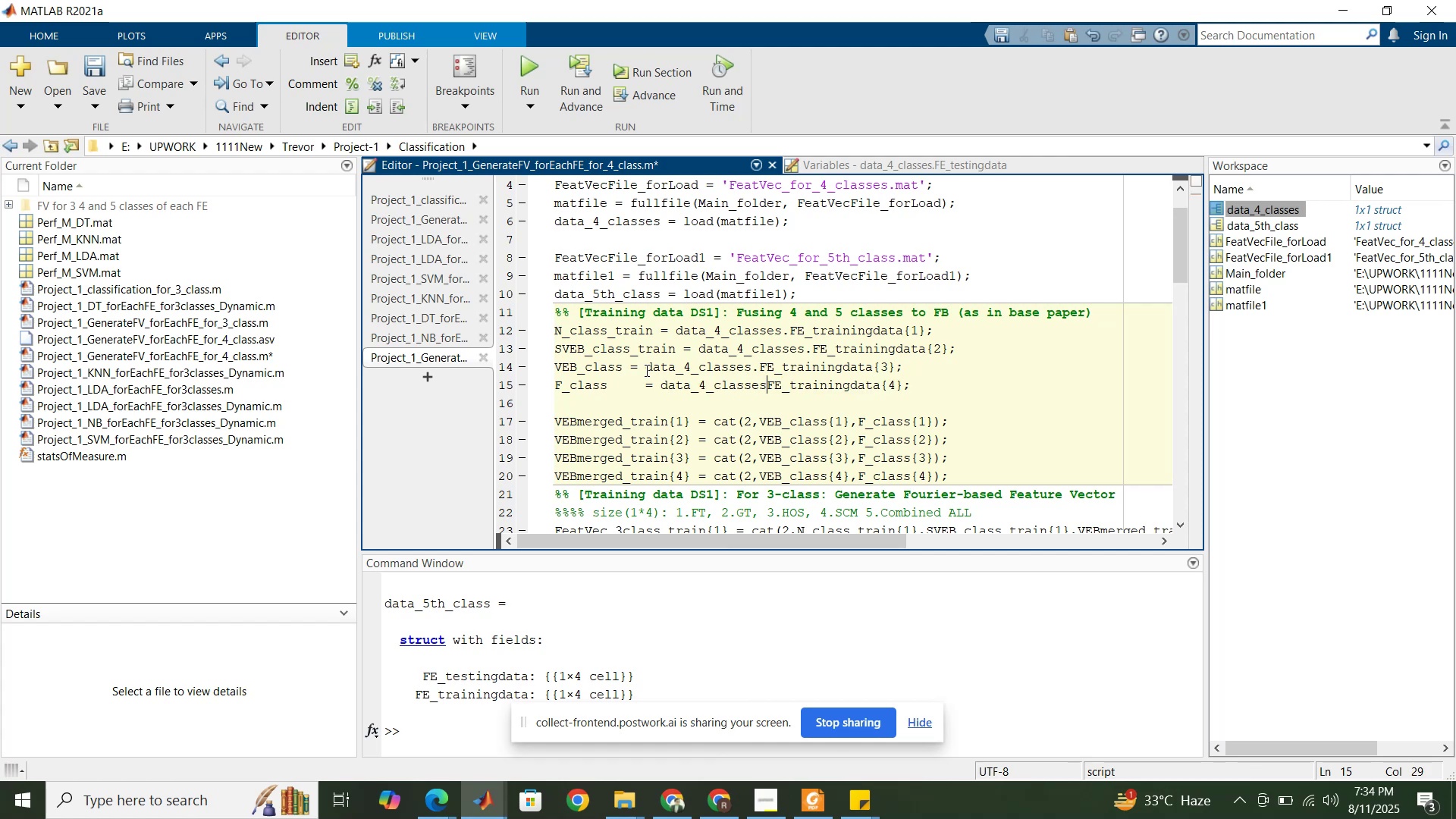 
key(Period)
 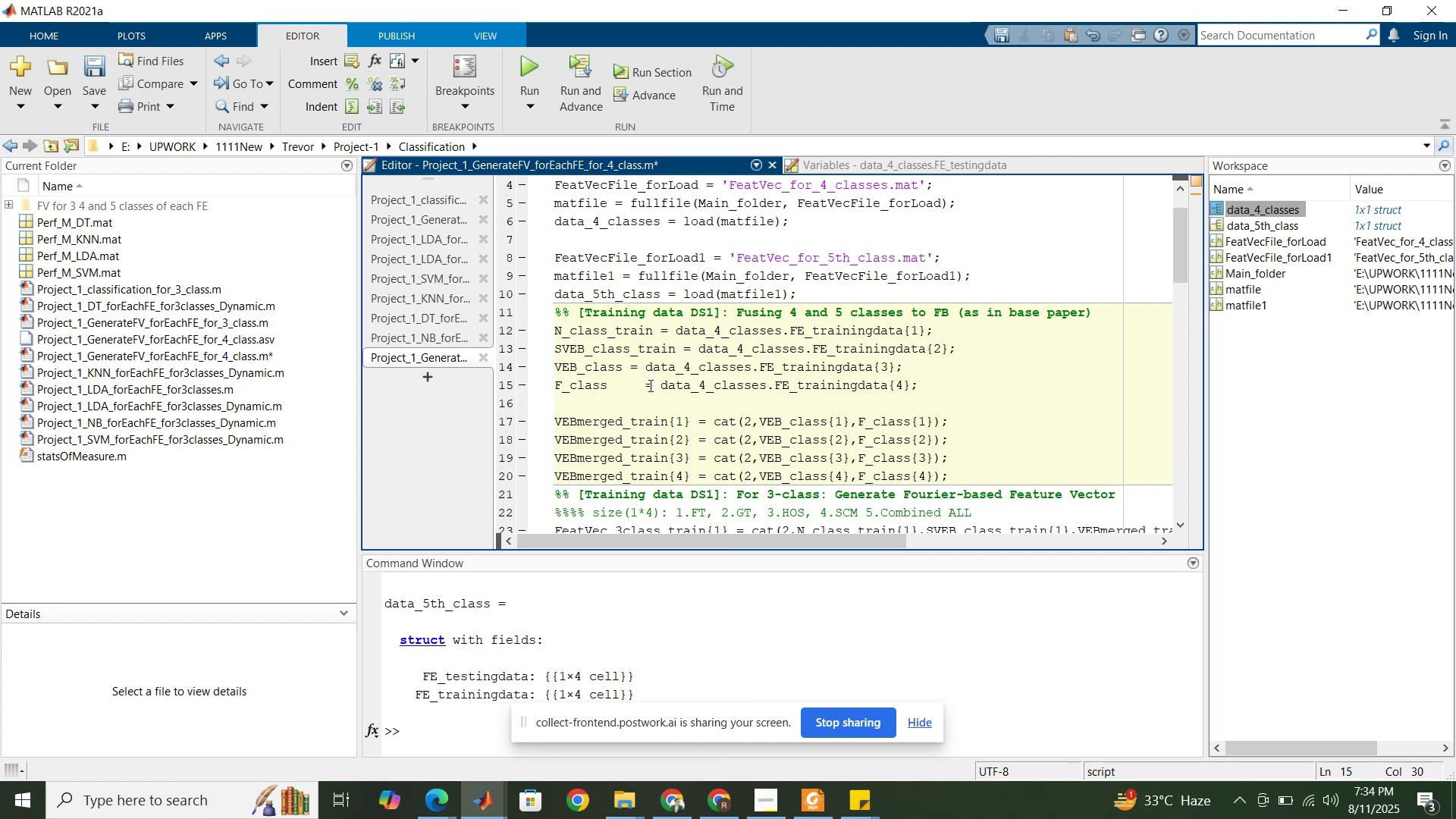 
left_click([643, 383])
 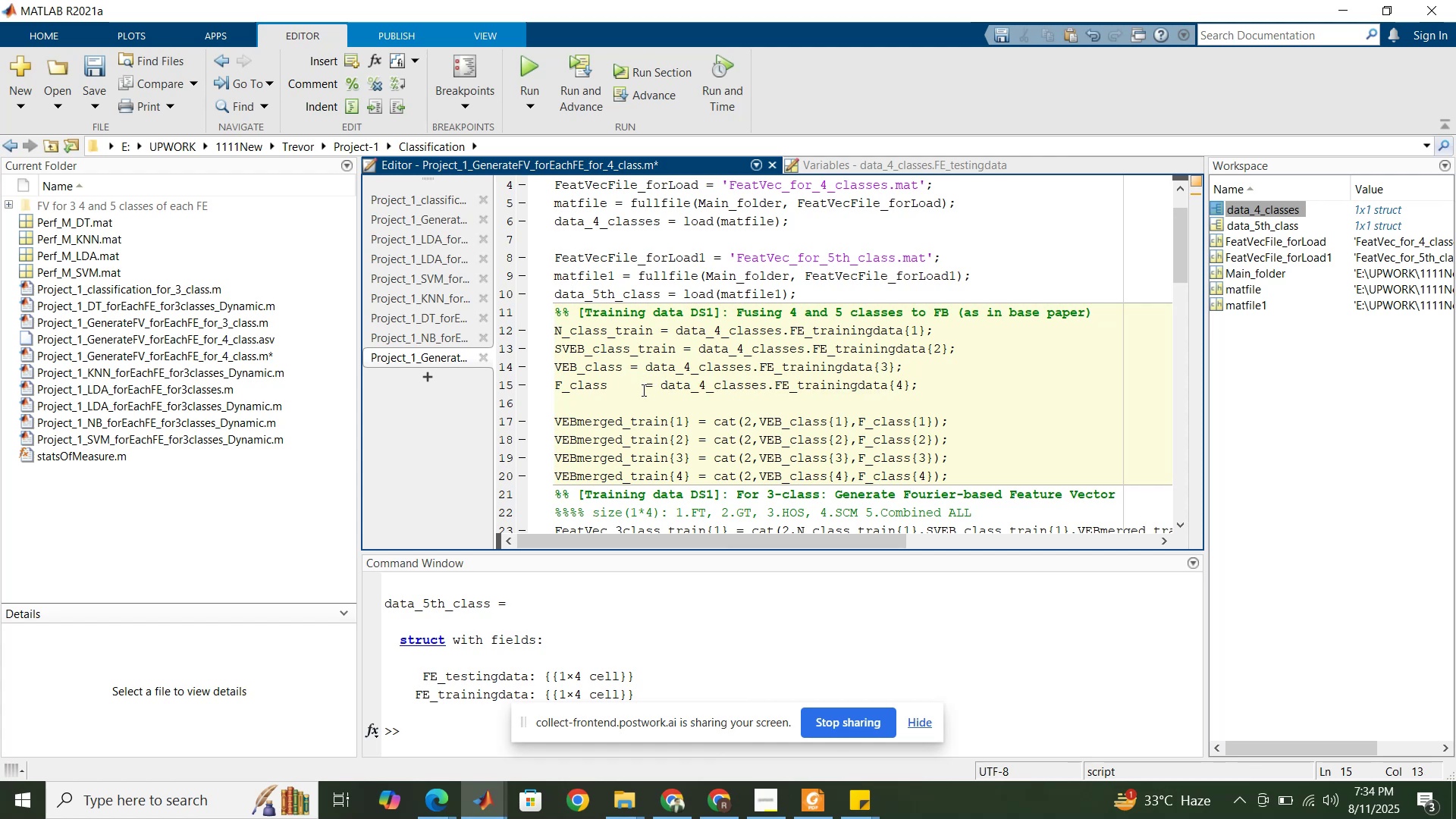 
key(Backspace)
 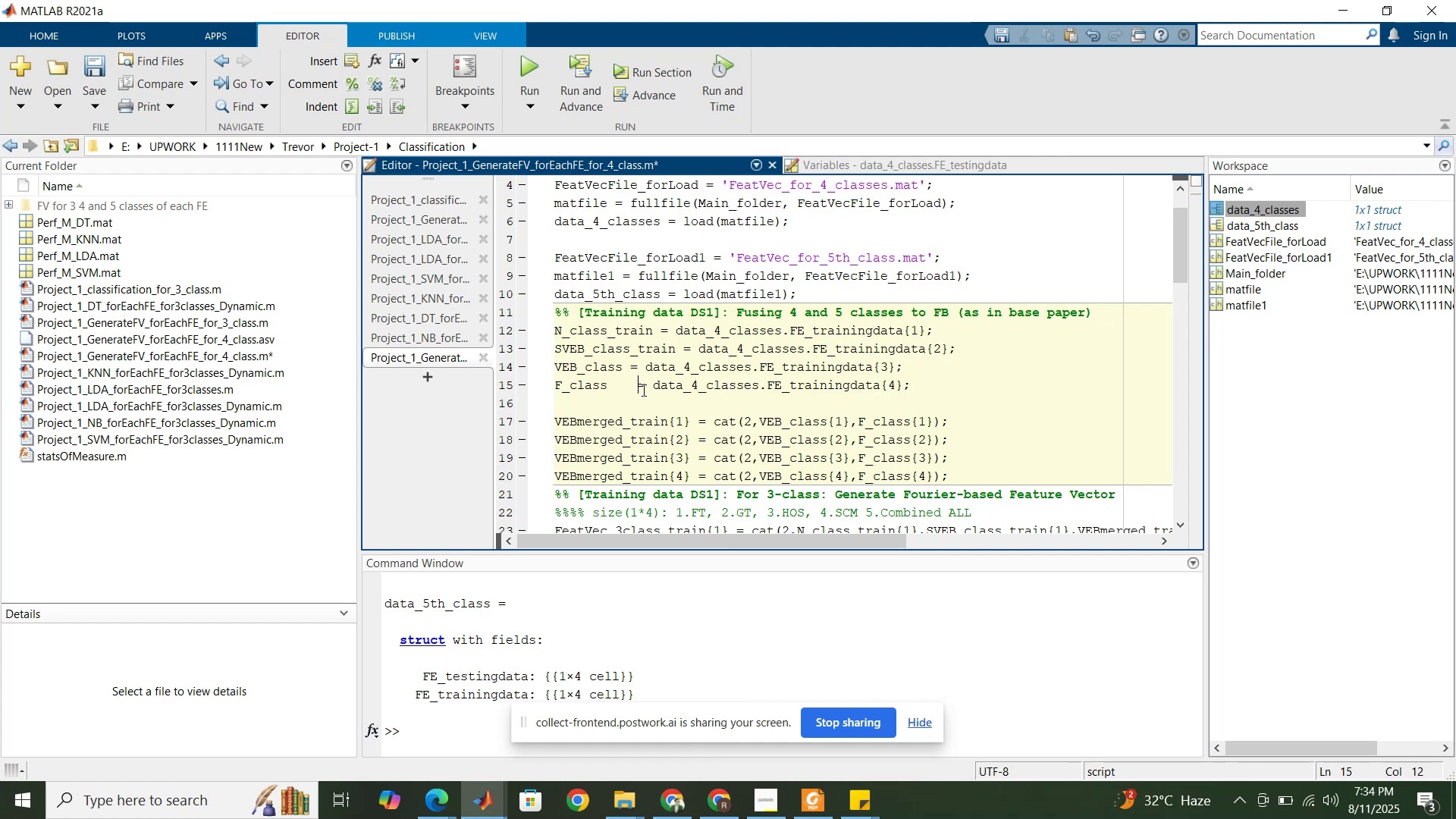 
key(Backspace)
 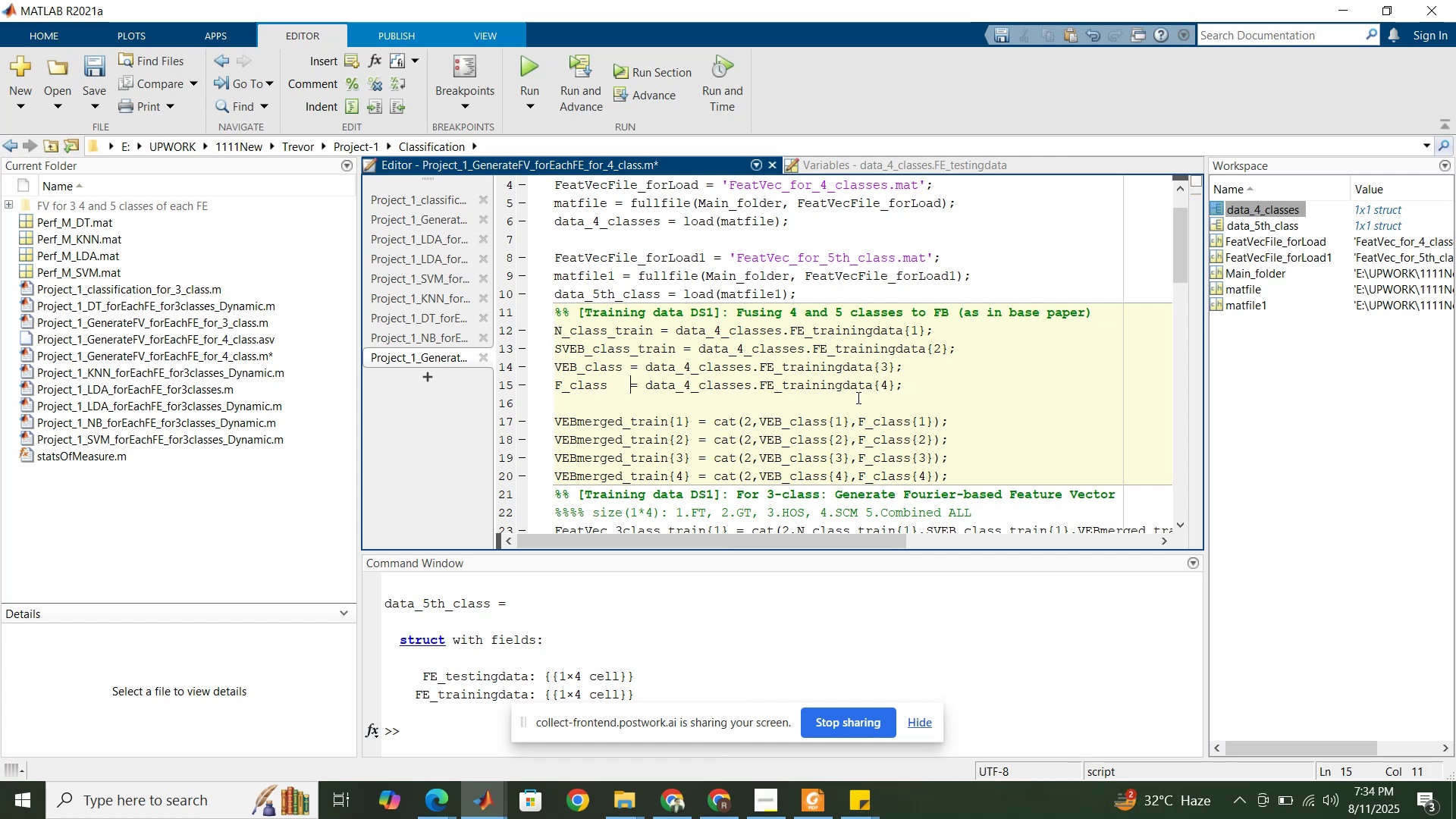 
left_click([946, 383])
 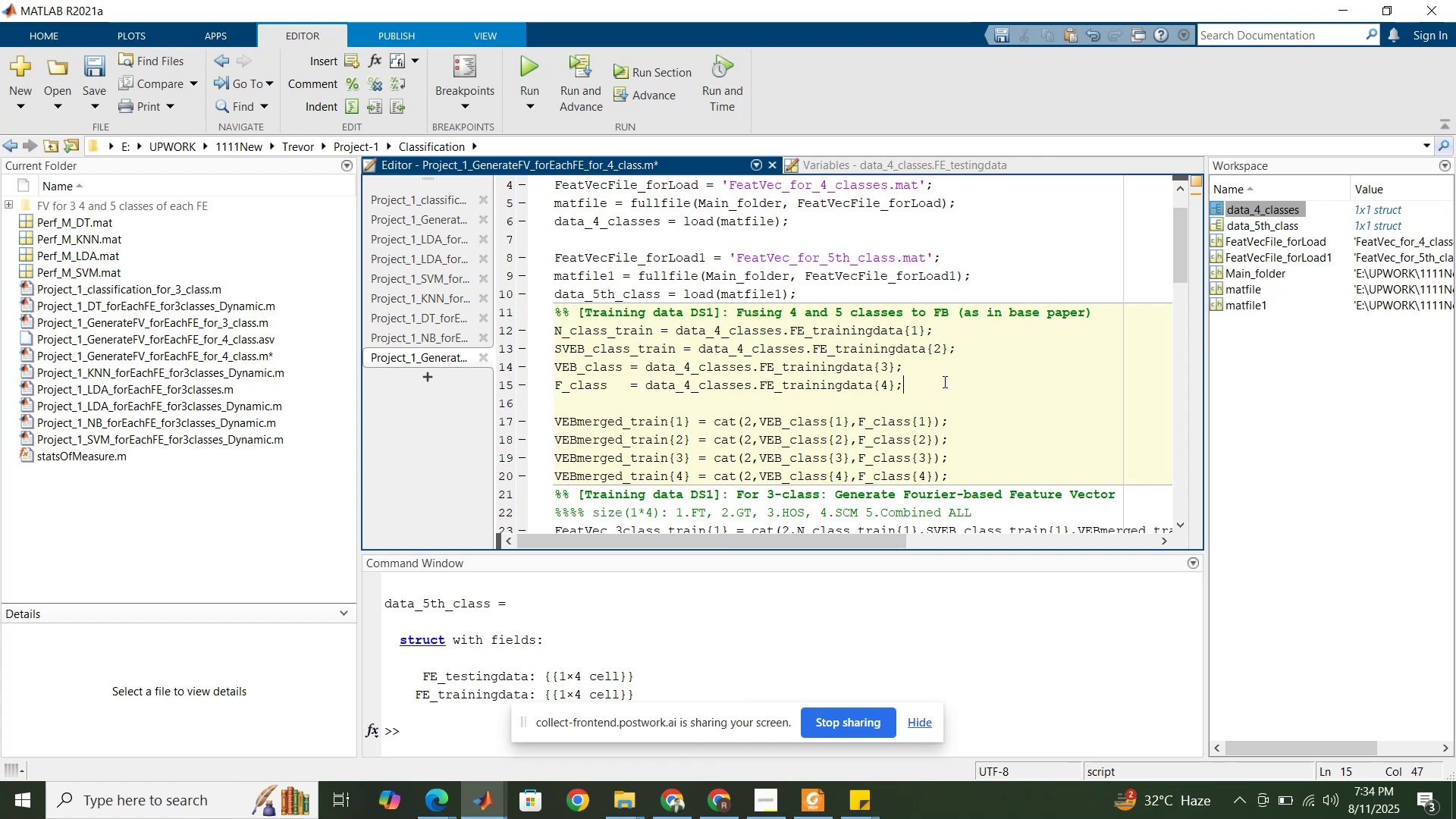 
scroll: coordinate [937, 384], scroll_direction: down, amount: 2.0
 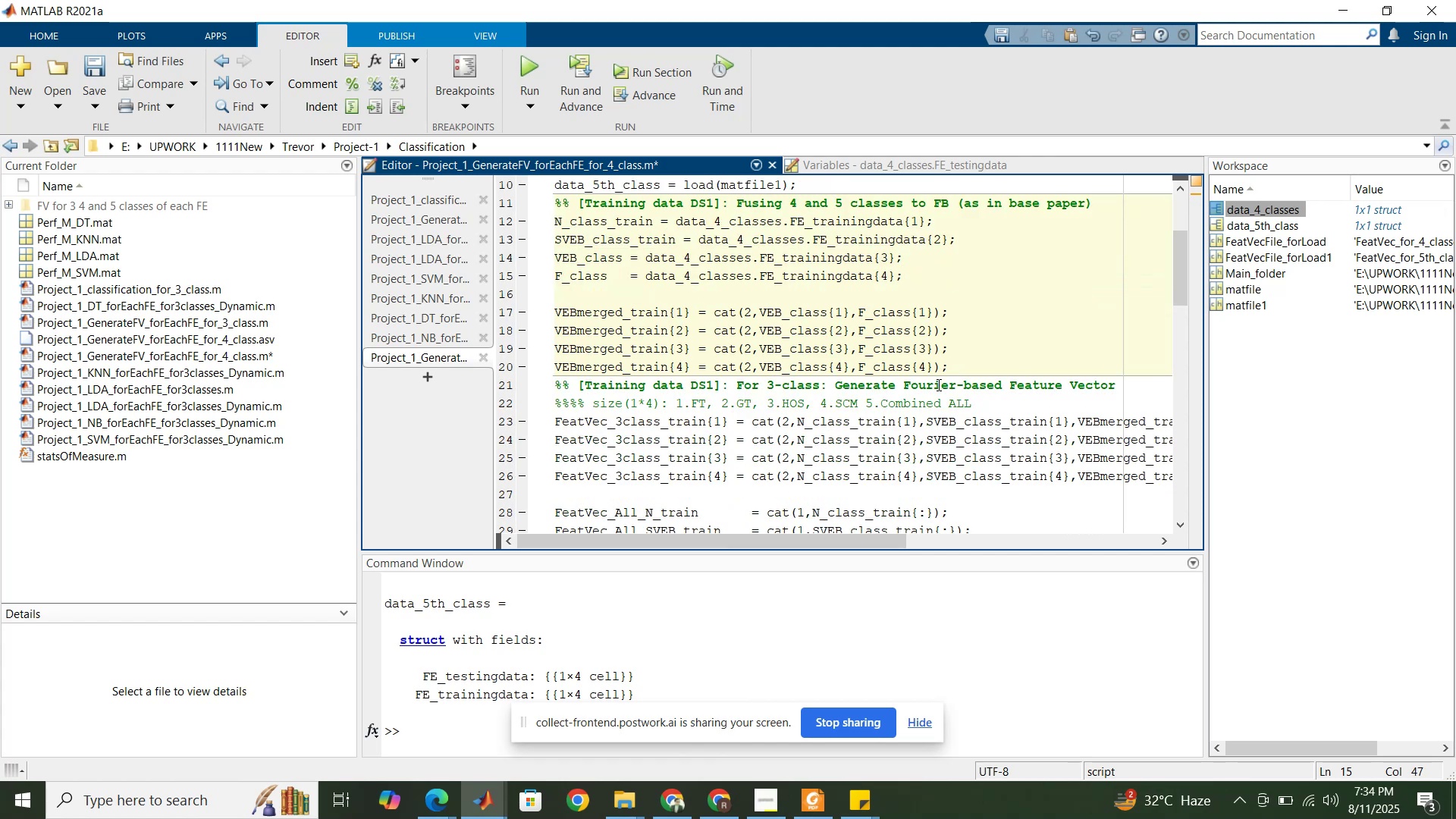 
wait(5.5)
 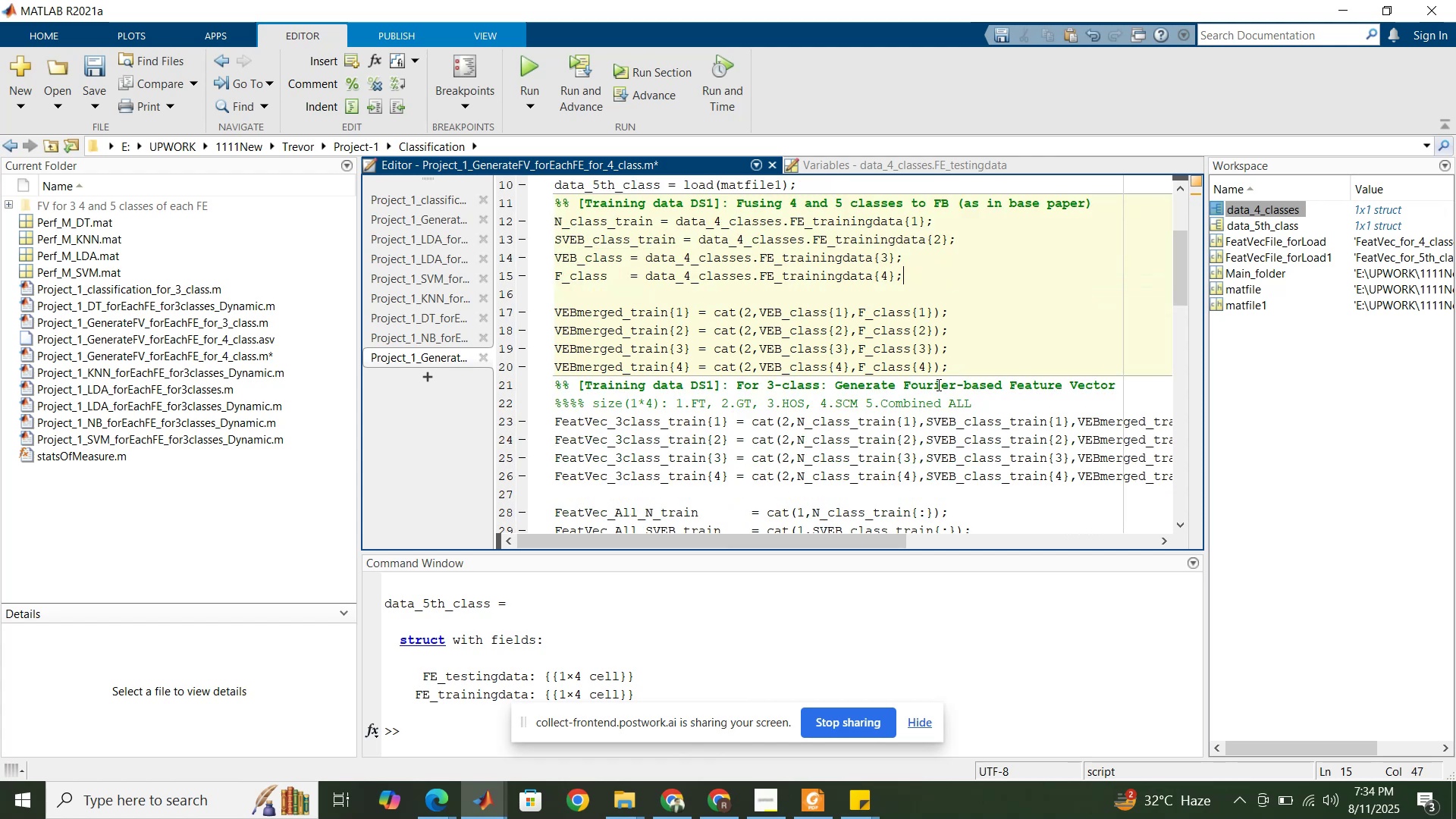 
key(Enter)
 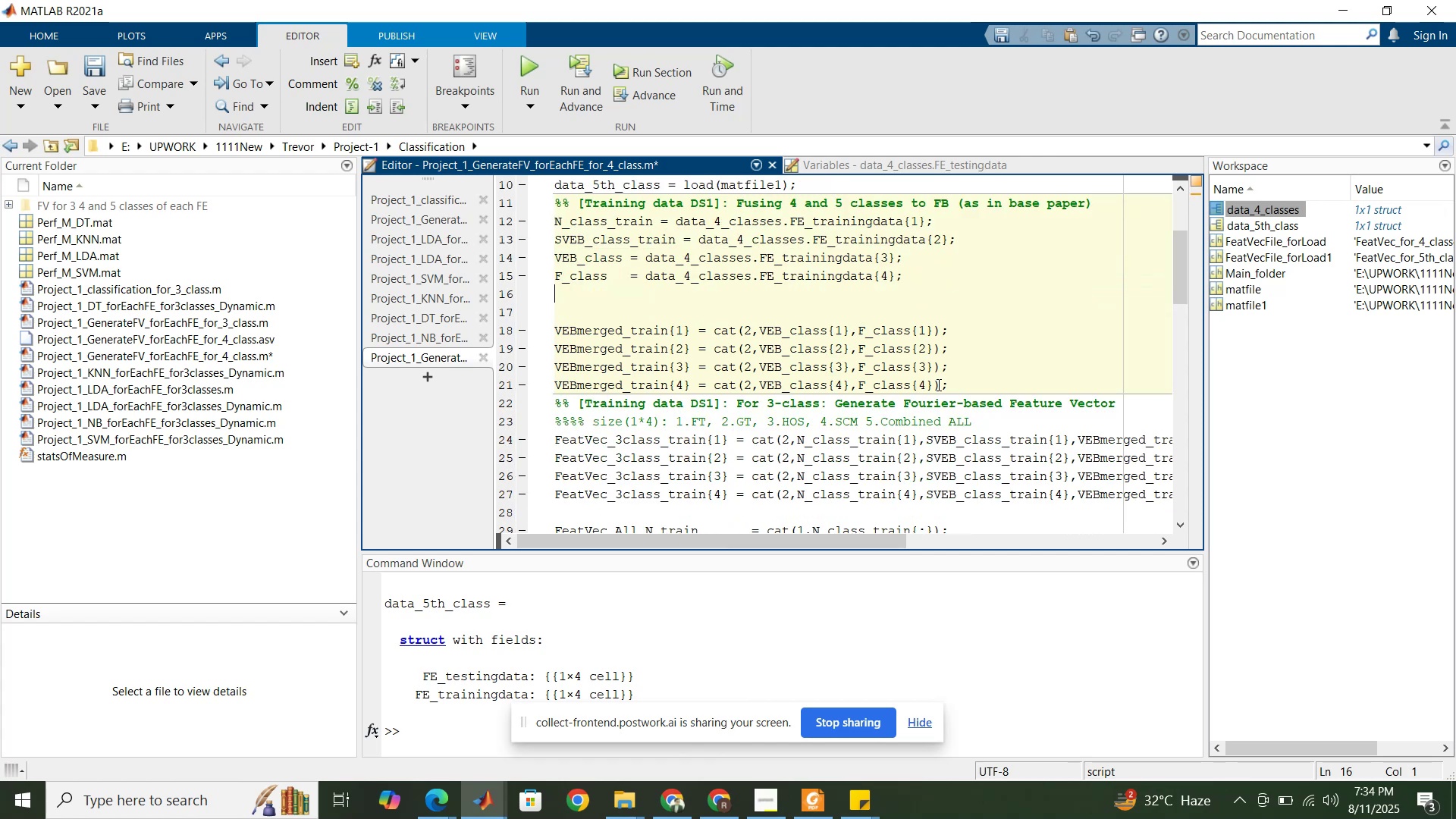 
type(Q_class   = )
 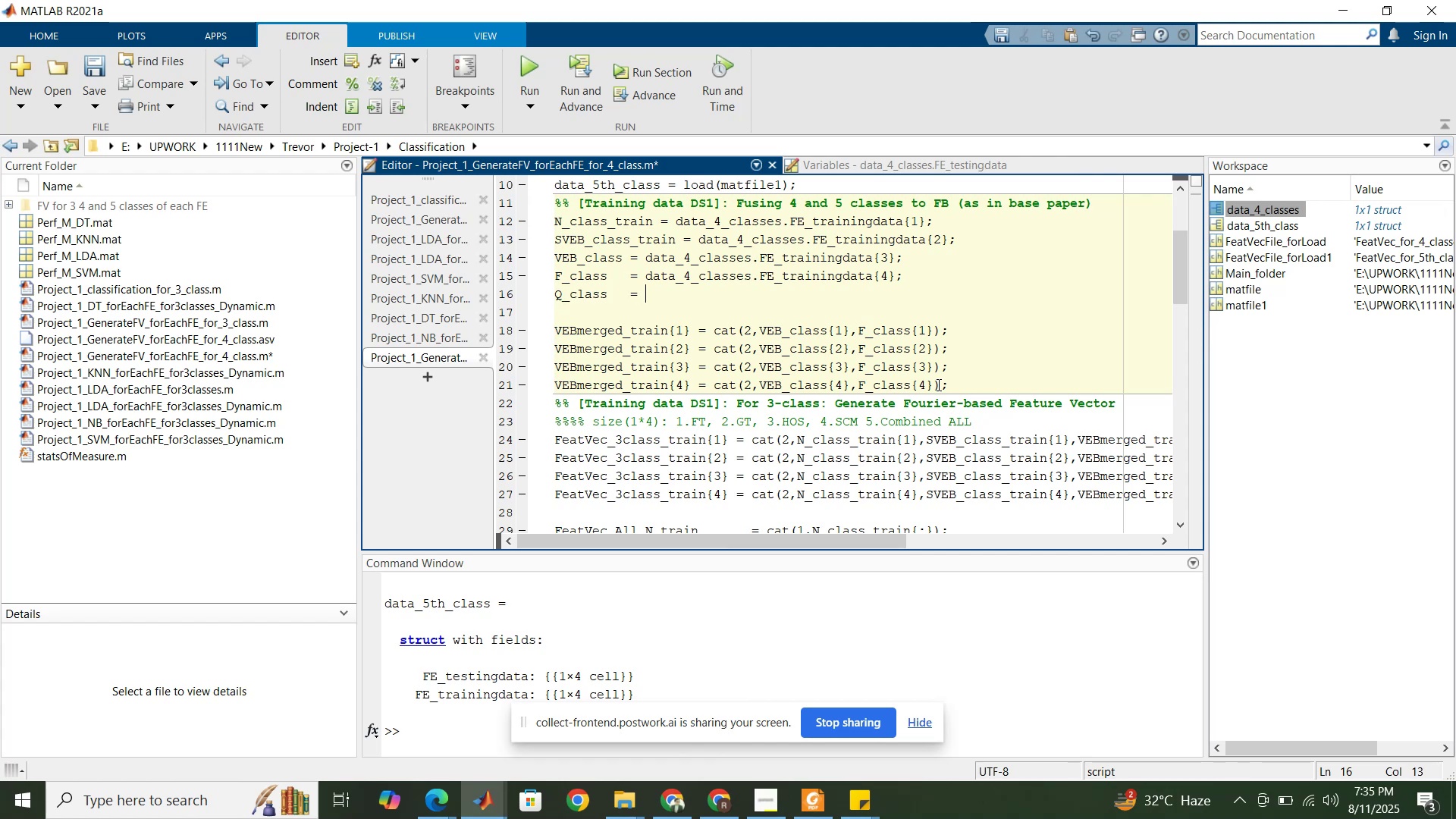 
scroll: coordinate [930, 375], scroll_direction: up, amount: 2.0
 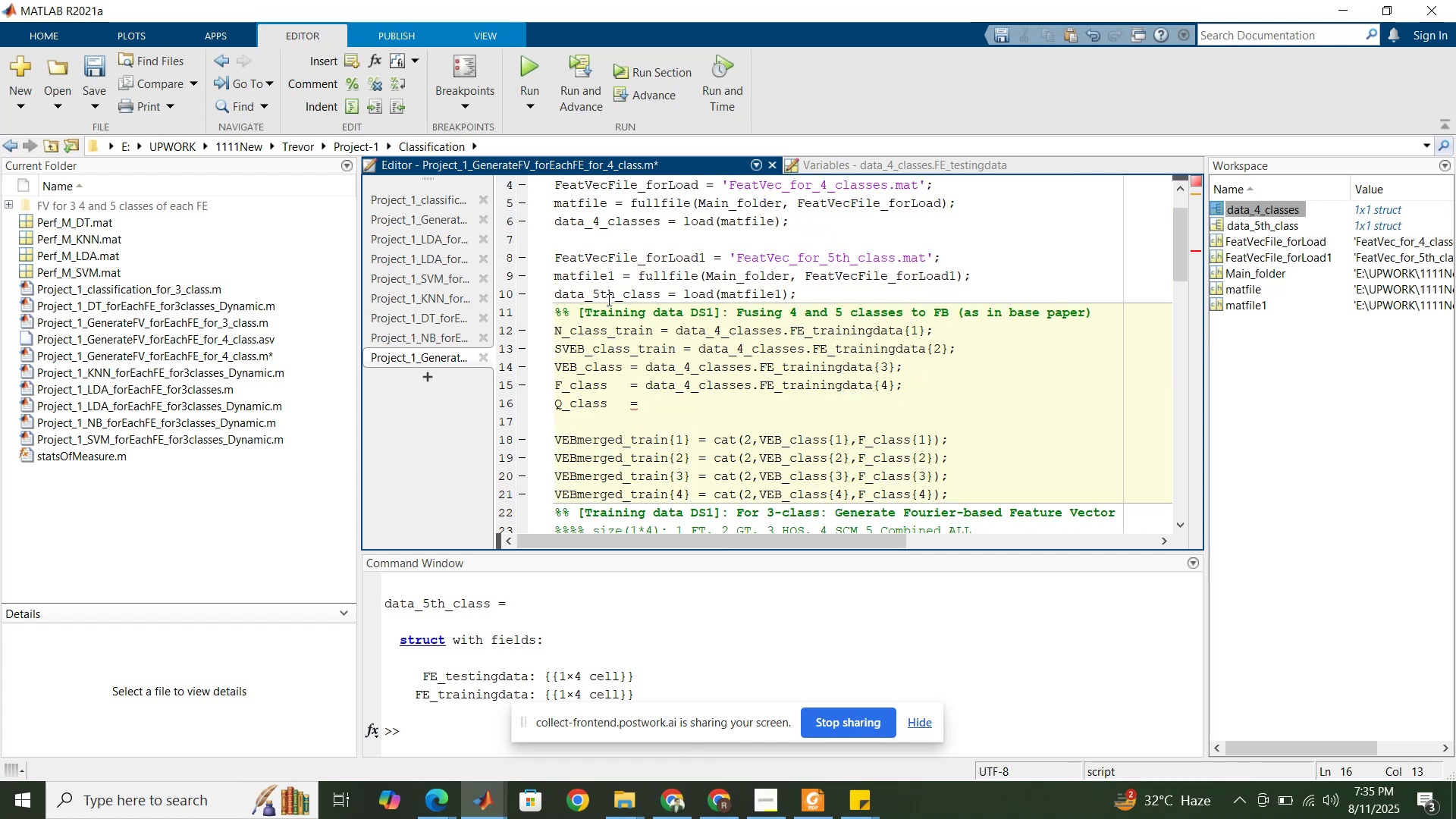 
double_click([607, 295])
 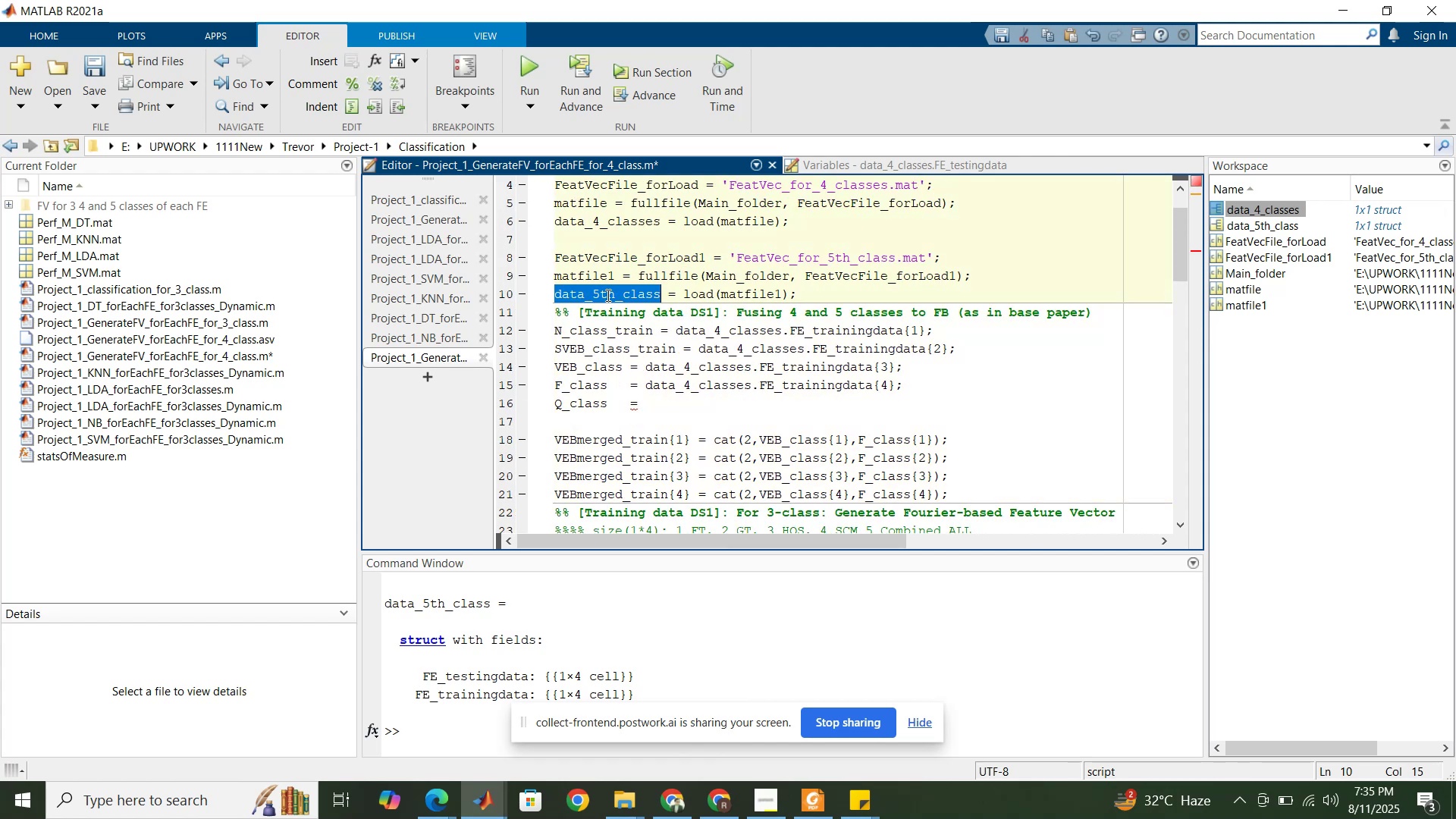 
key(Control+C)
 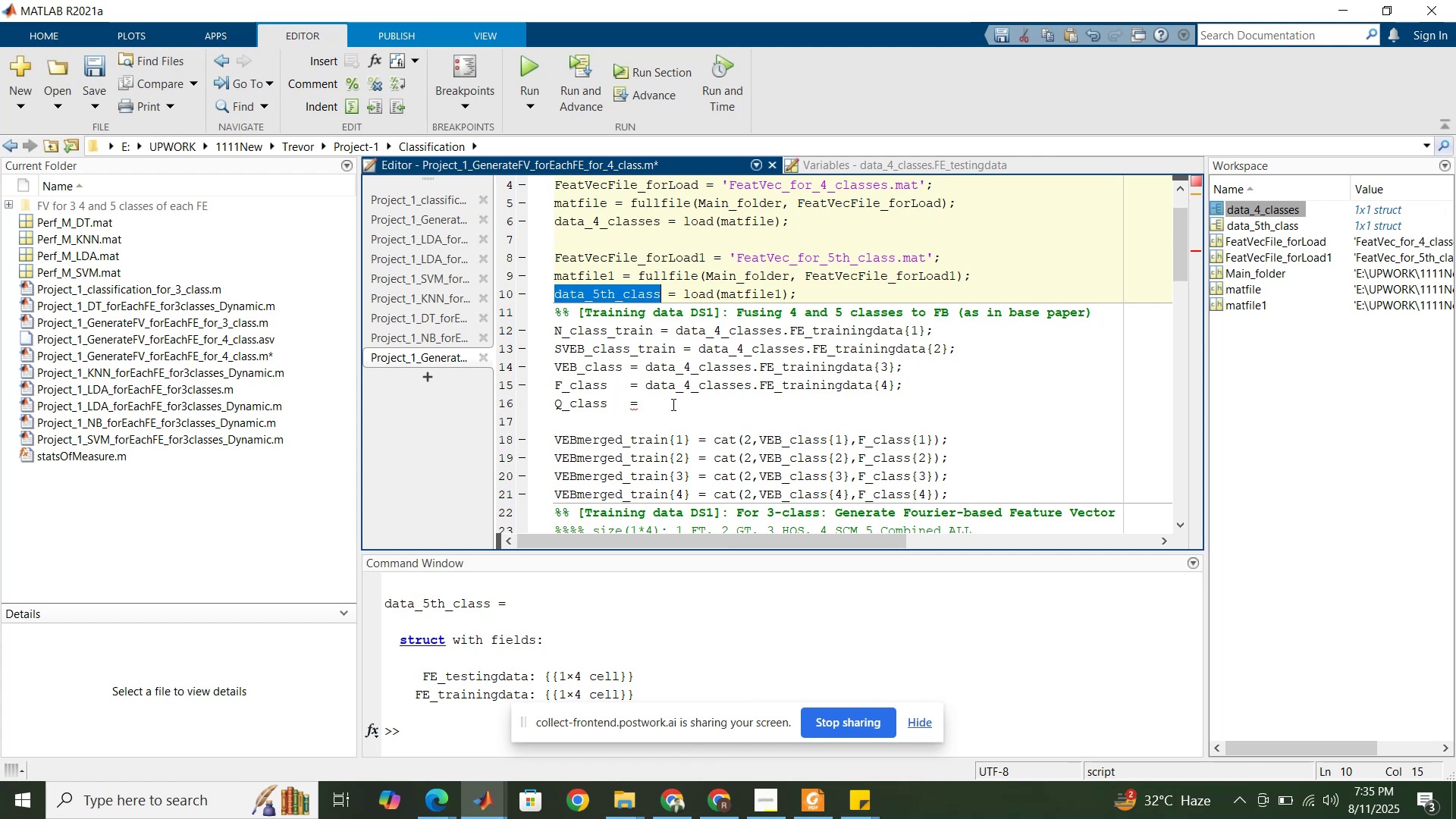 
left_click([672, 404])
 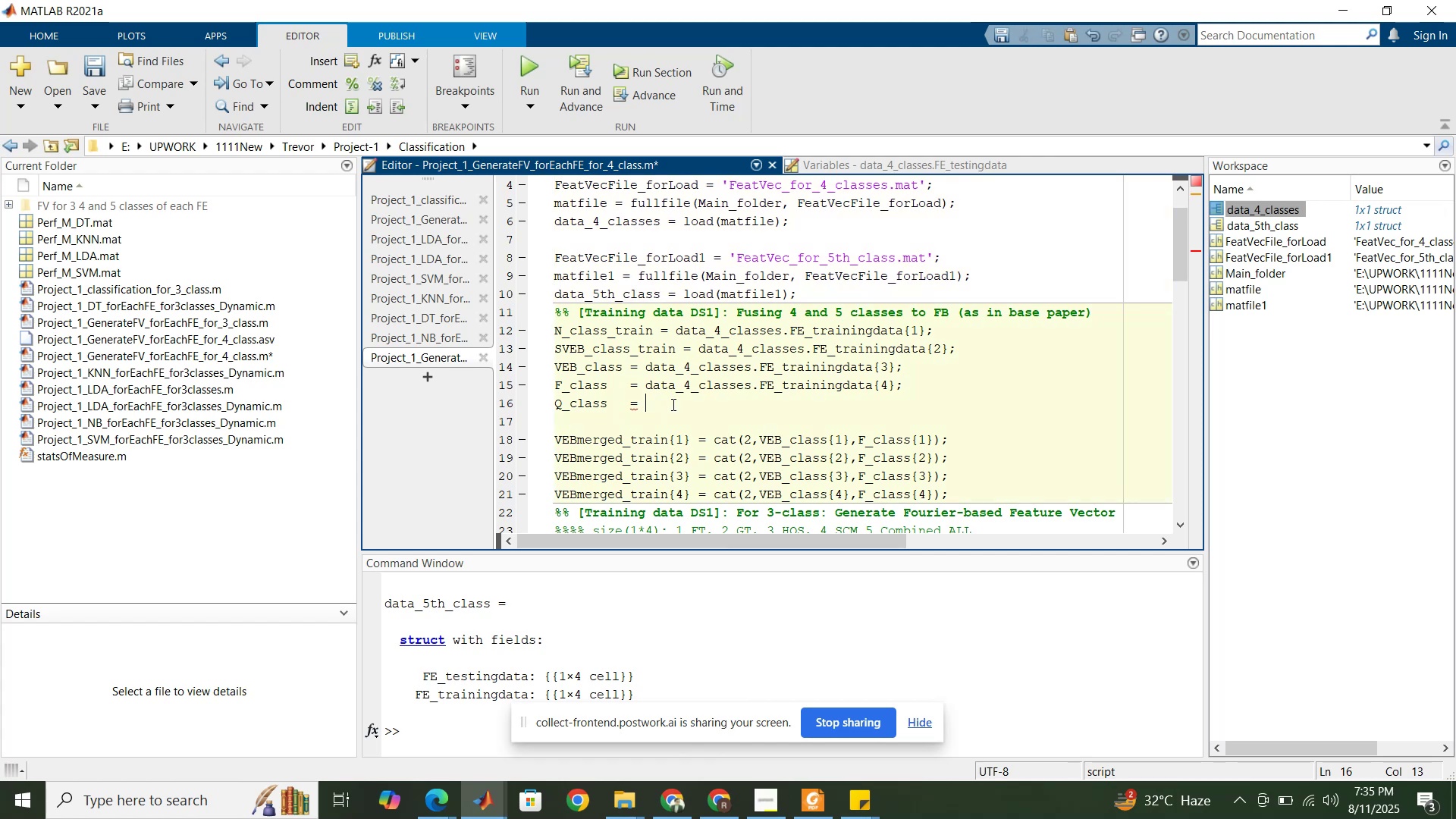 
key(Control+V)
 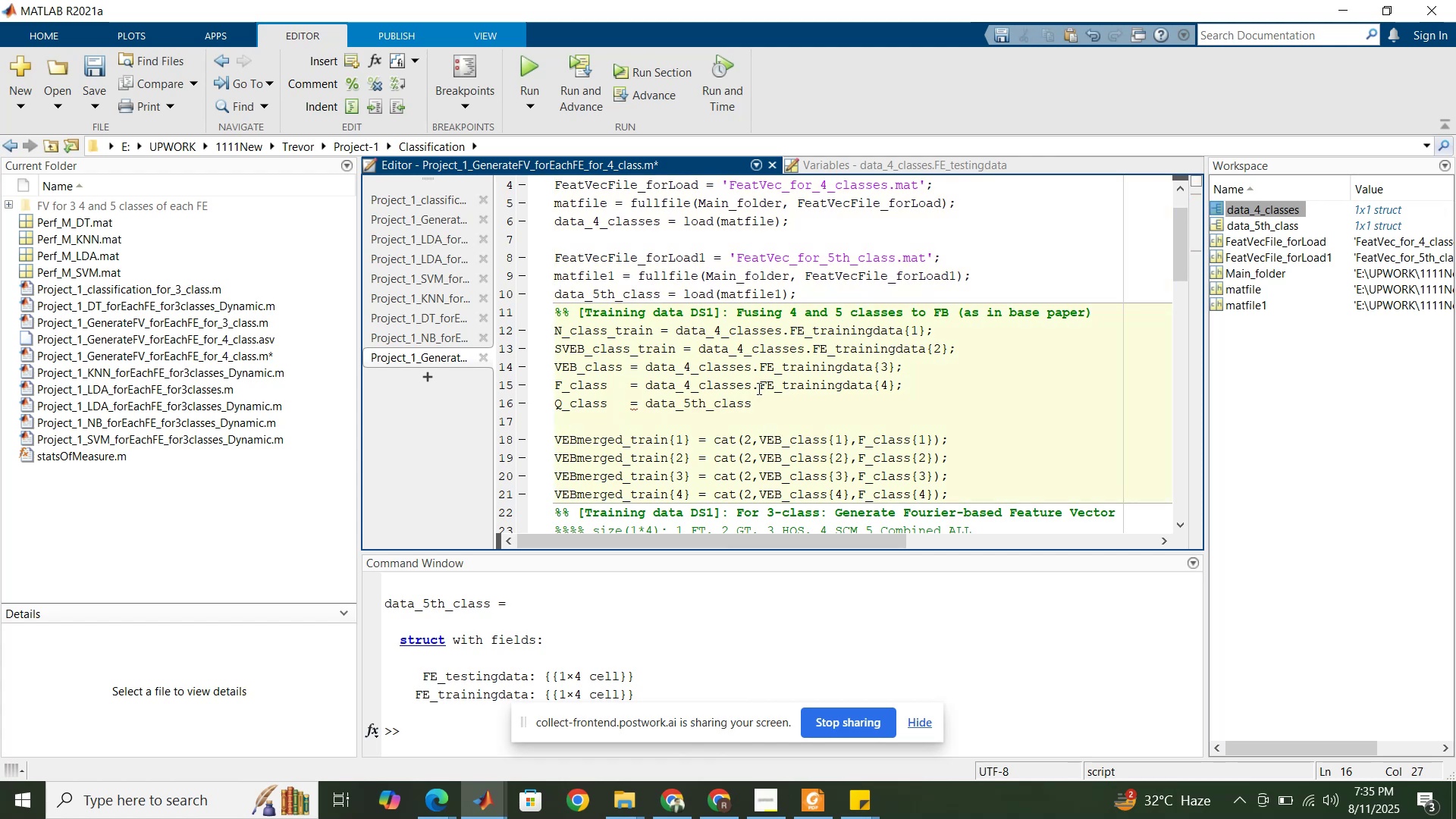 
left_click_drag(start_coordinate=[754, 387], to_coordinate=[820, 386])
 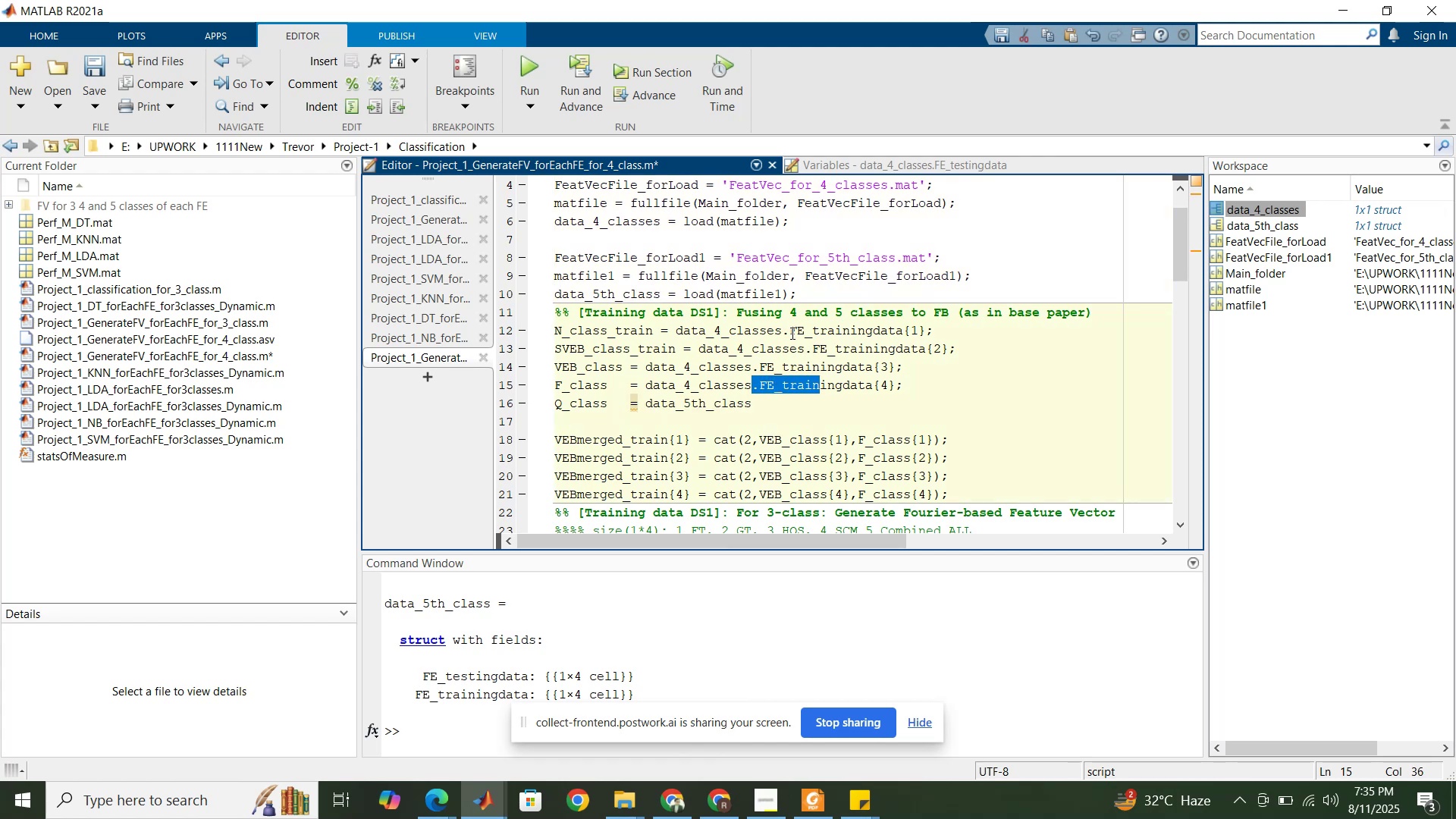 
left_click_drag(start_coordinate=[786, 331], to_coordinate=[924, 337])
 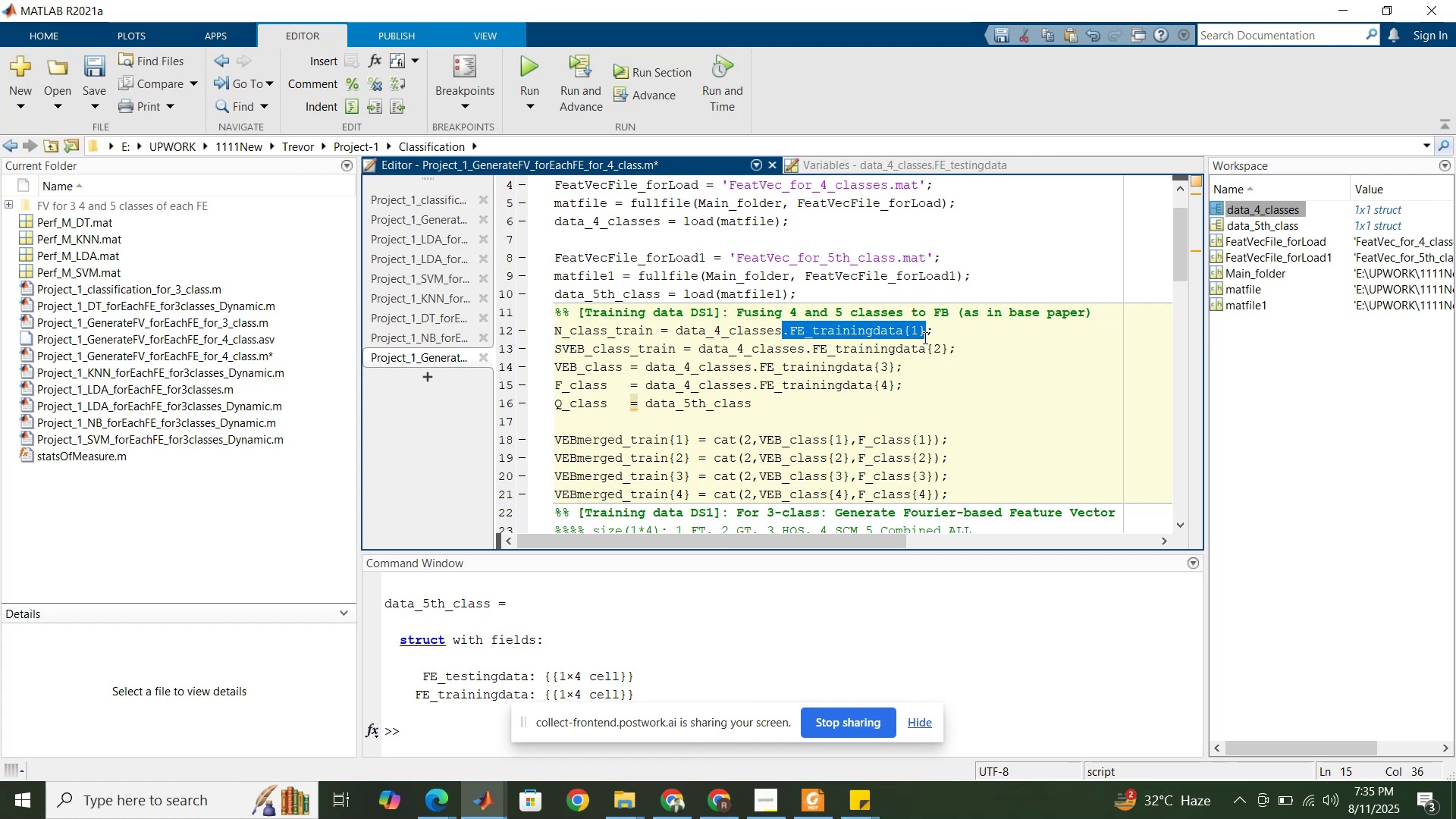 
key(Control+C)
 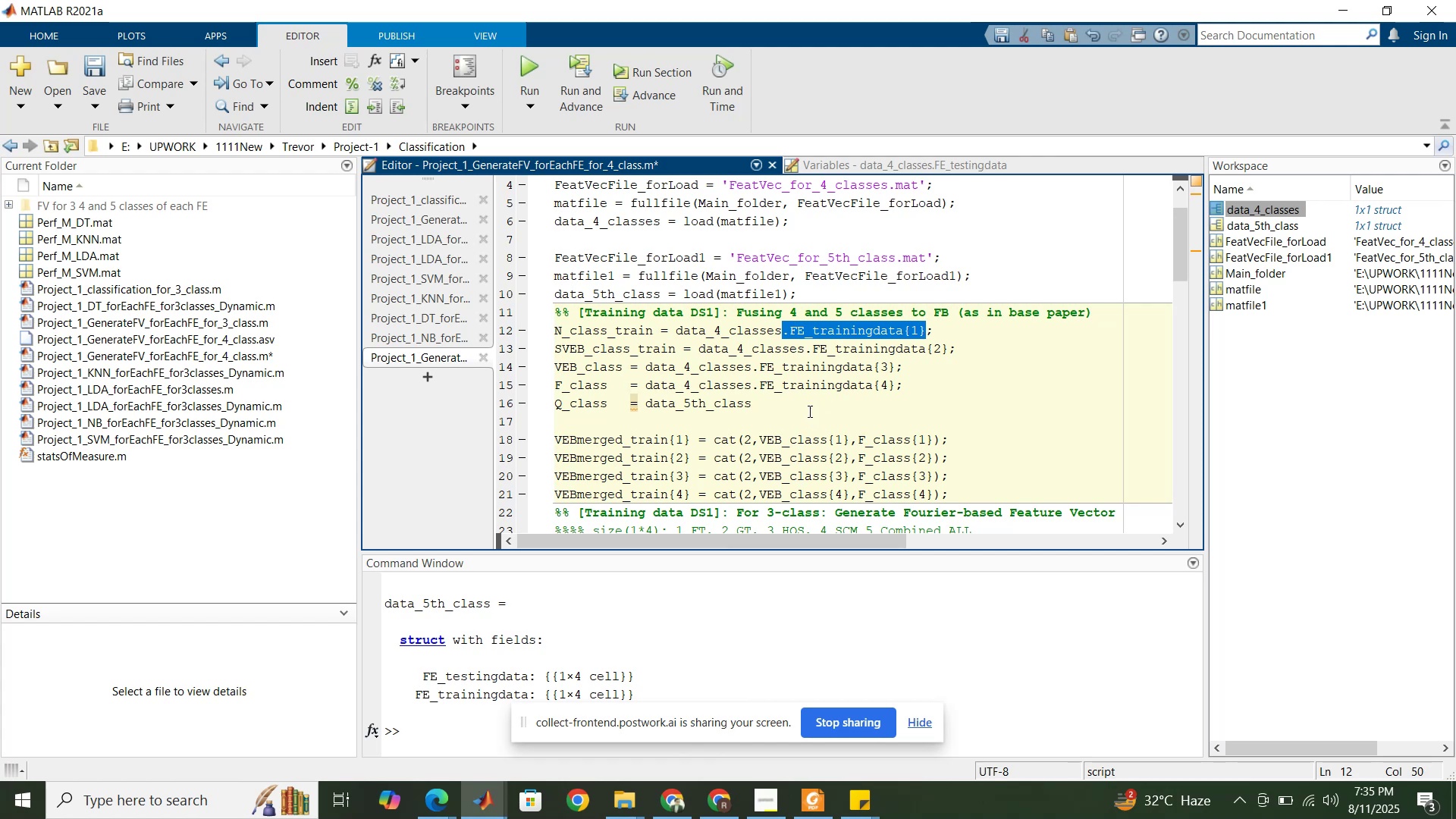 
left_click([808, 411])
 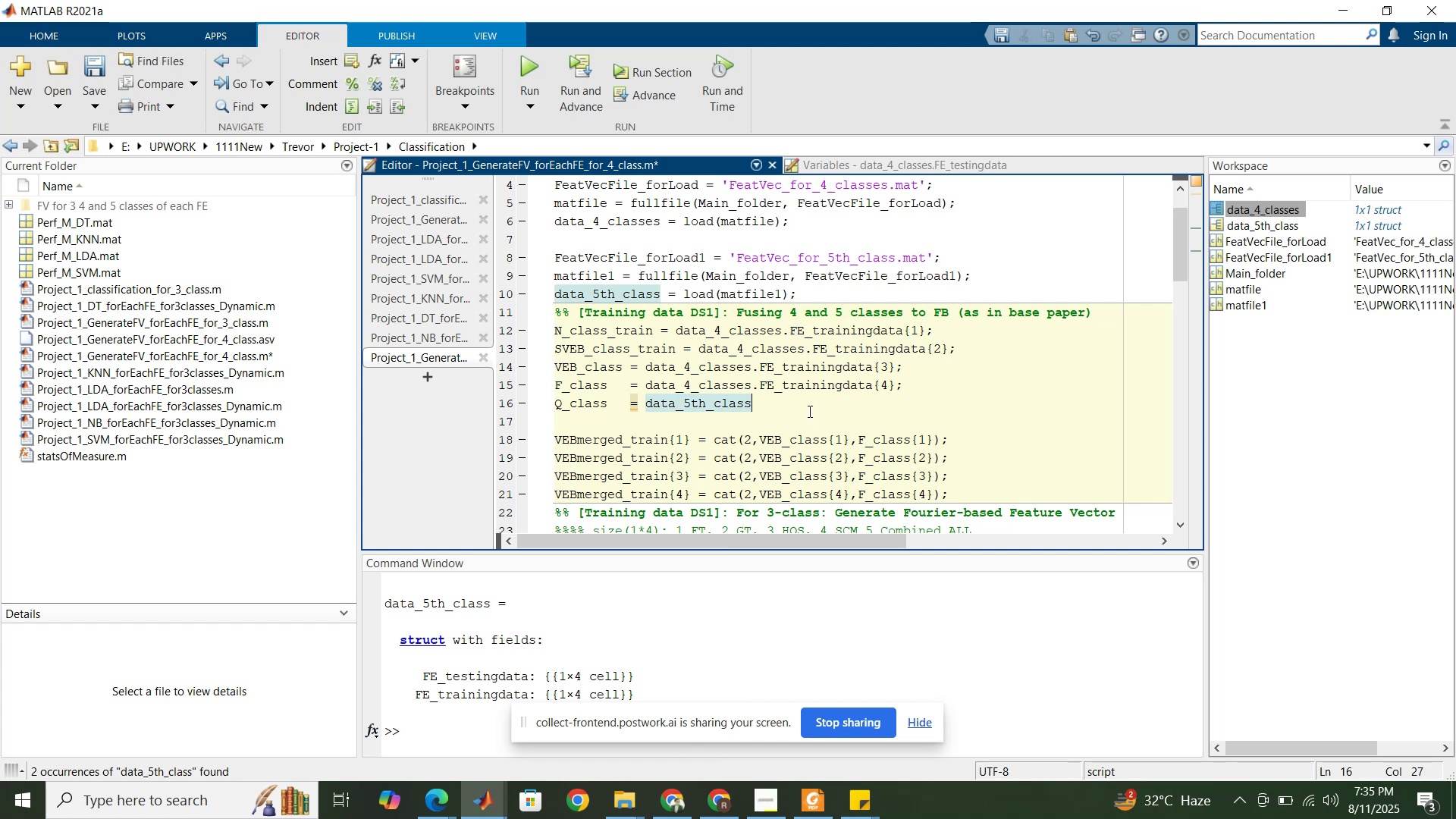 
key(Control+V)
 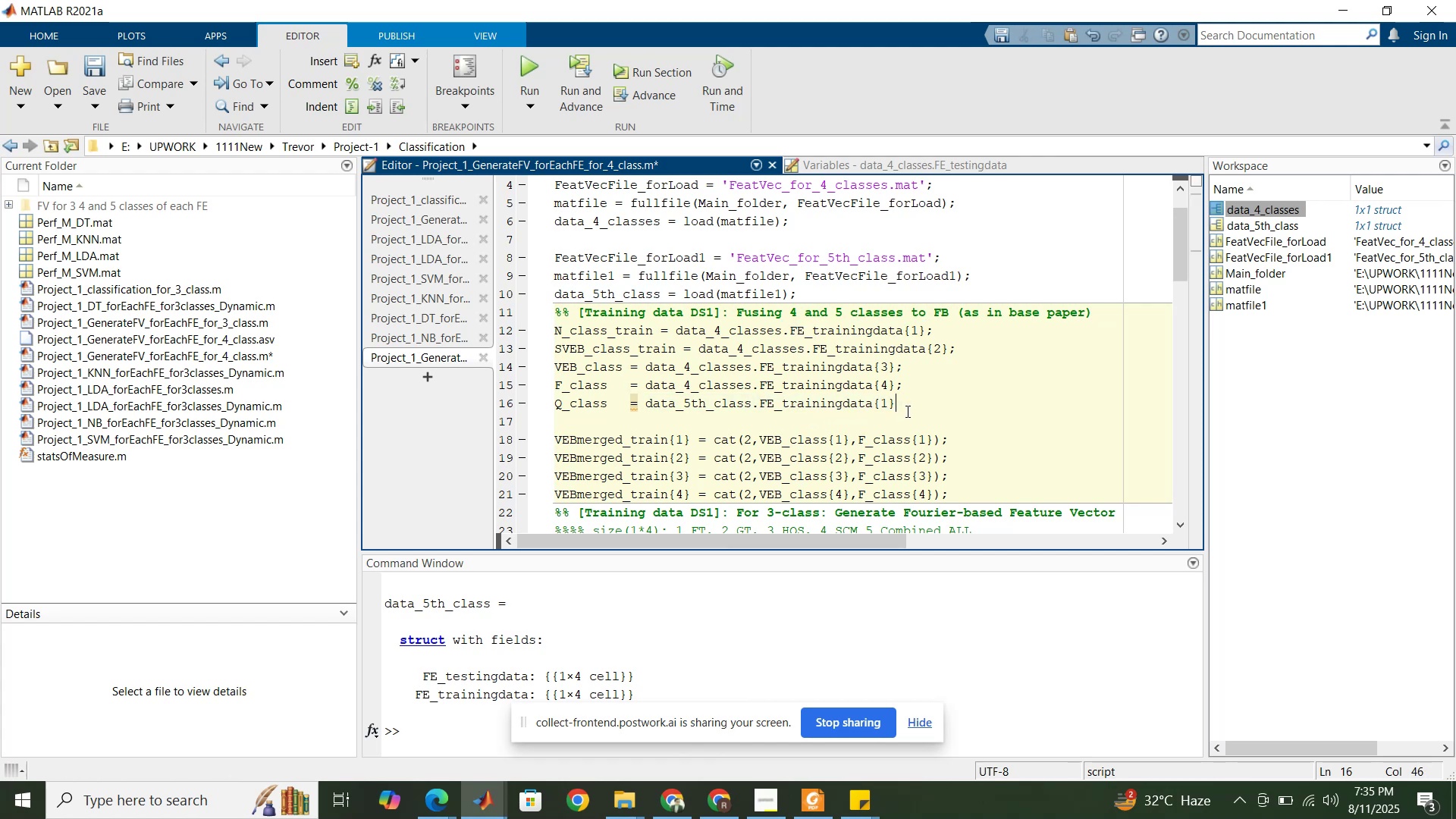 
key(Semicolon)
 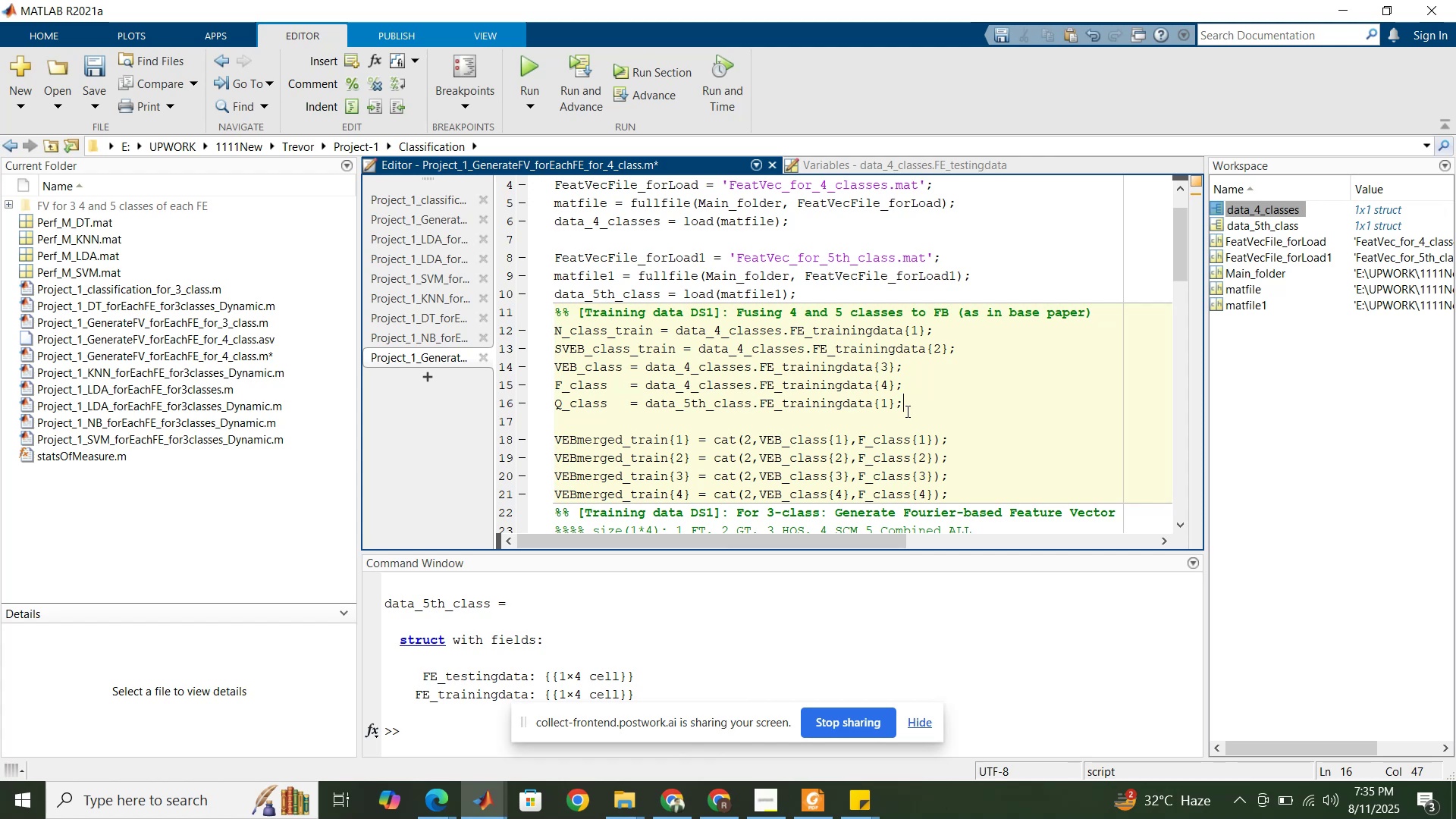 
wait(11.95)
 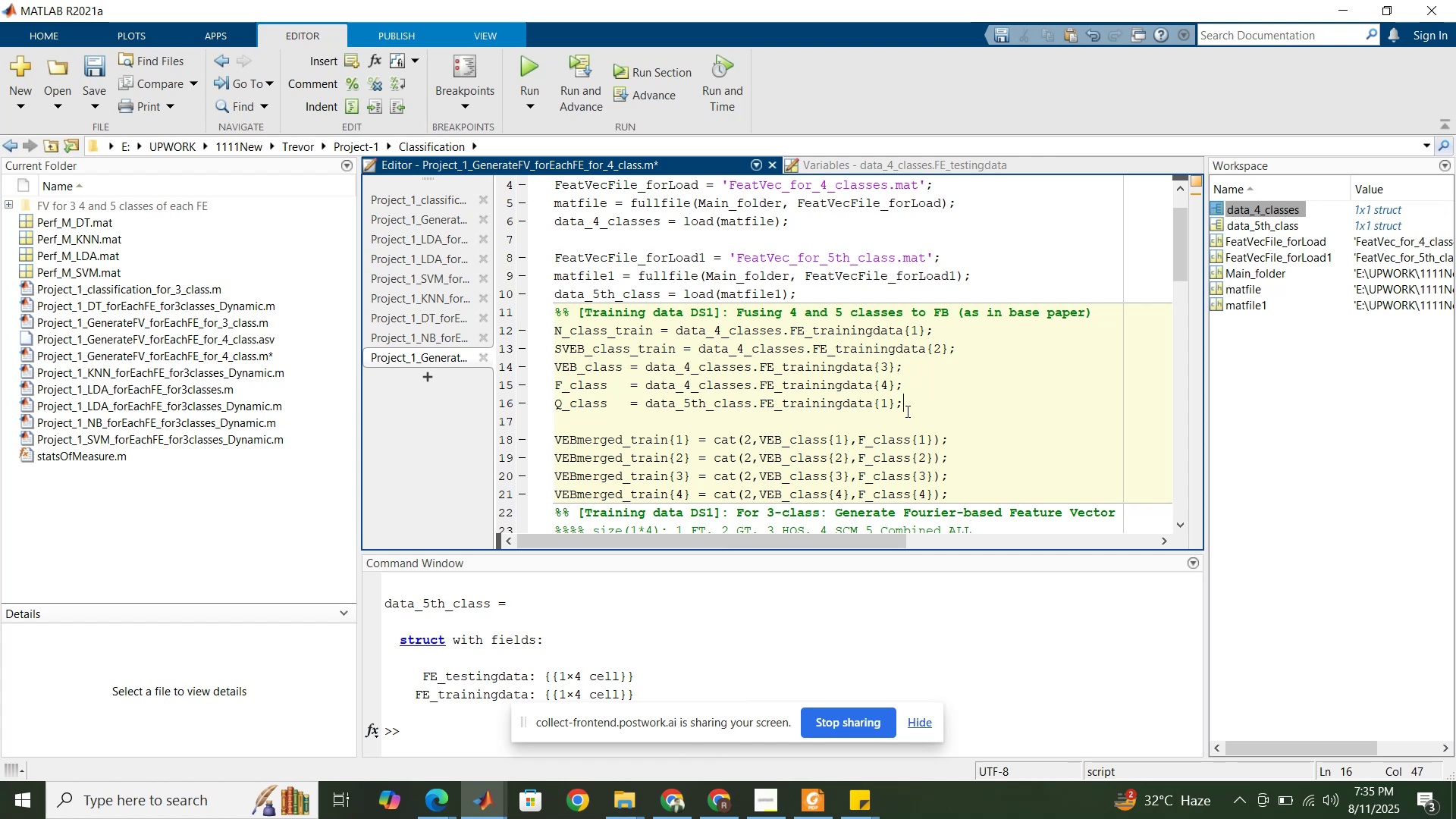 
key(ArrowDown)
 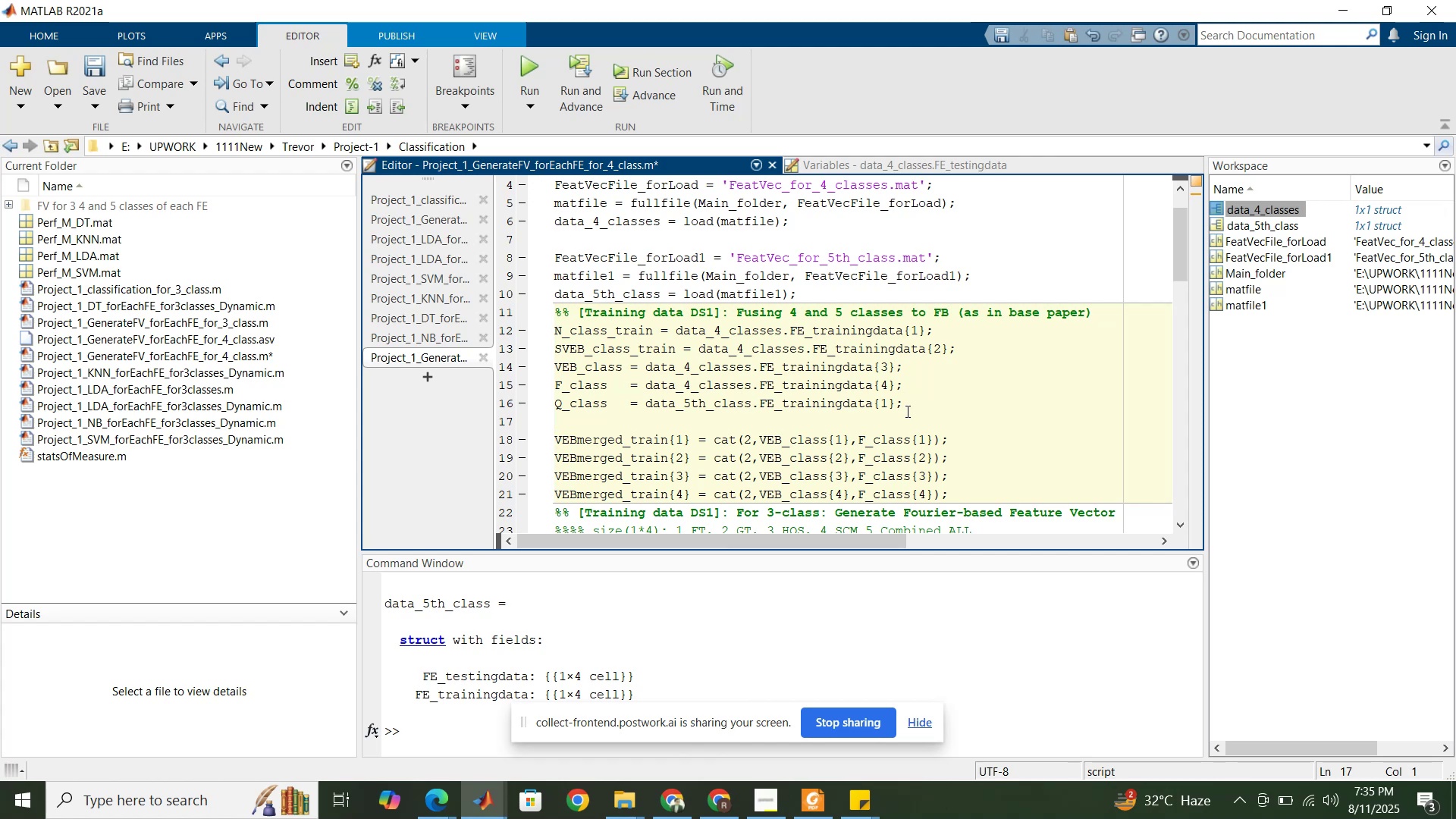 
type(%%)
 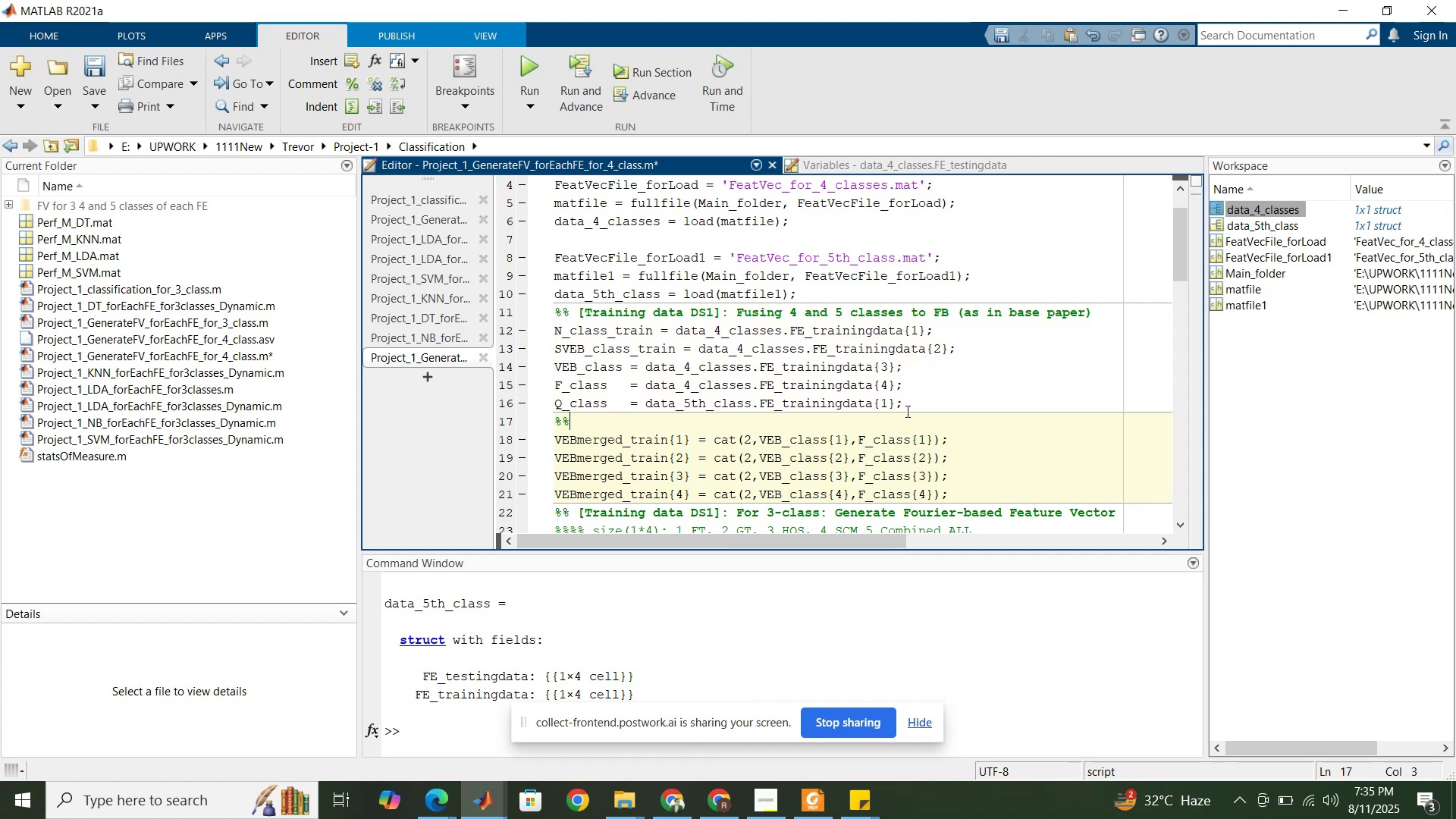 
left_click([977, 347])
 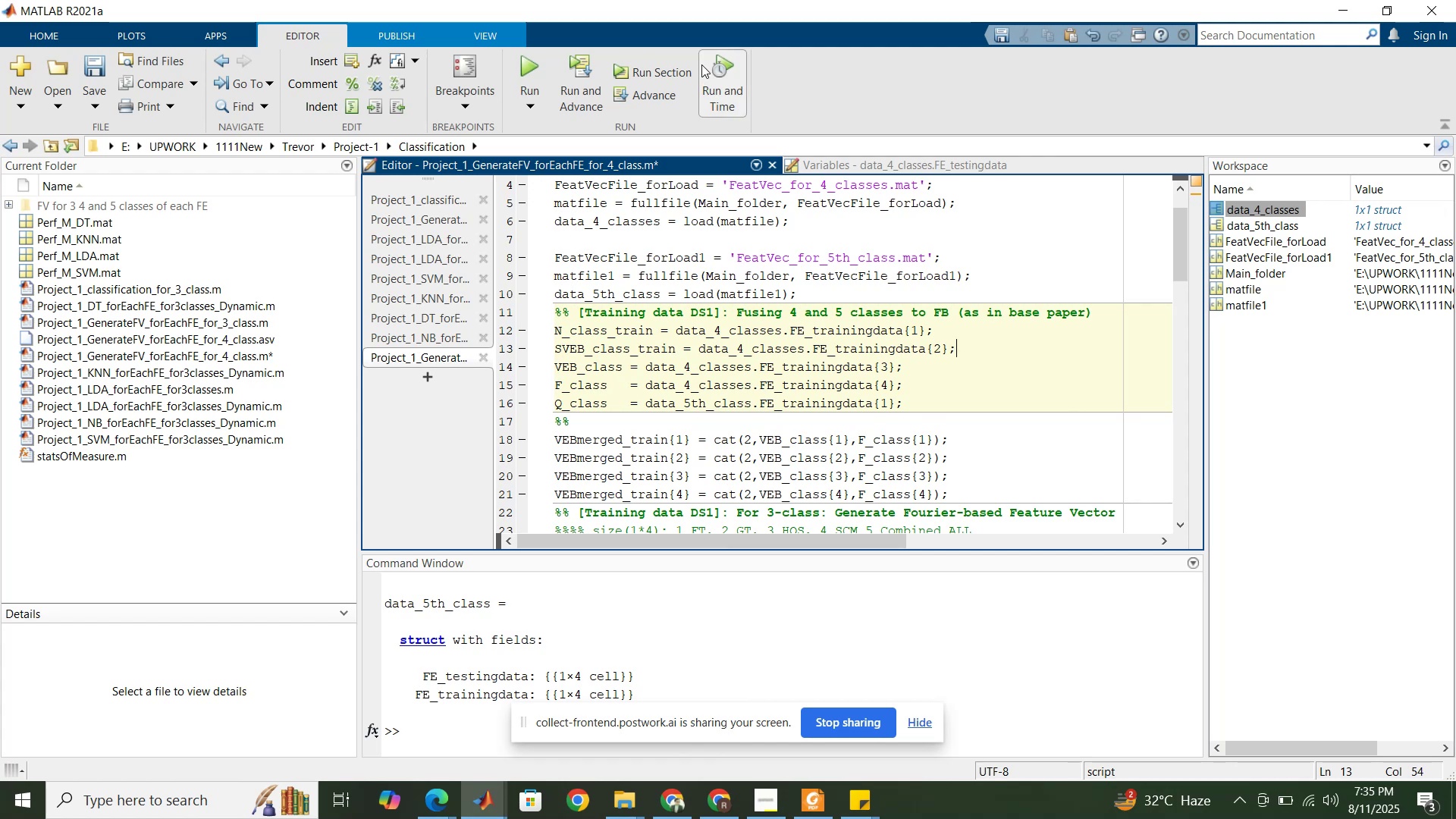 
left_click([675, 71])
 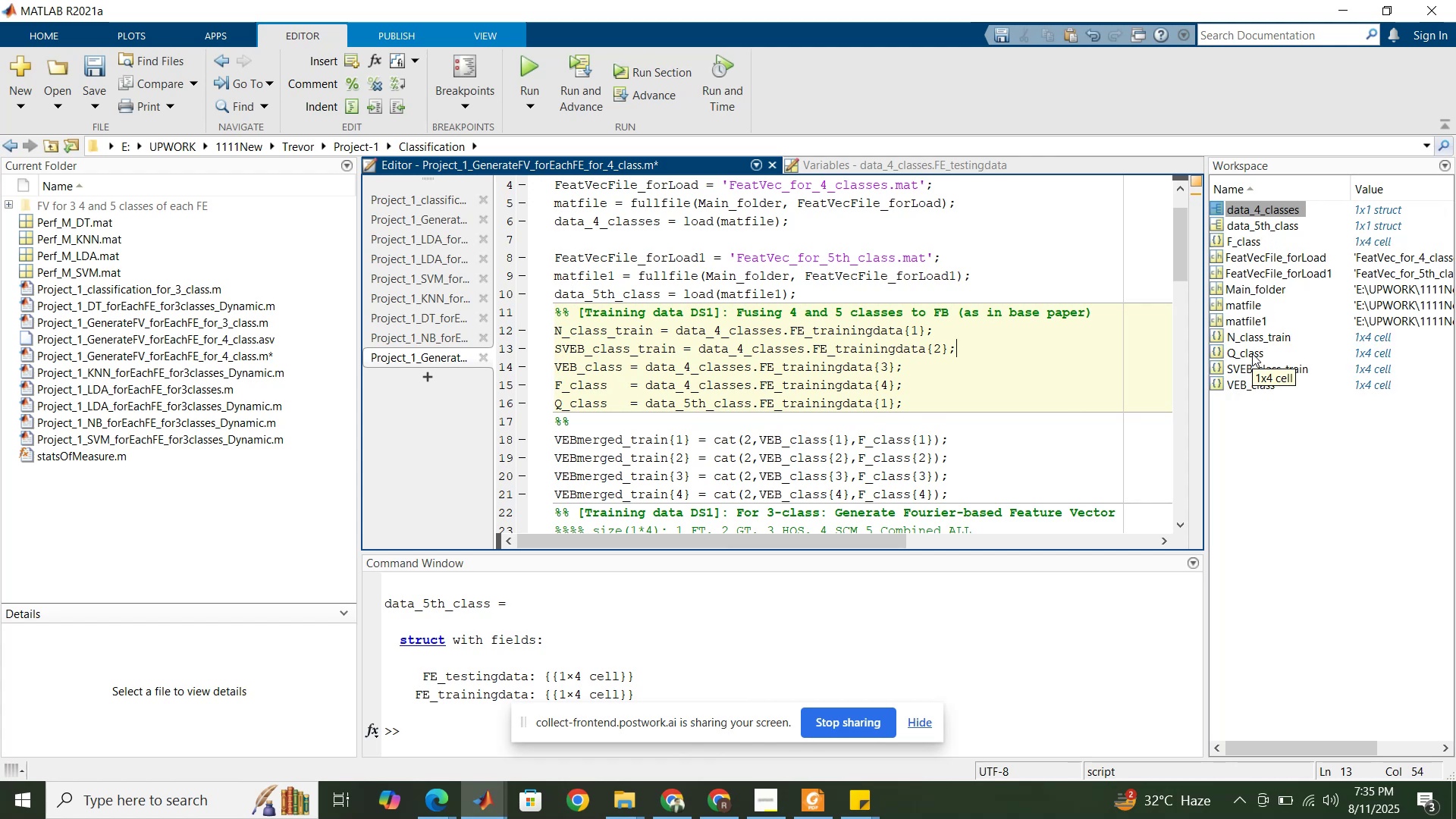 
wait(6.99)
 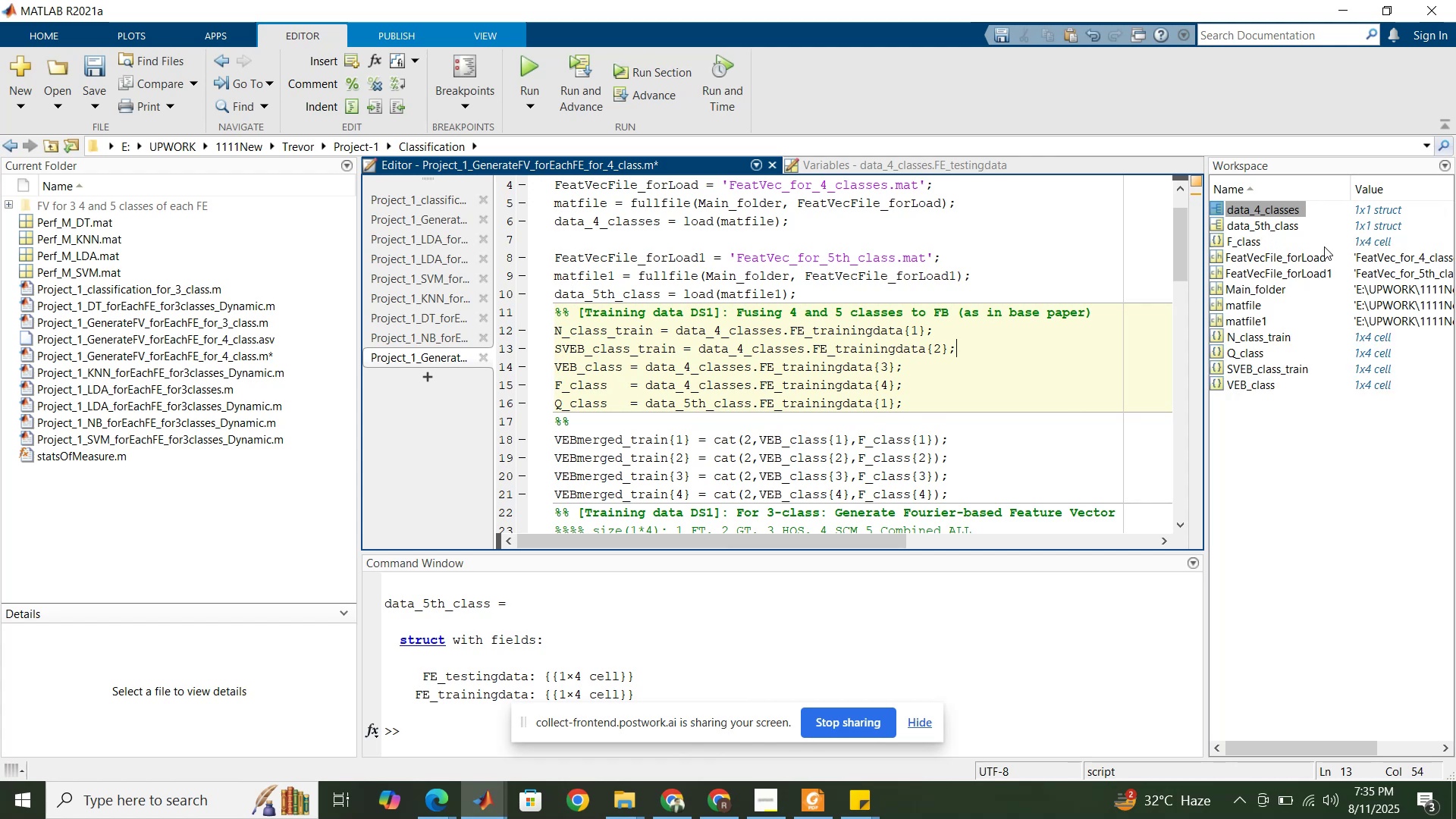 
double_click([1252, 353])
 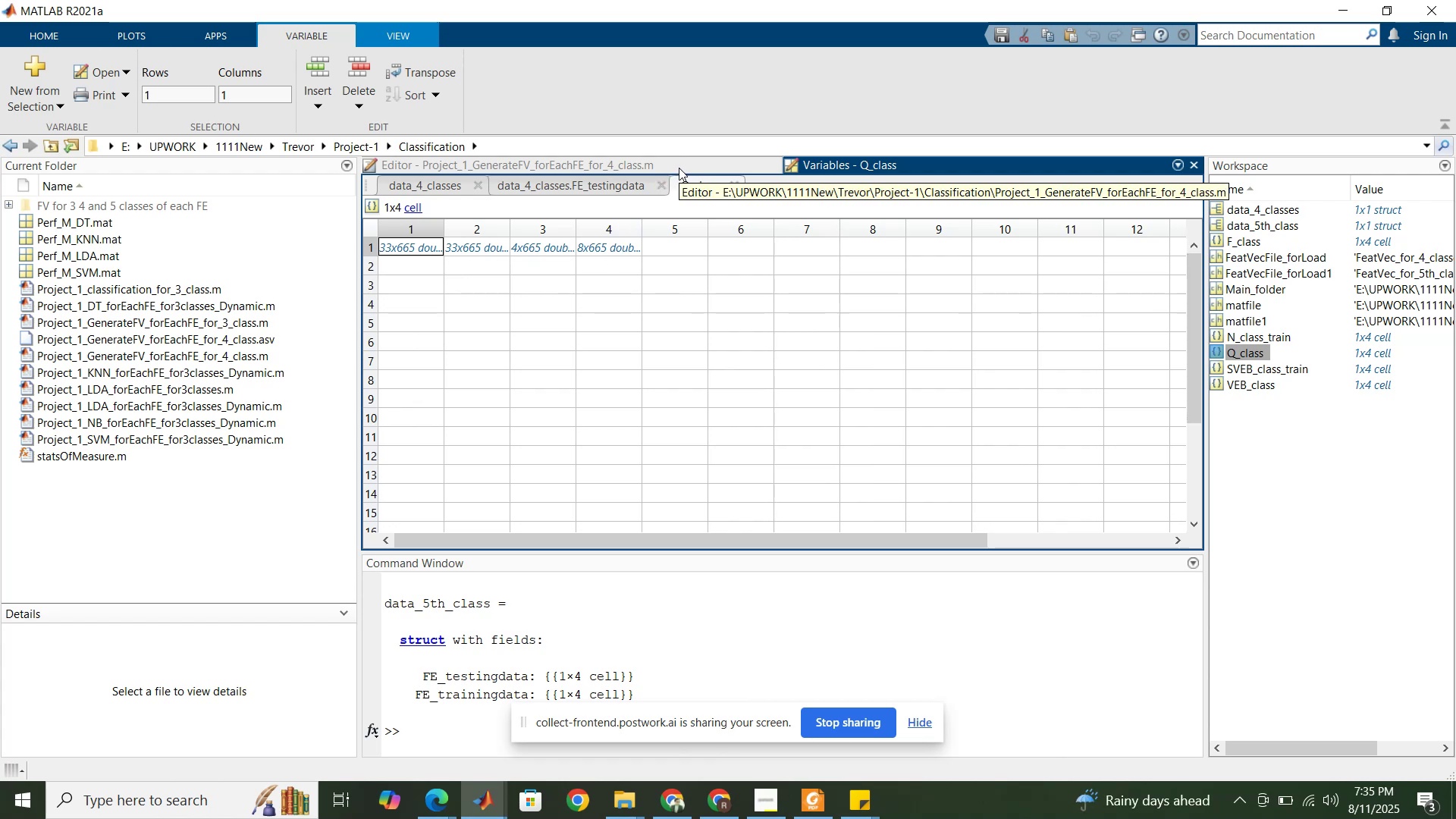 
wait(7.11)
 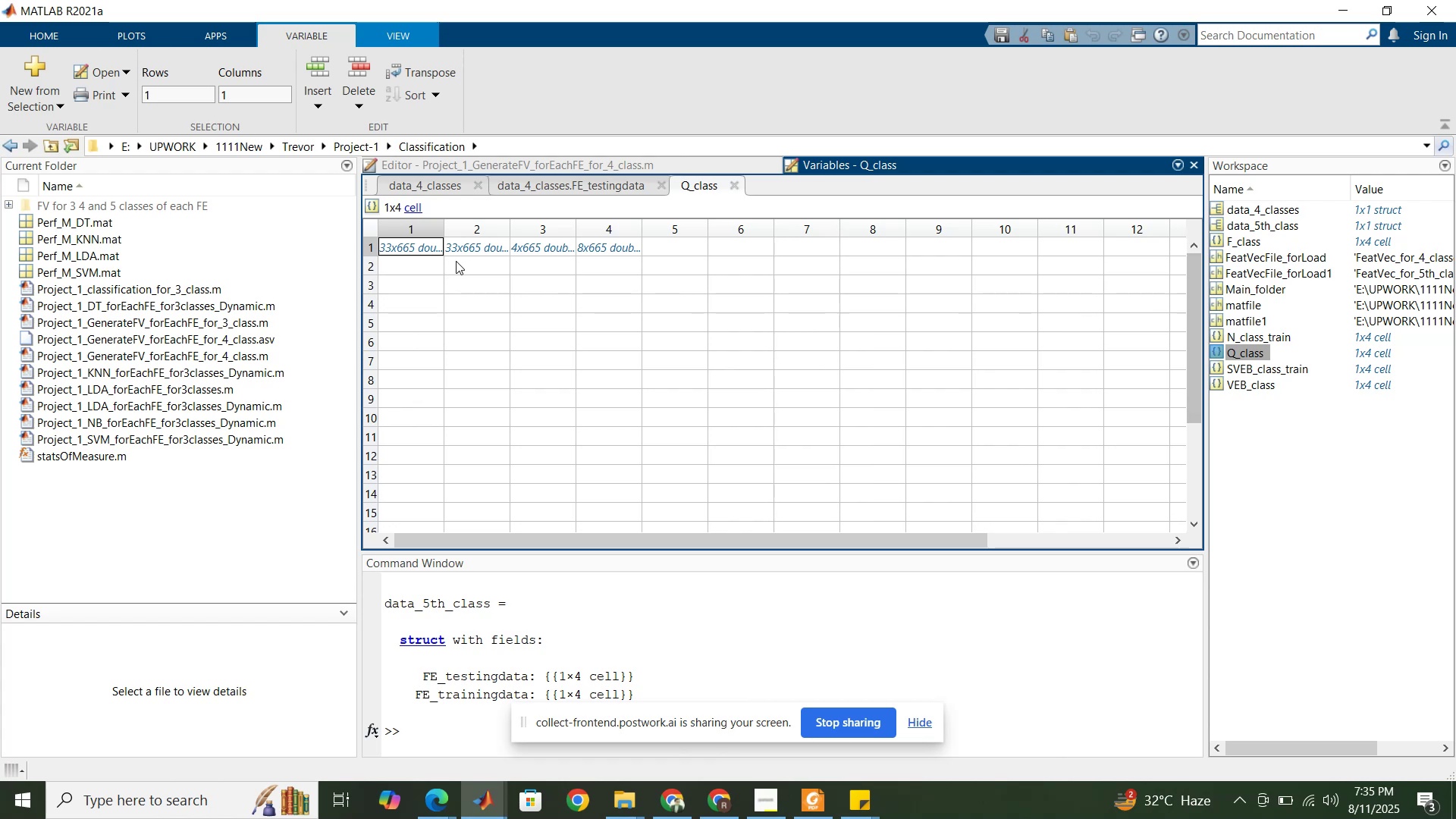 
left_click([679, 168])
 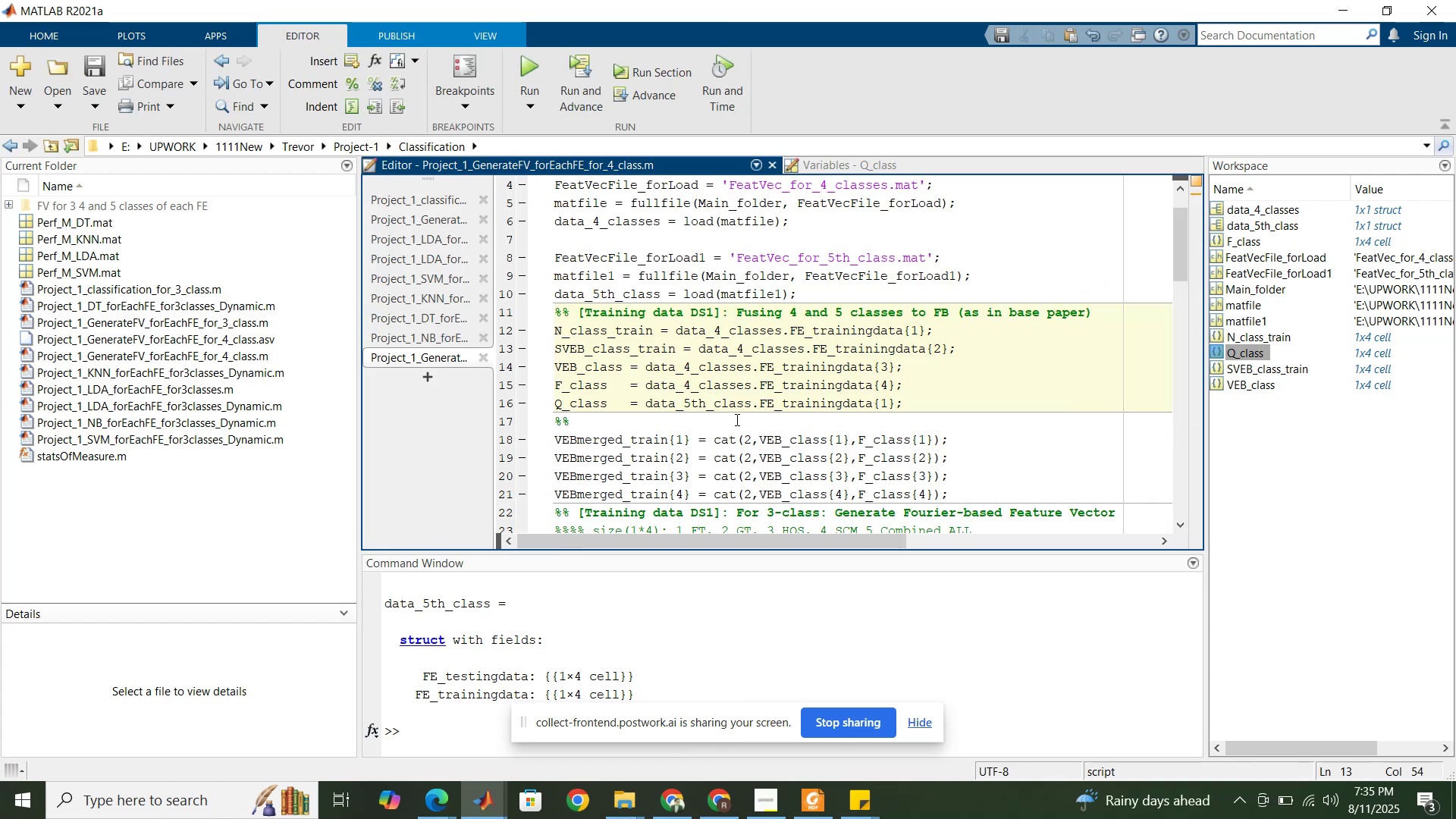 
scroll: coordinate [709, 413], scroll_direction: down, amount: 1.0
 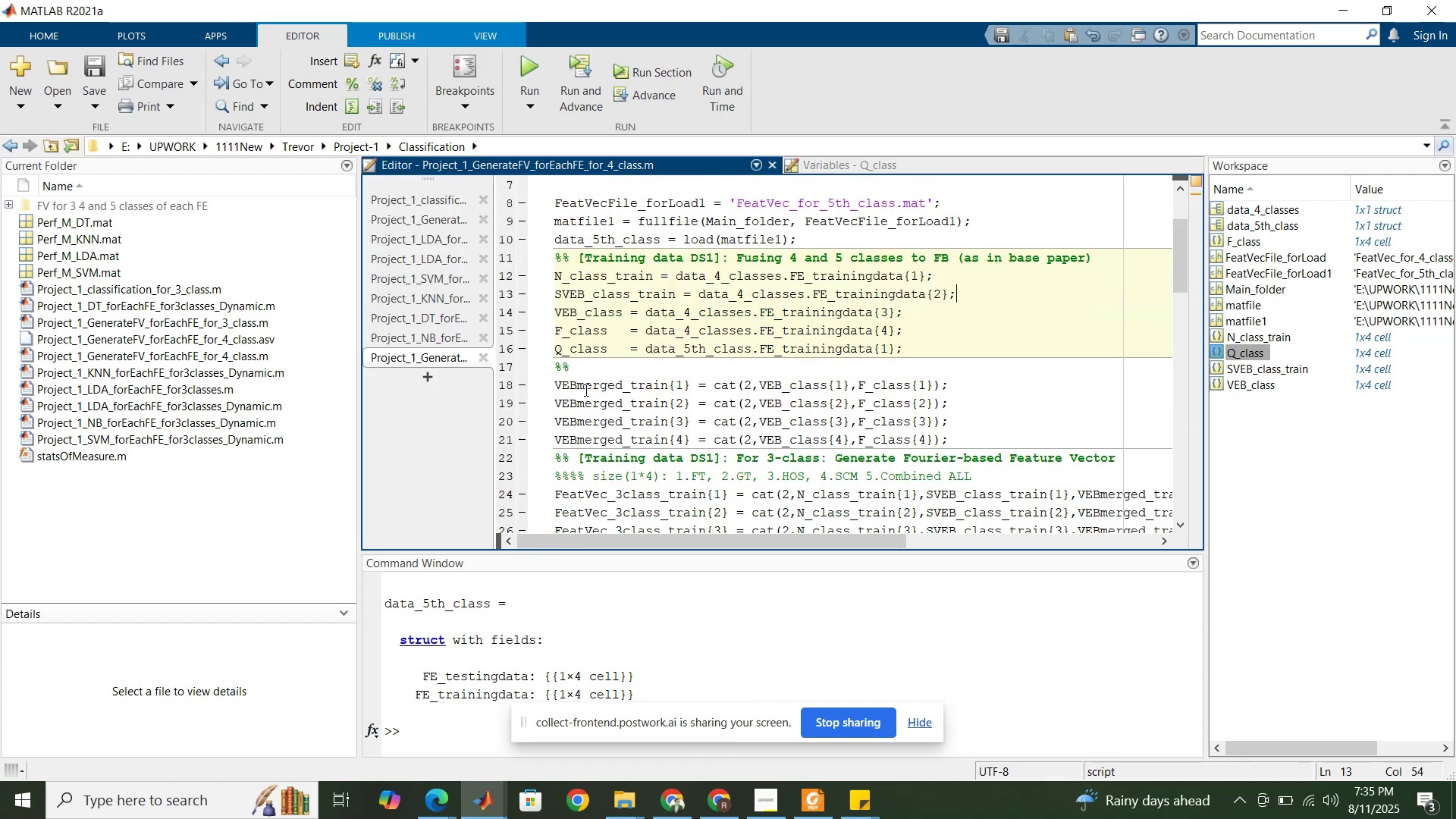 
left_click_drag(start_coordinate=[578, 390], to_coordinate=[557, 386])
 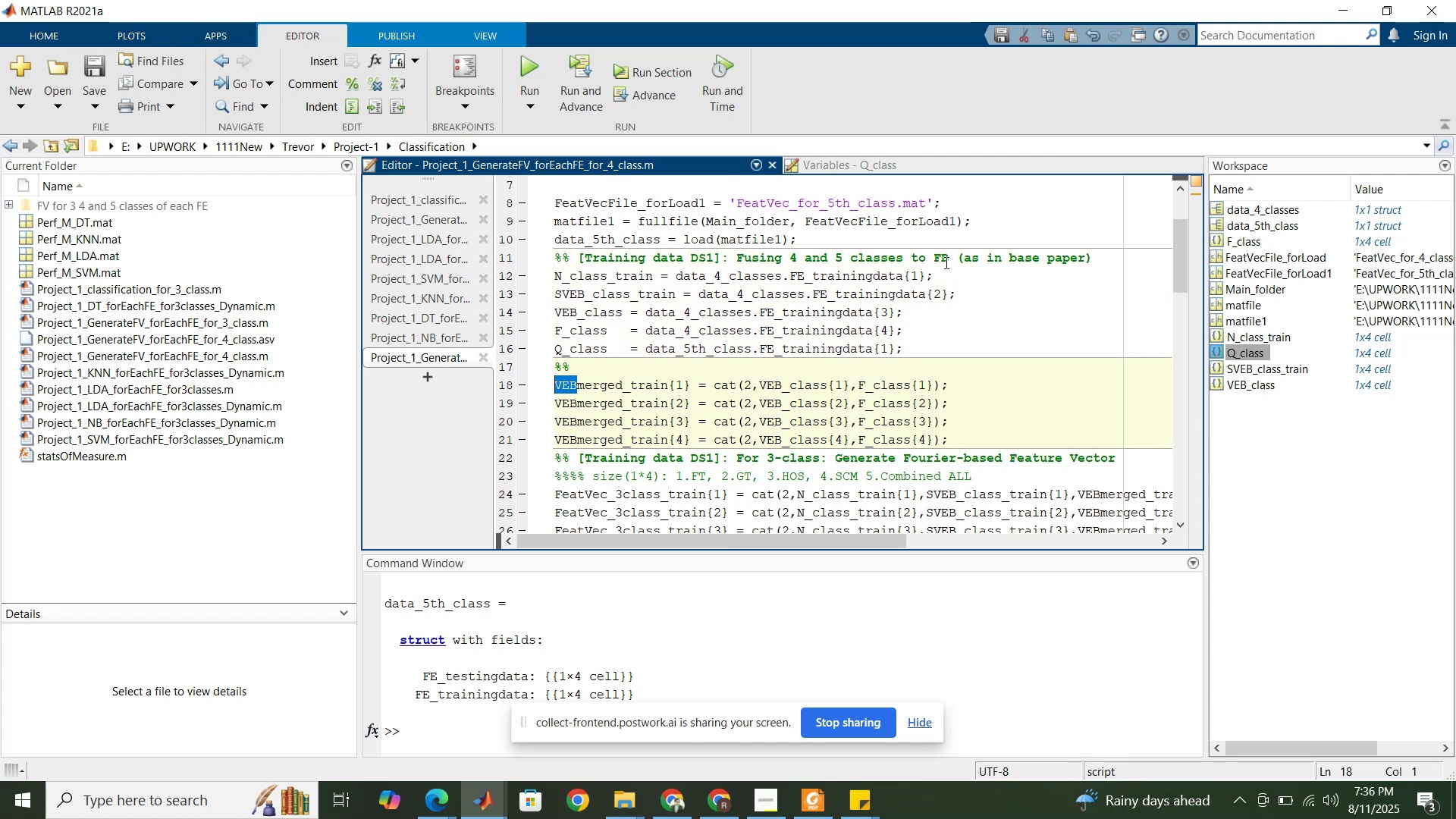 
left_click_drag(start_coordinate=[947, 257], to_coordinate=[937, 254])
 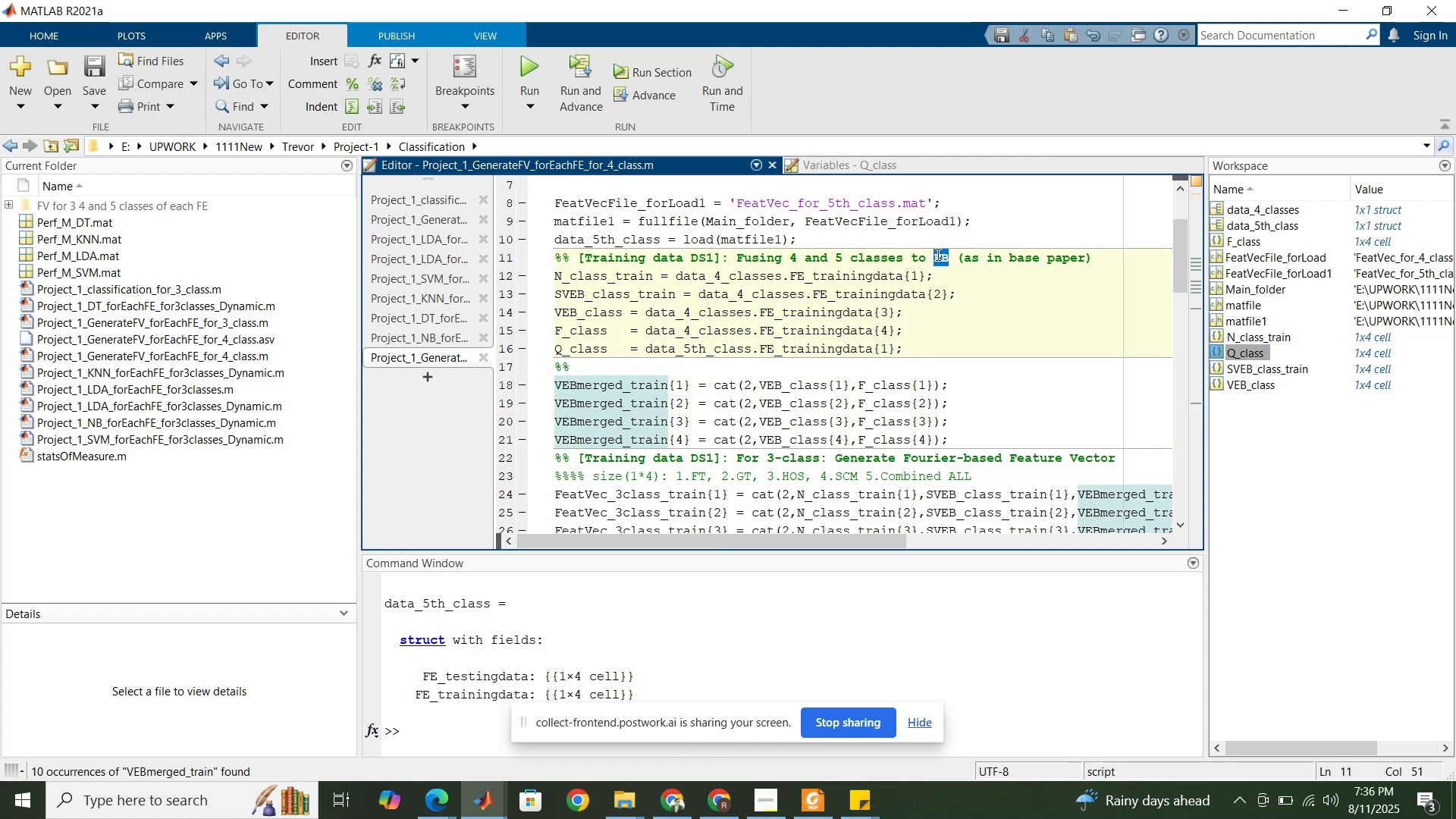 
key(Control+C)
 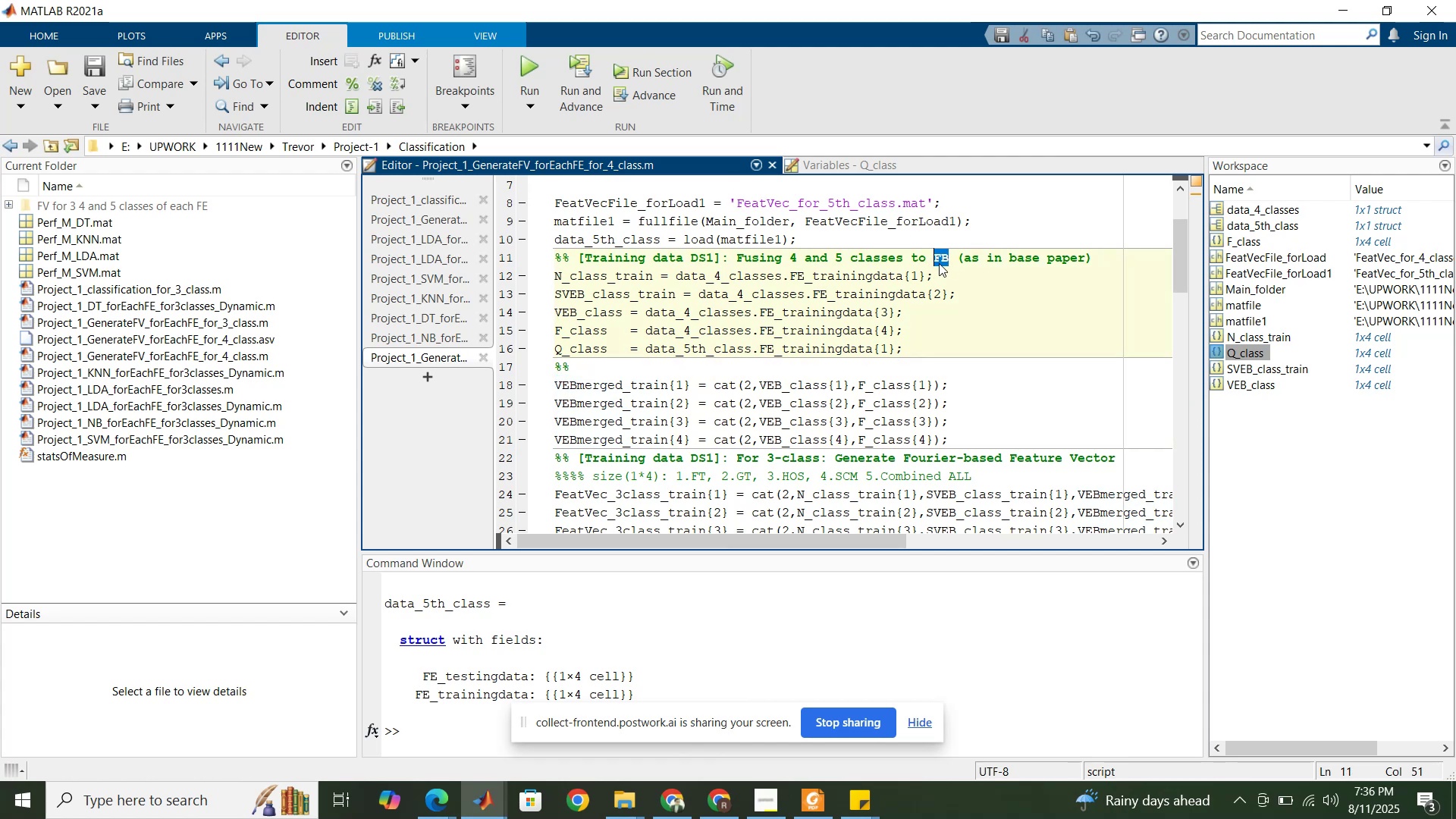 
left_click([935, 262])
 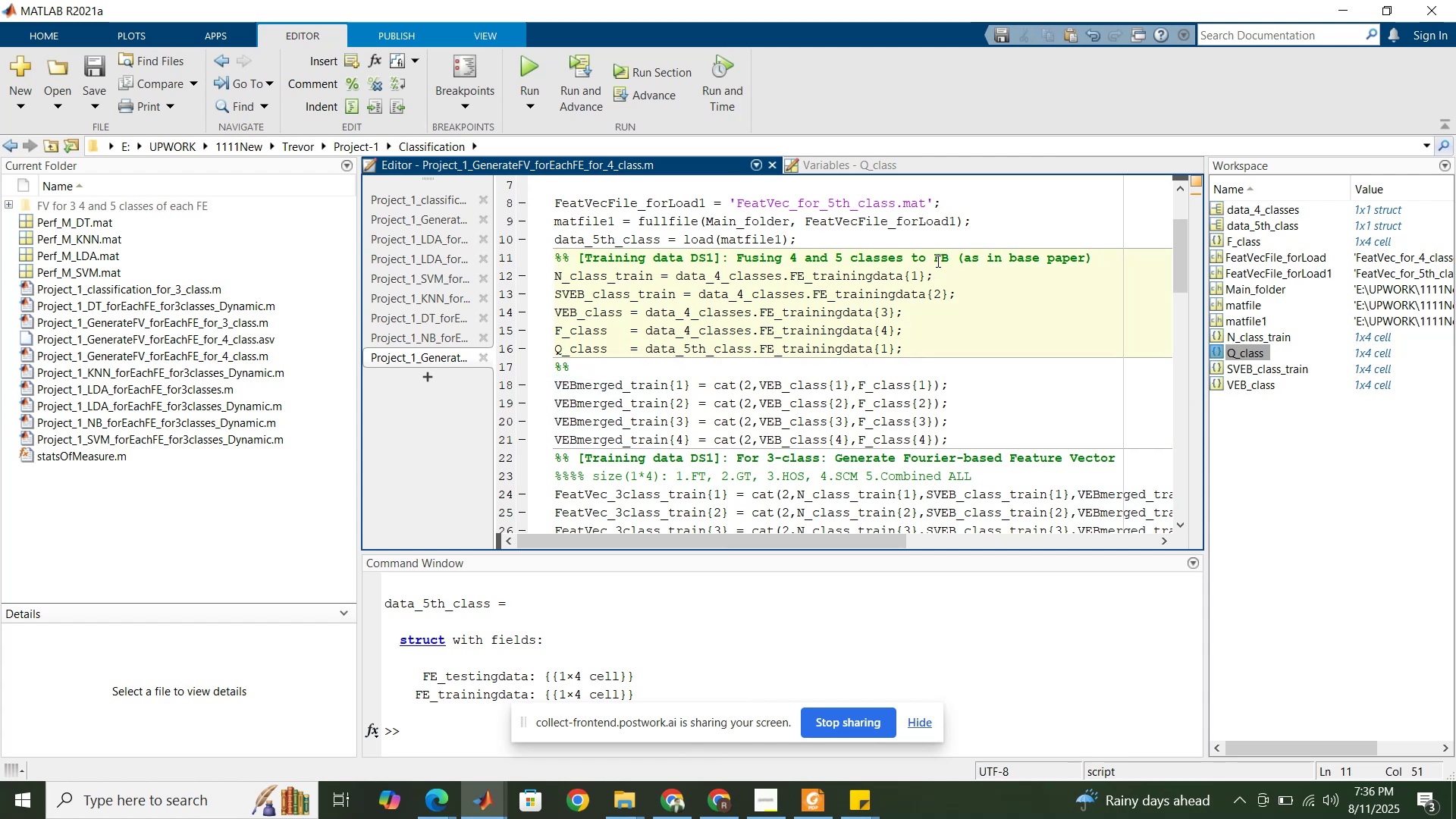 
type(Fusion BEats)
key(Backspace)
key(Backspace)
key(Backspace)
key(Backspace)
type(eats ()
 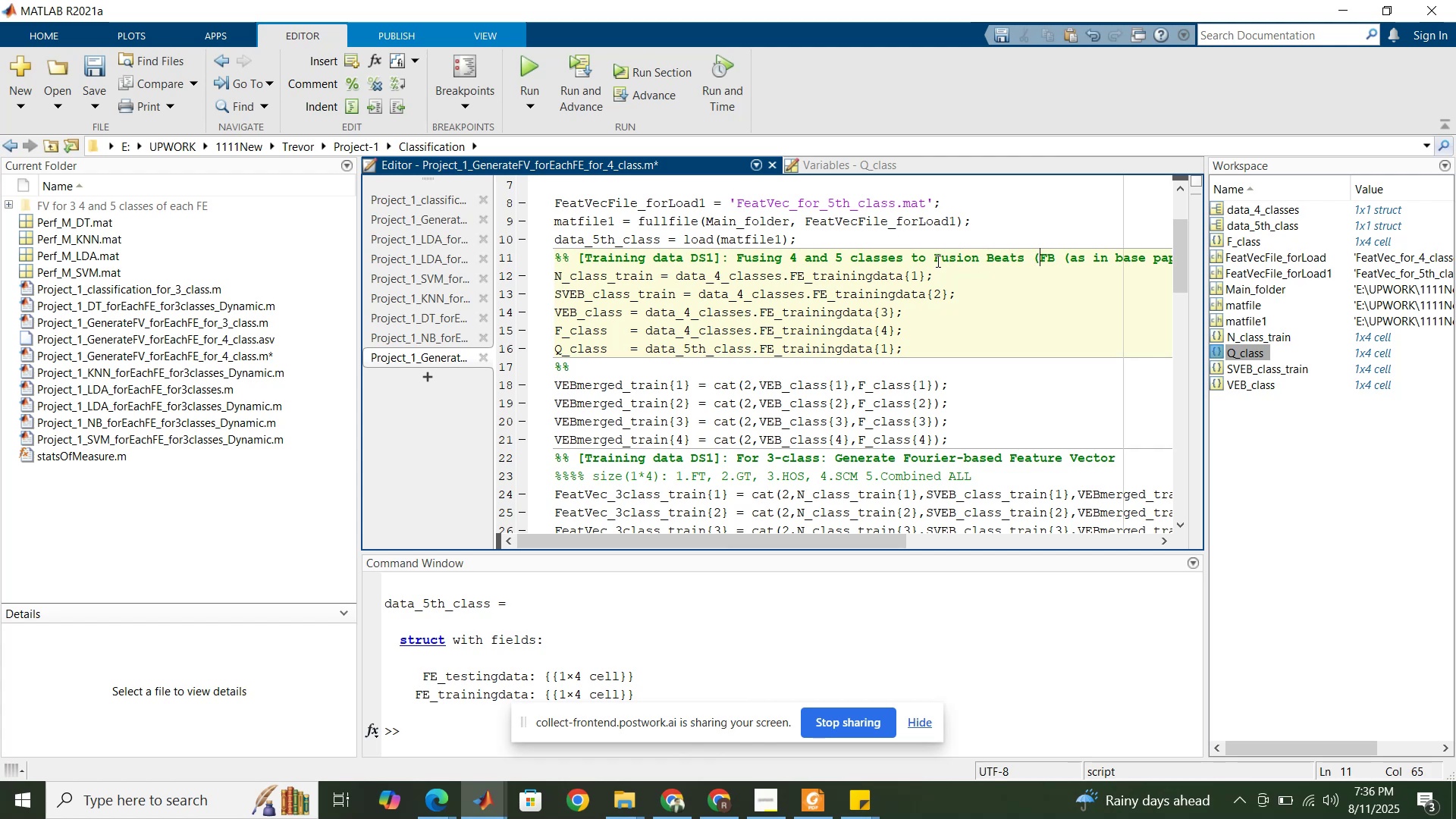 
left_click([1056, 259])
 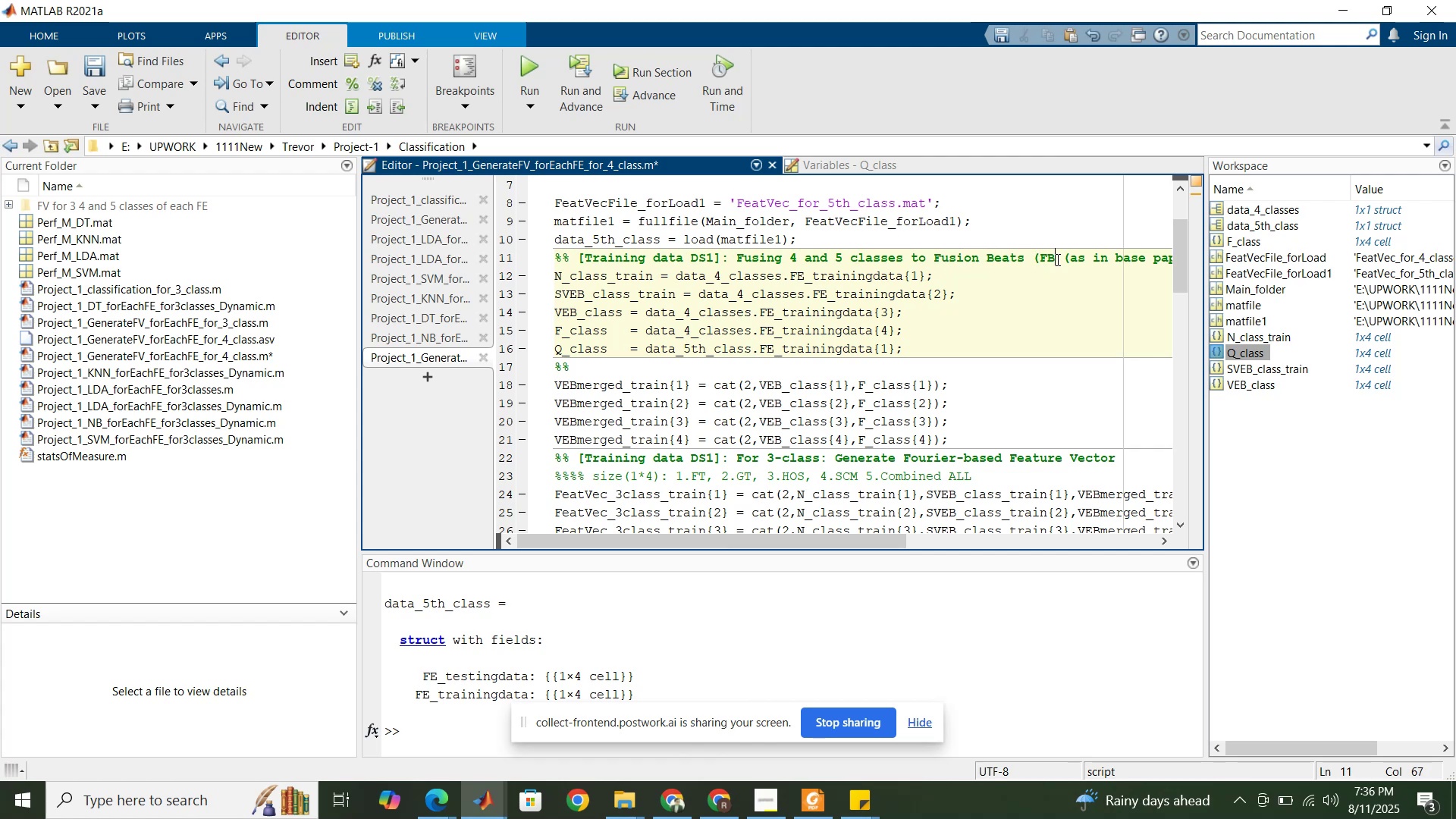 
key(Shift+0)
 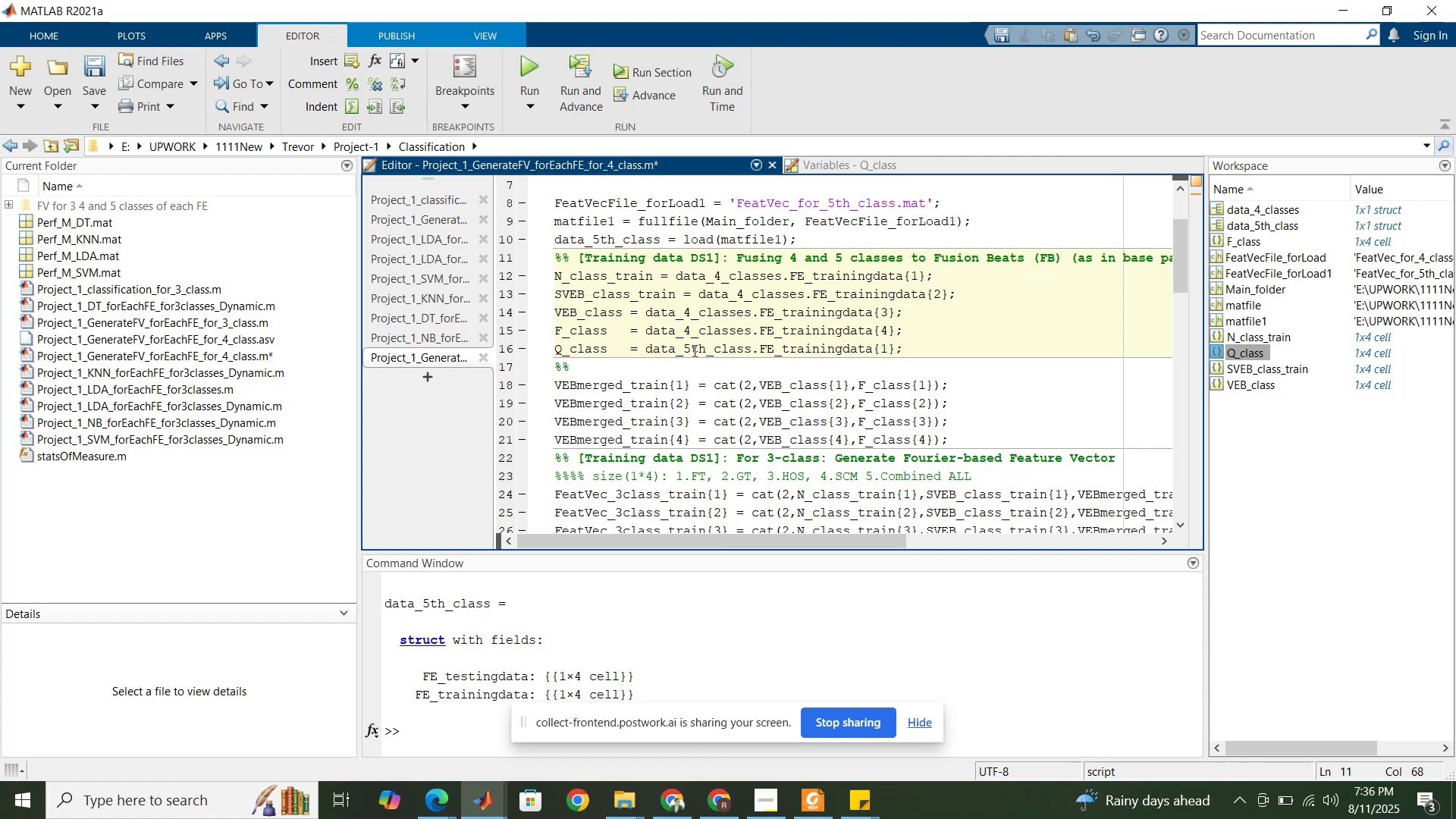 
left_click_drag(start_coordinate=[576, 385], to_coordinate=[553, 383])
 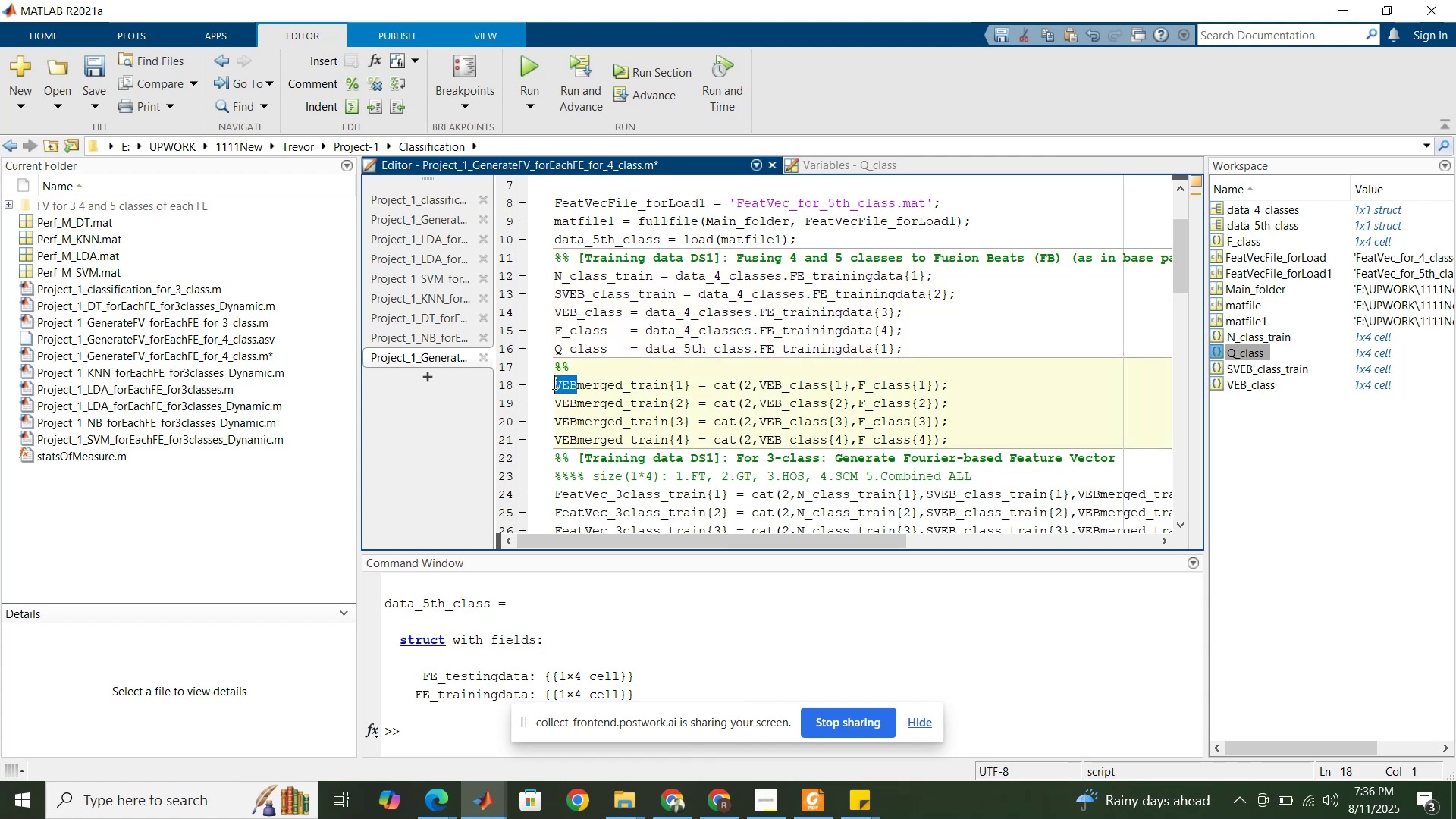 
type(FB)
 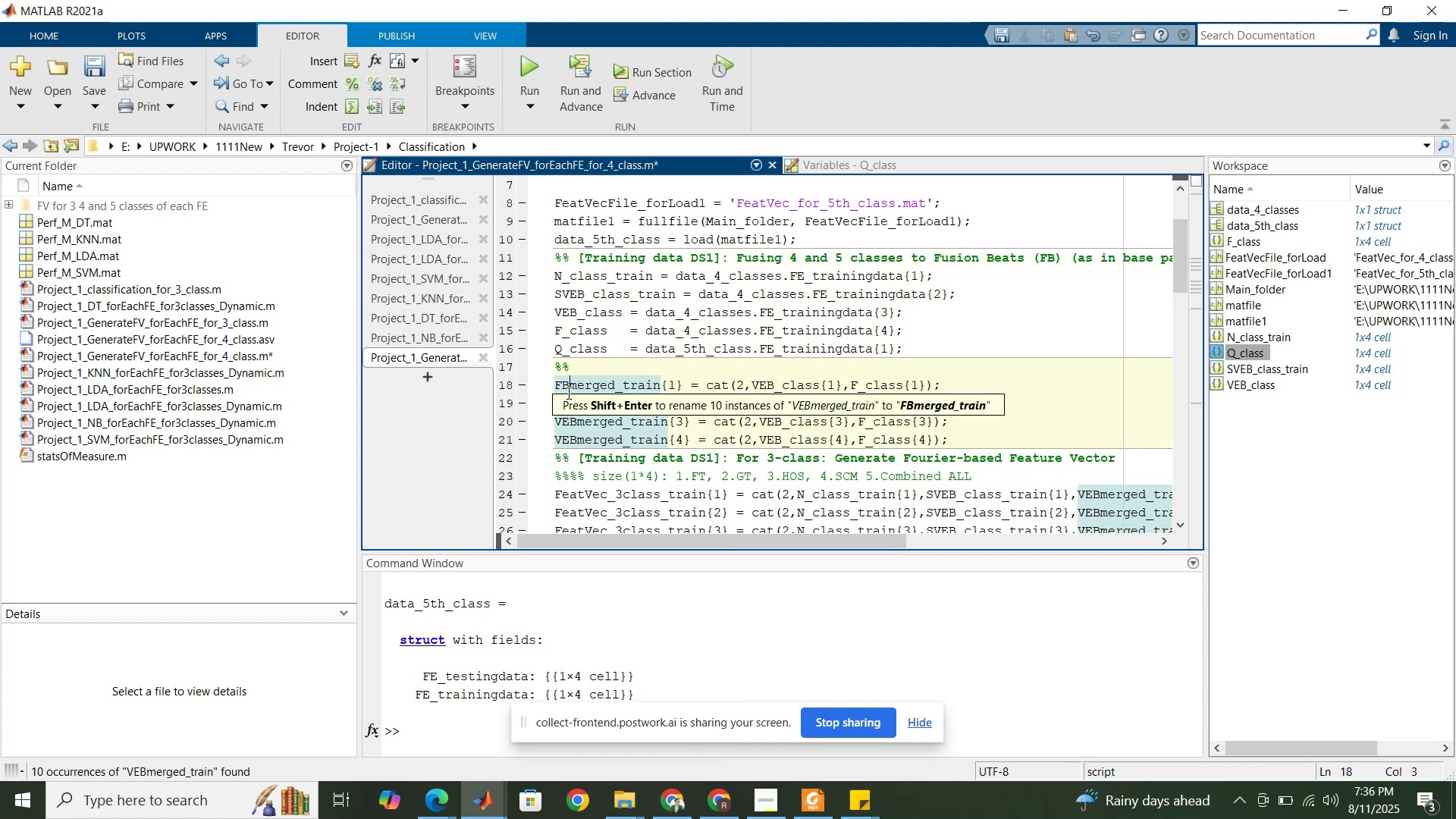 
scroll: coordinate [726, 431], scroll_direction: down, amount: 1.0
 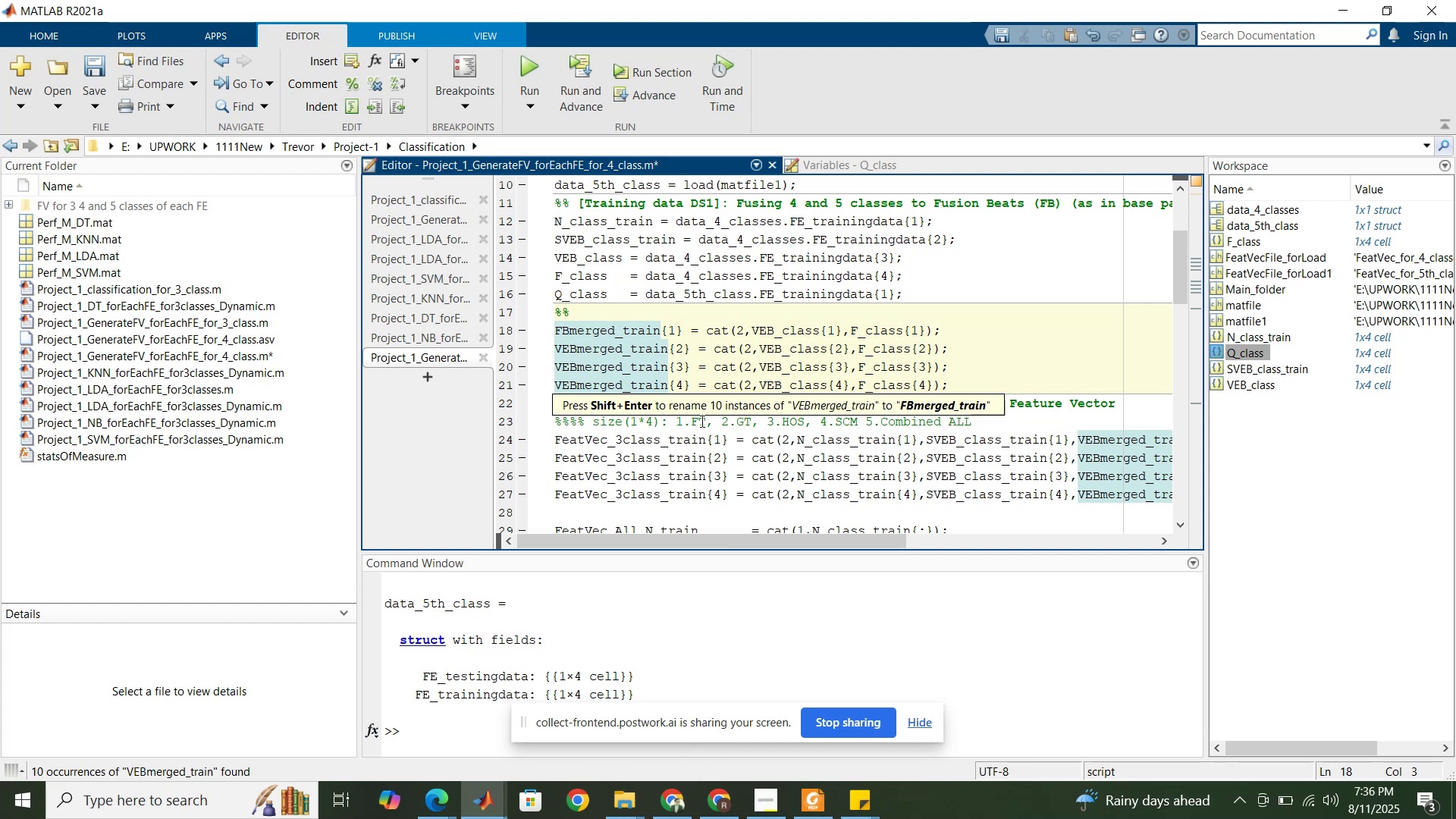 
wait(11.45)
 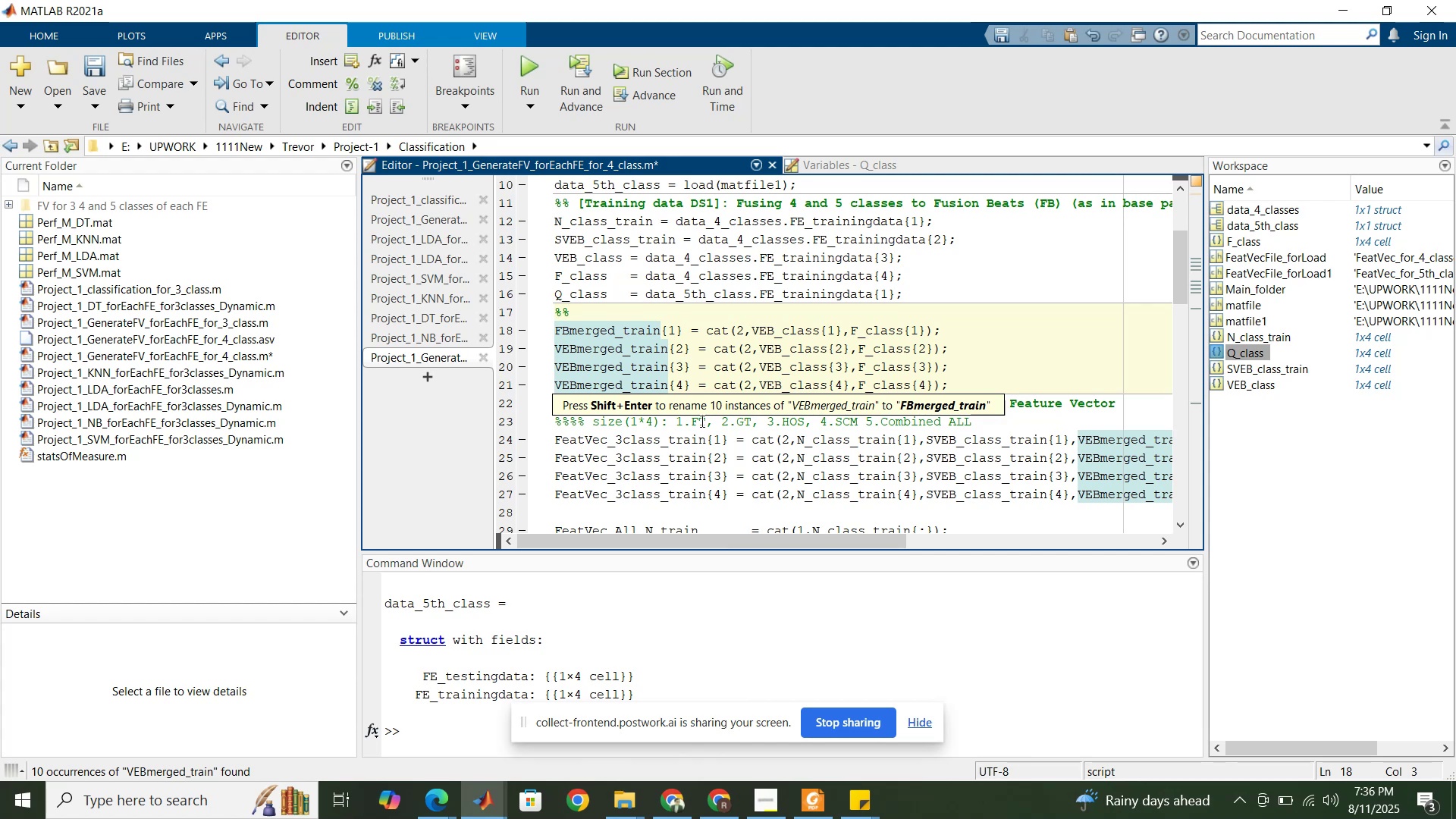 
key(Shift+Enter)
 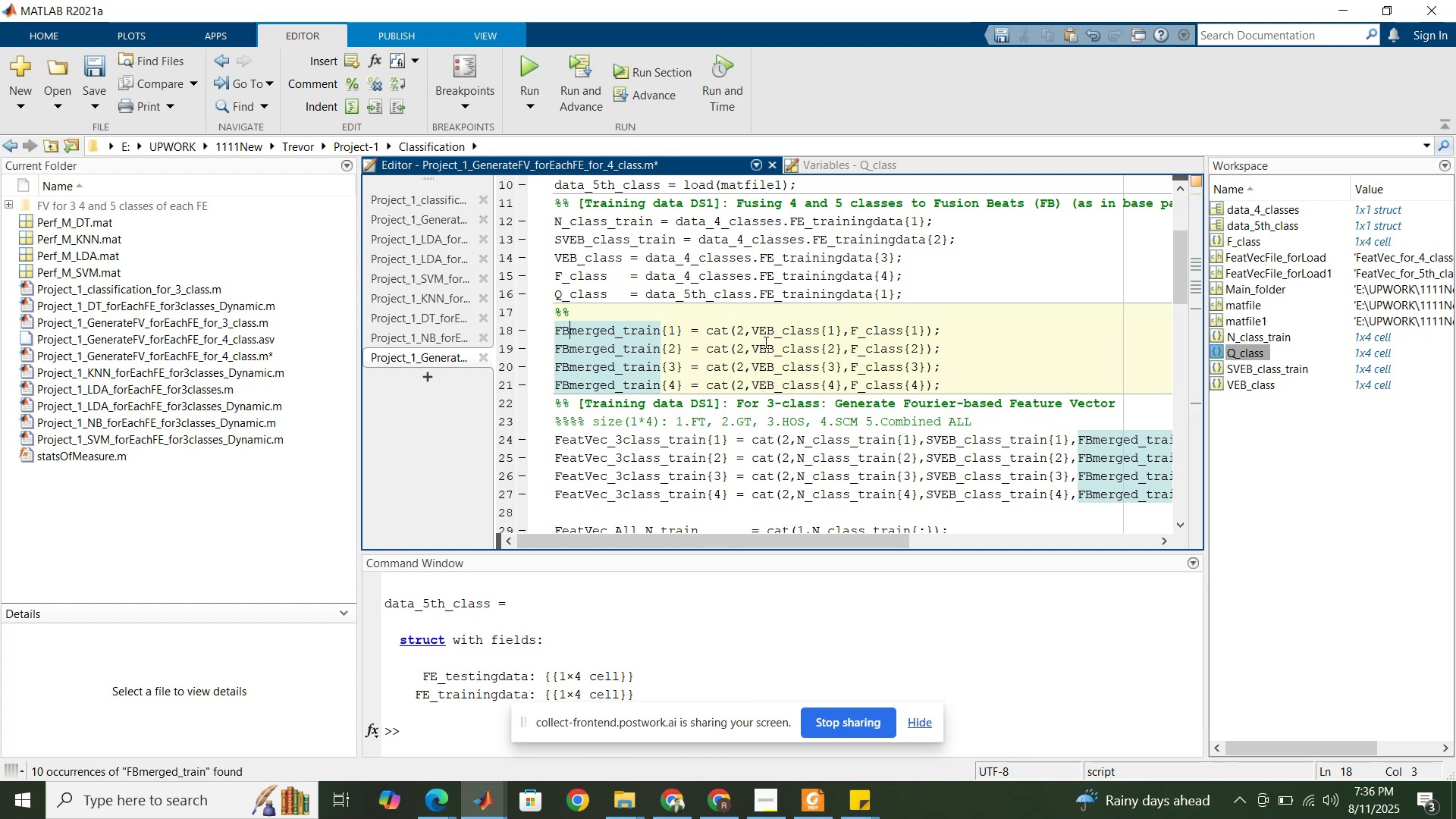 
wait(11.02)
 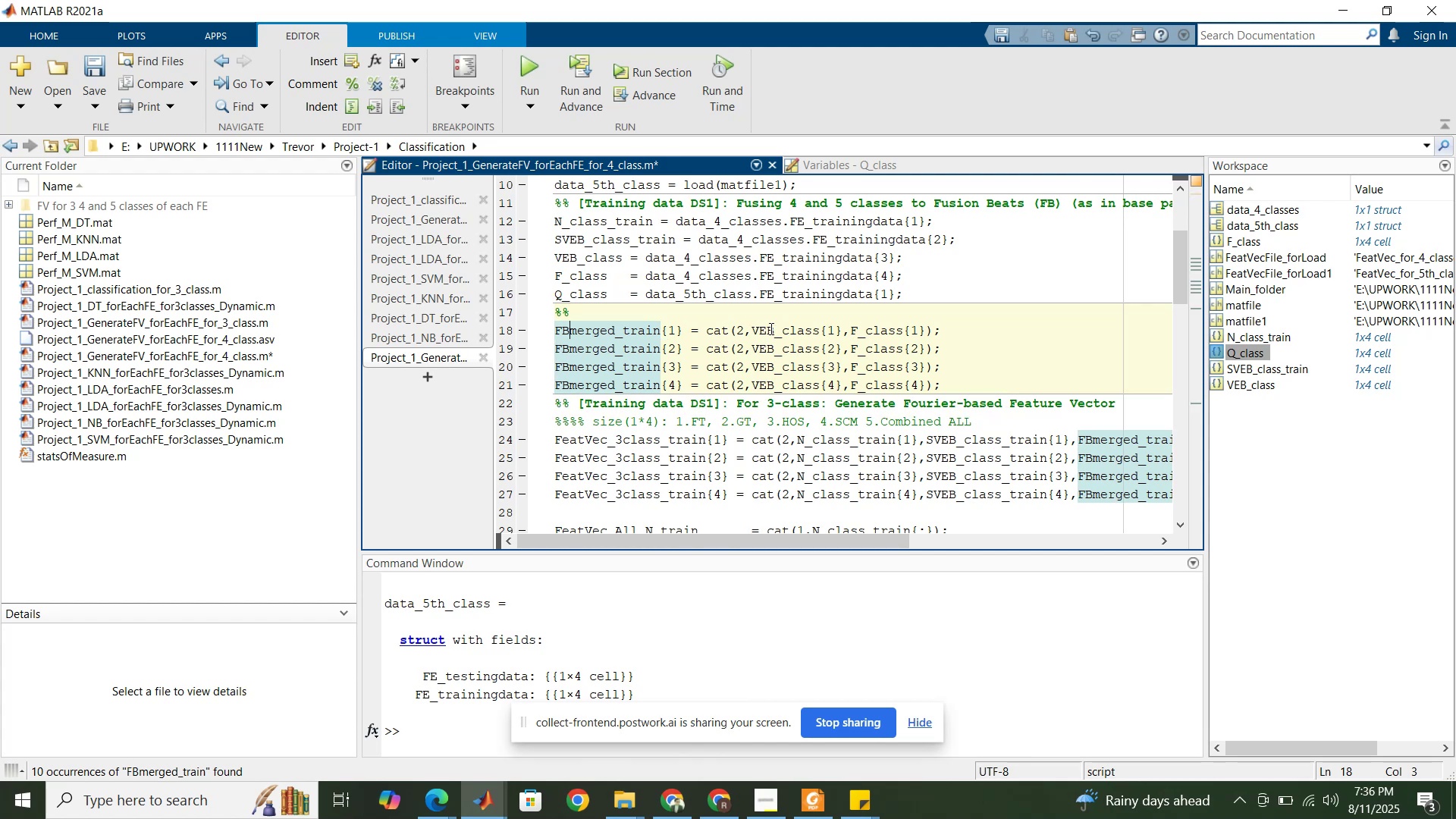 
key(Control+C)
 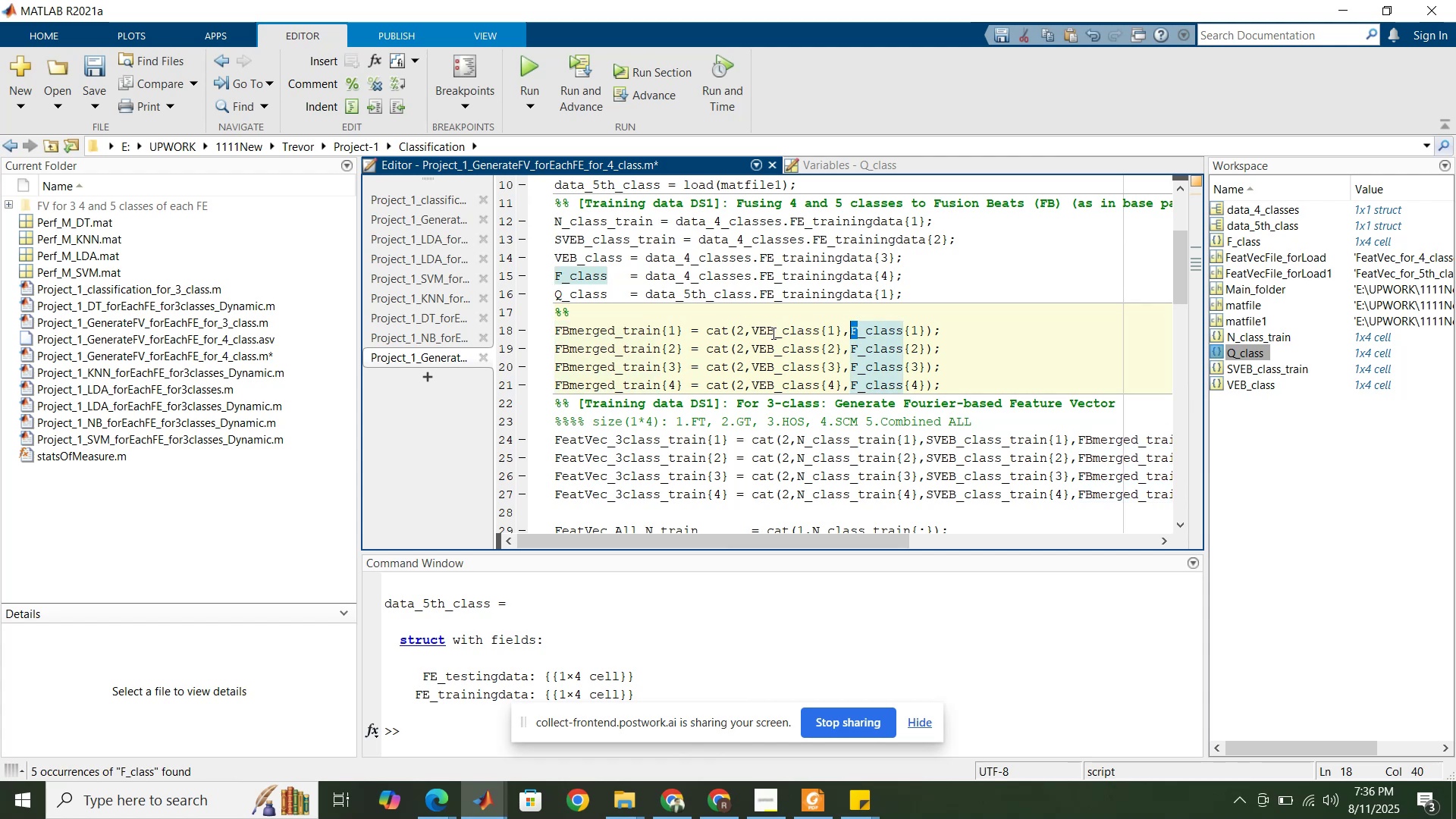 
left_click_drag(start_coordinate=[773, 333], to_coordinate=[754, 326])
 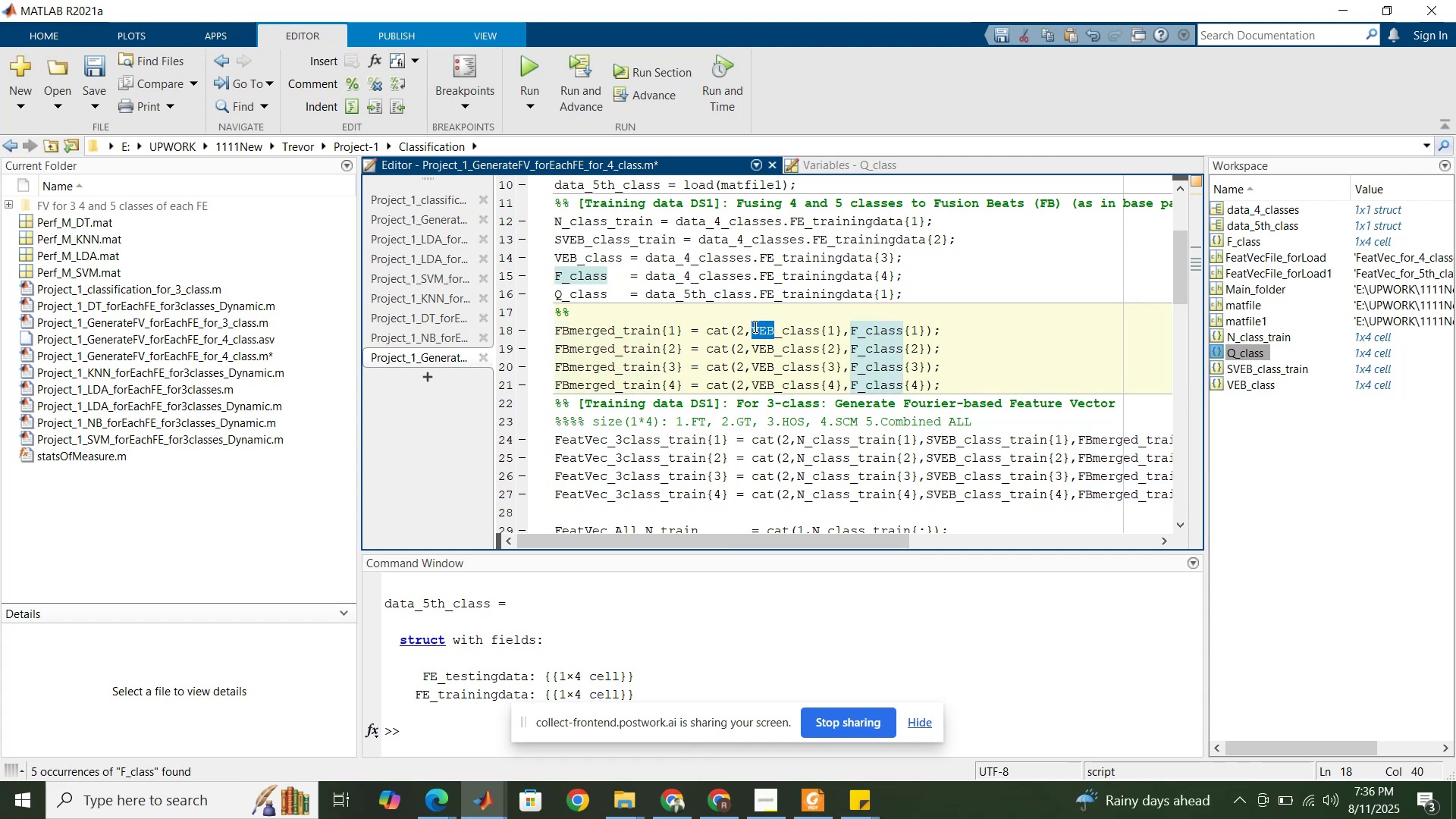 
hold_key(key=ControlLeft, duration=0.56)
 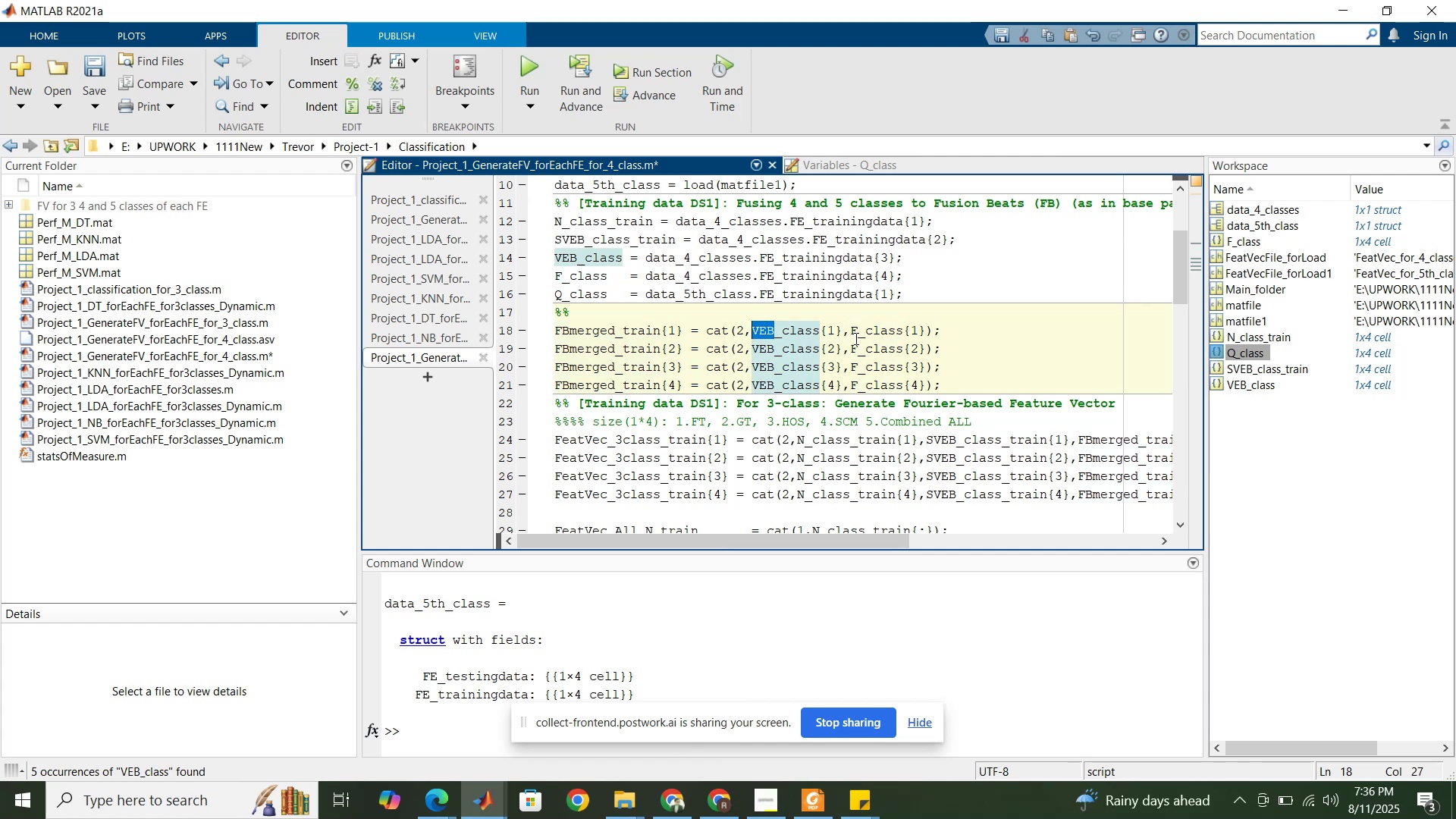 
left_click([872, 334])
 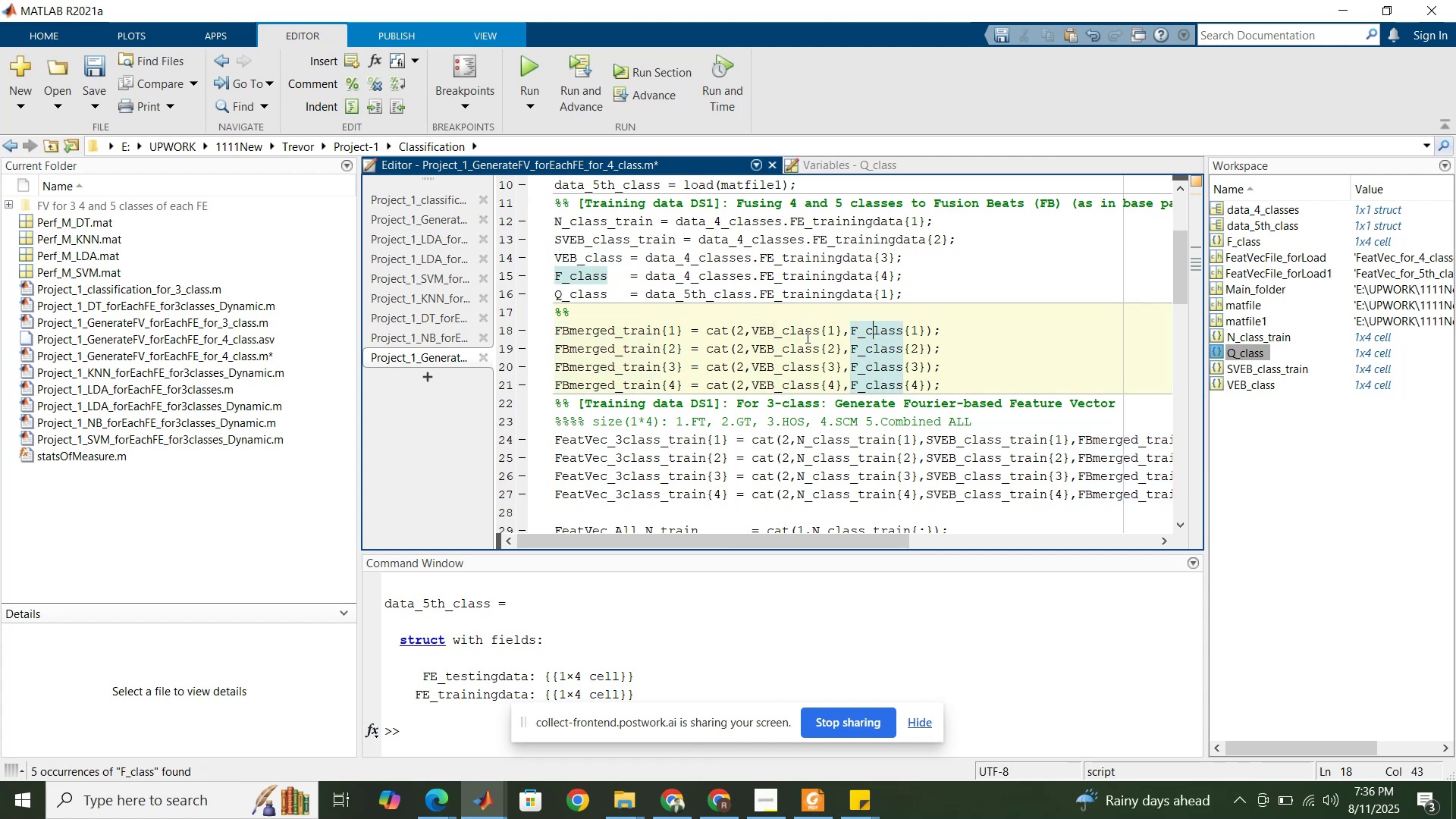 
left_click([789, 334])
 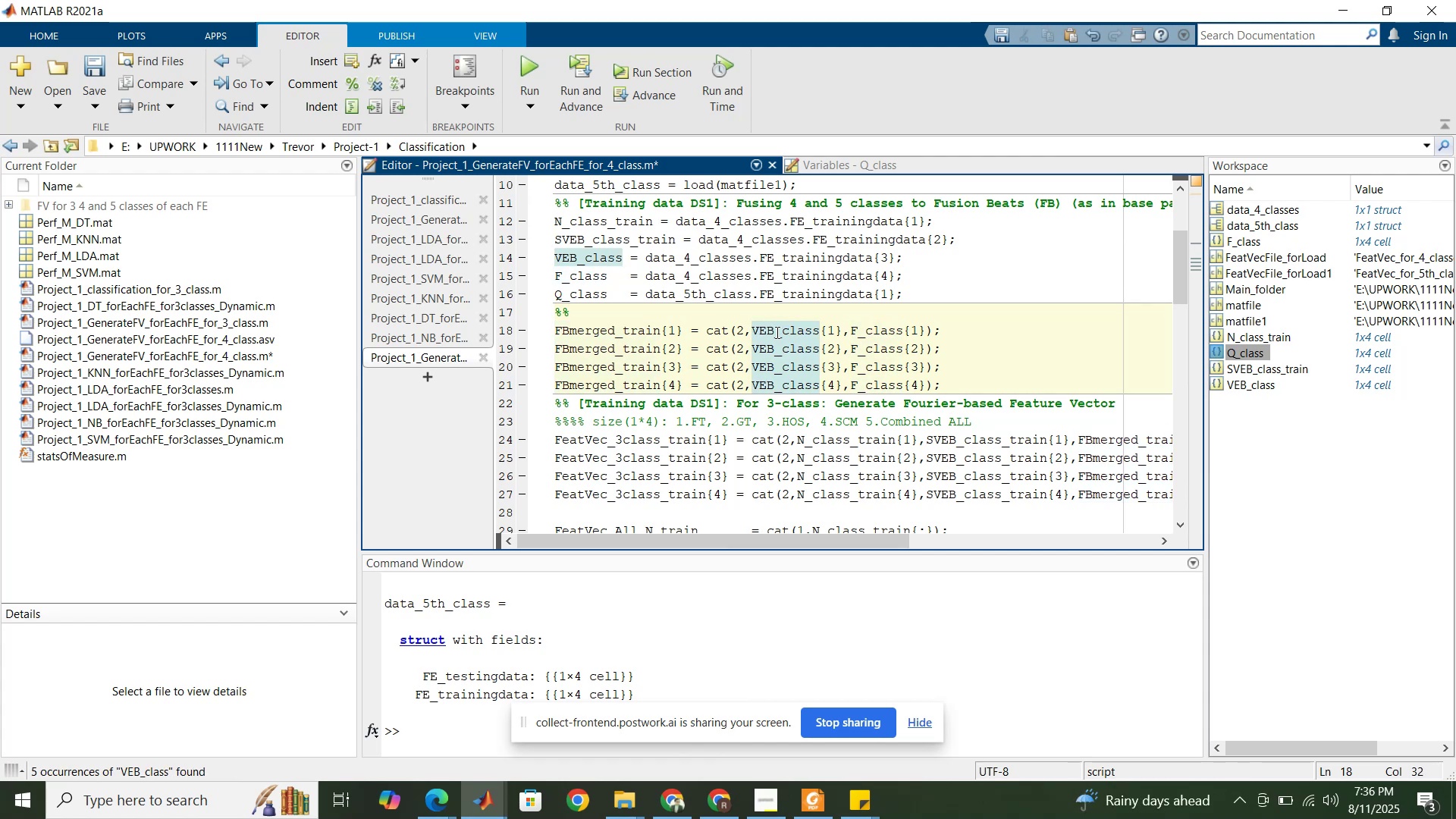 
left_click_drag(start_coordinate=[776, 332], to_coordinate=[755, 330])
 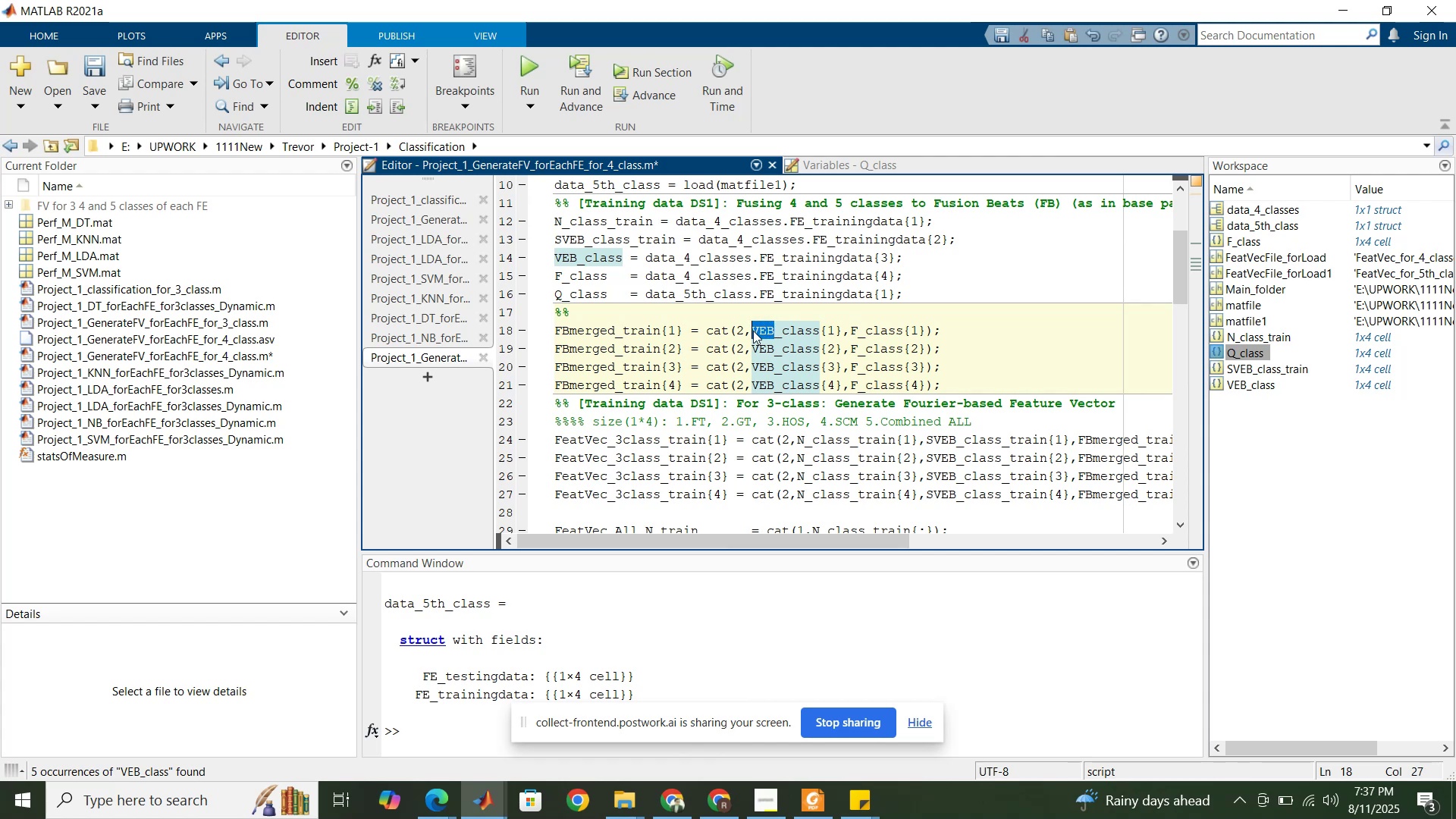 
key(Shift+Q)
 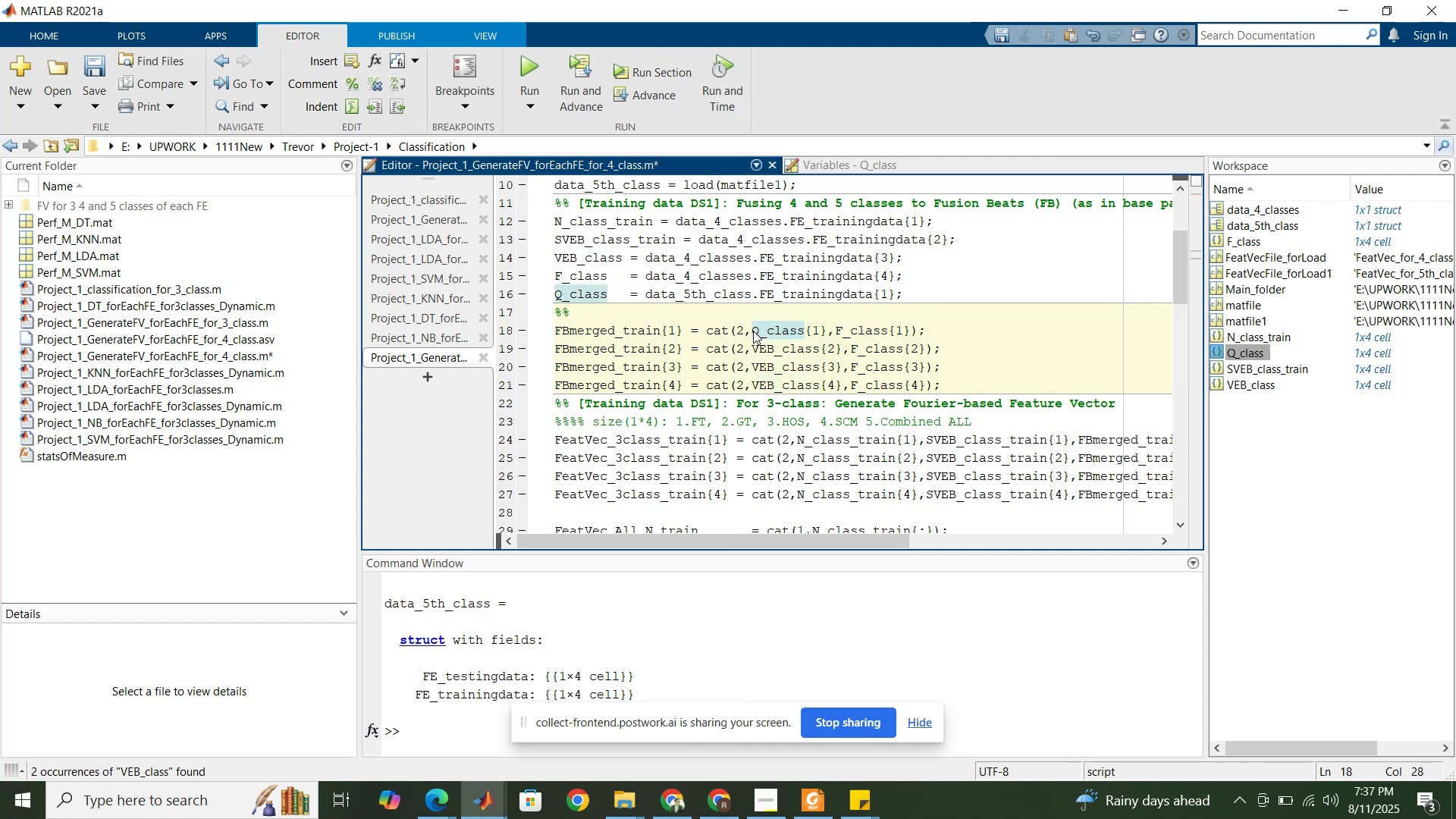 
key(Shift+ArrowLeft)
 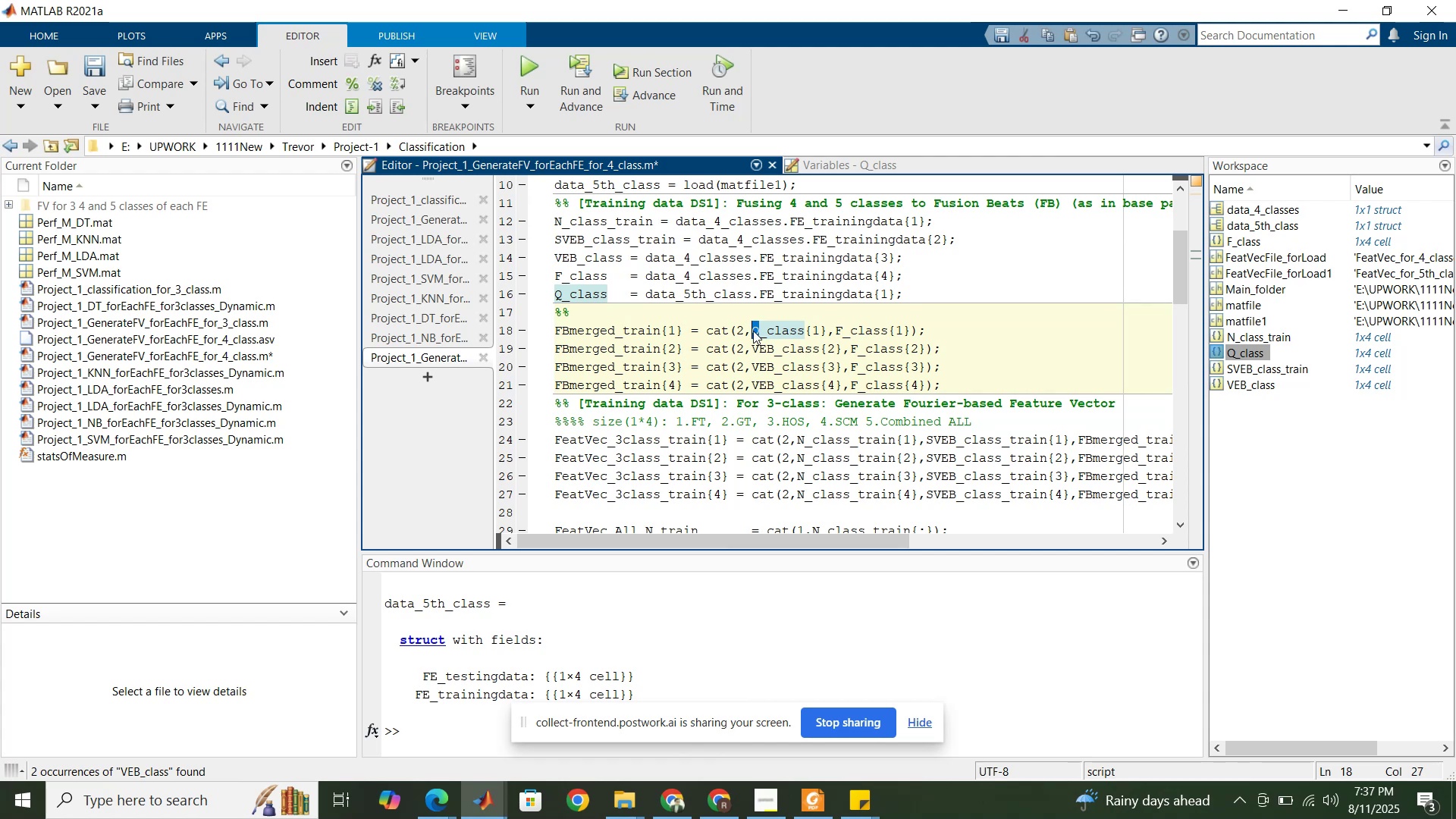 
key(Control+C)
 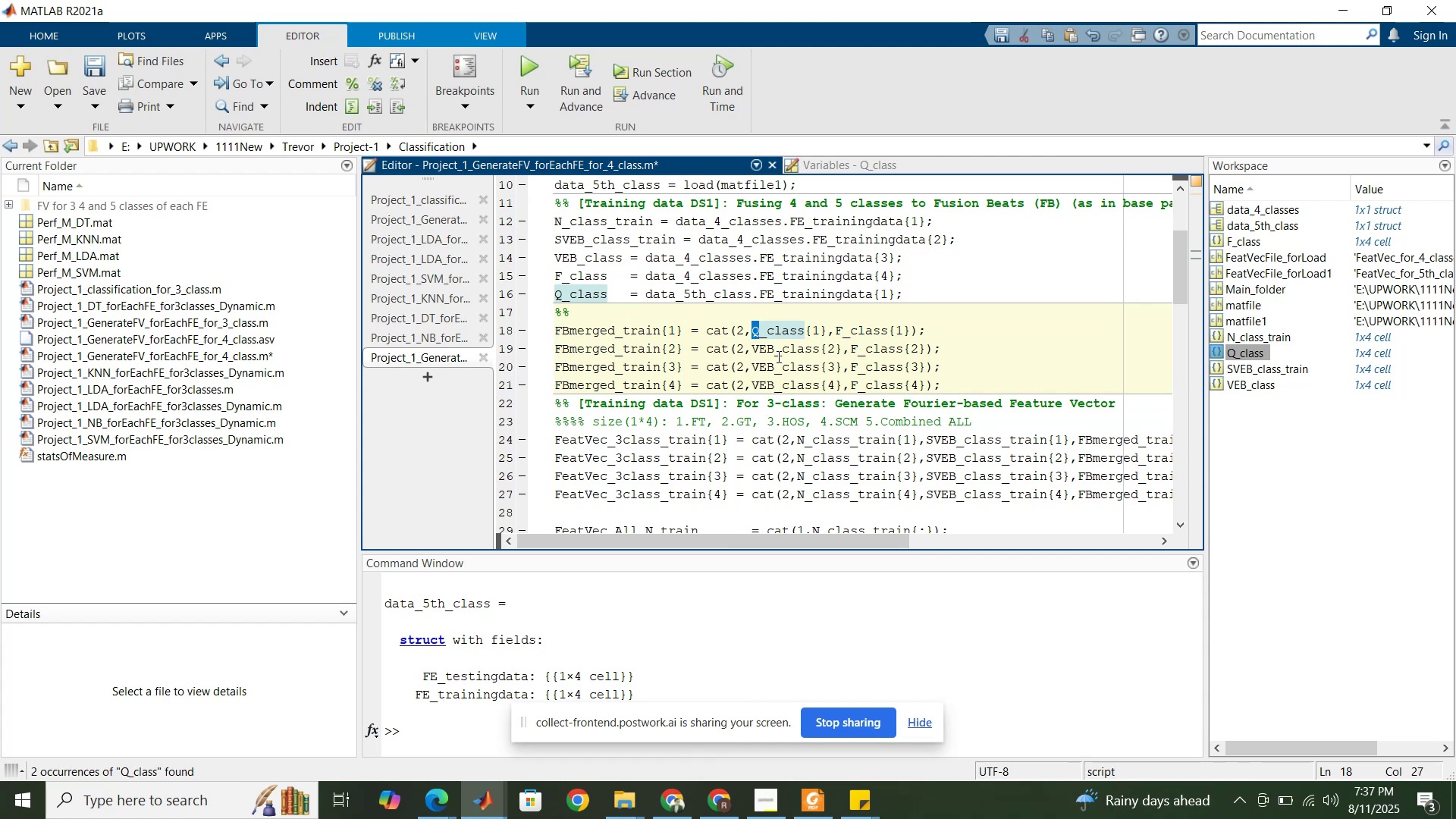 
left_click_drag(start_coordinate=[774, 354], to_coordinate=[754, 350])
 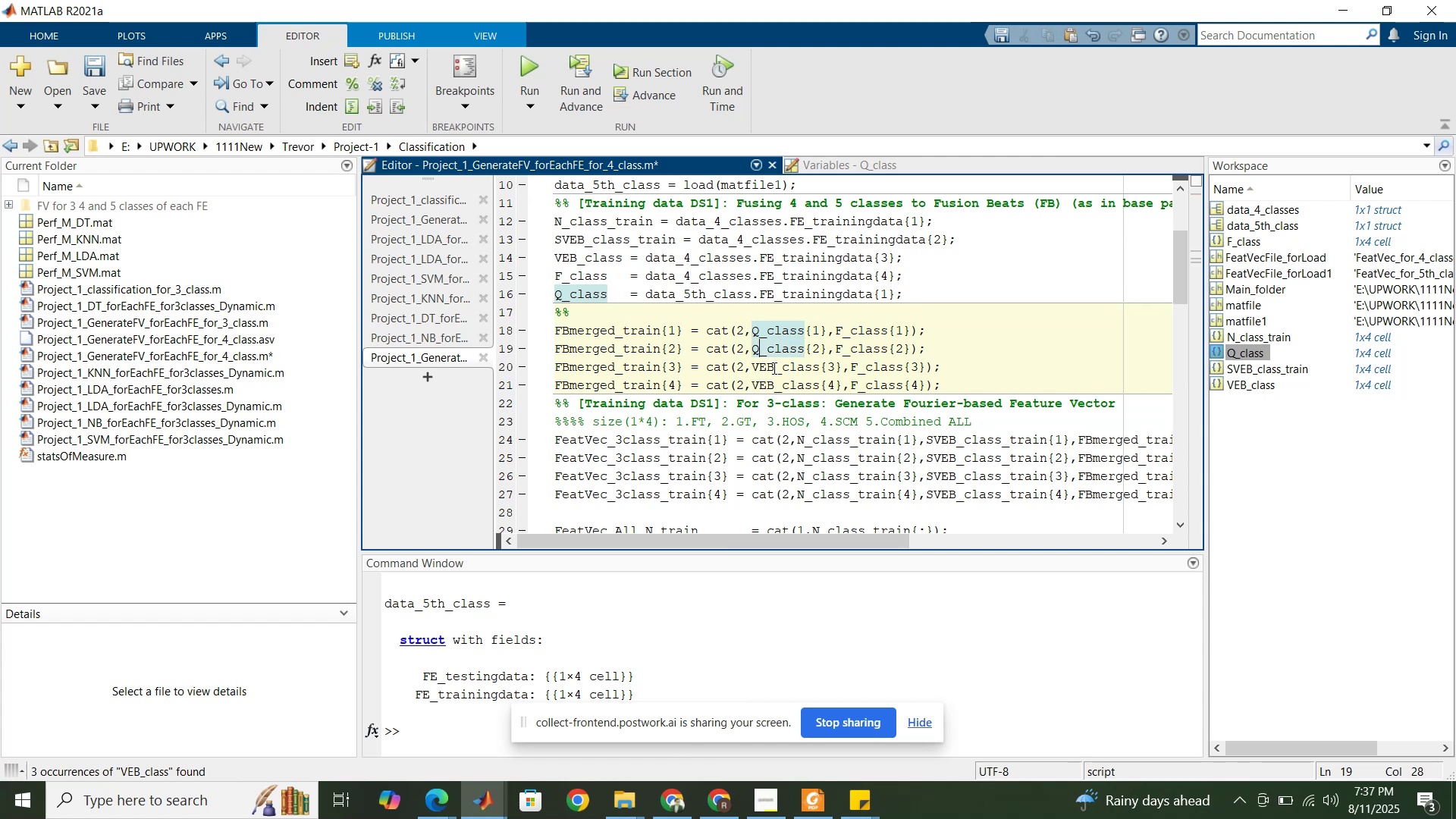 
key(Control+V)
 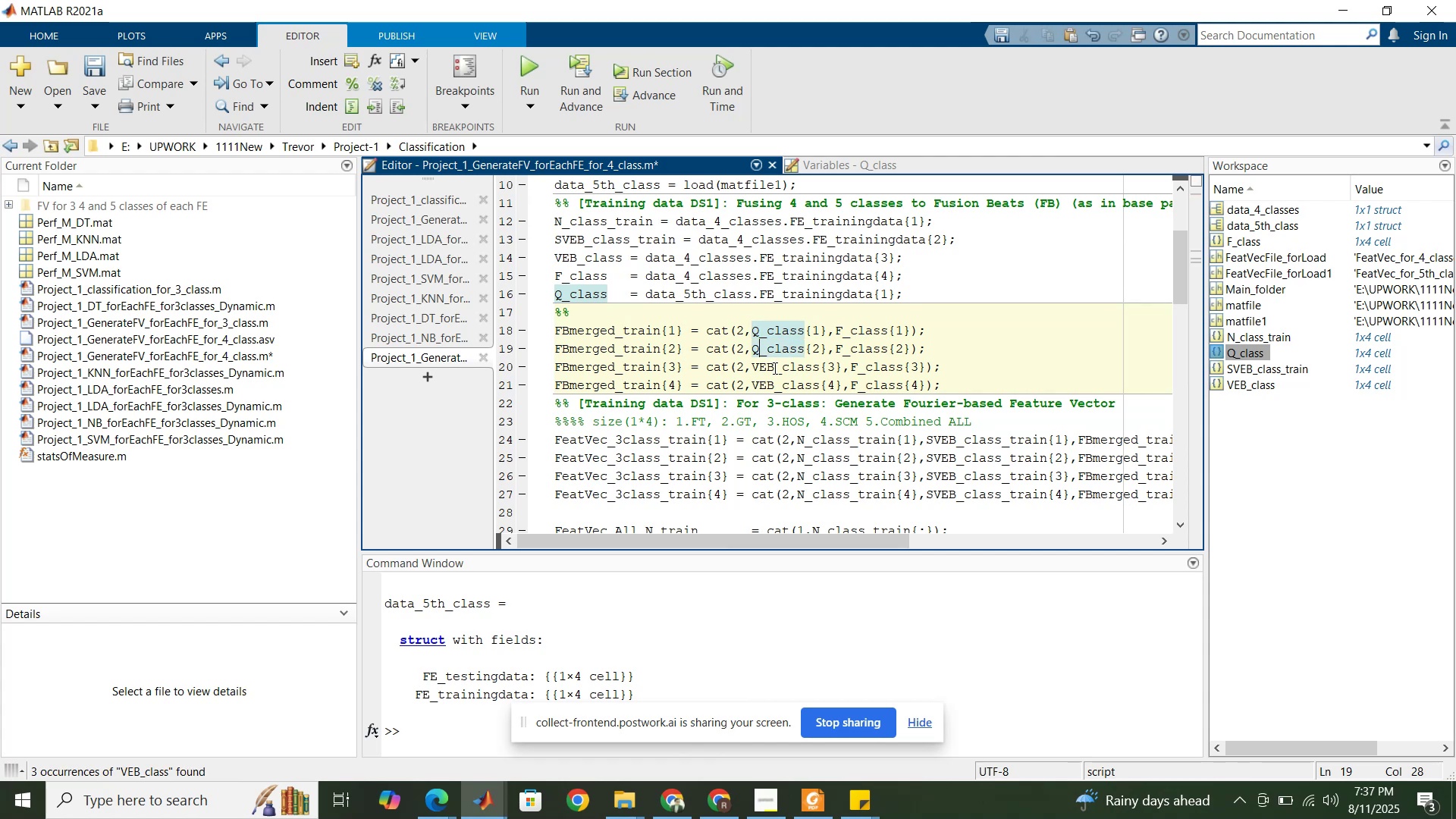 
left_click_drag(start_coordinate=[774, 369], to_coordinate=[752, 366])
 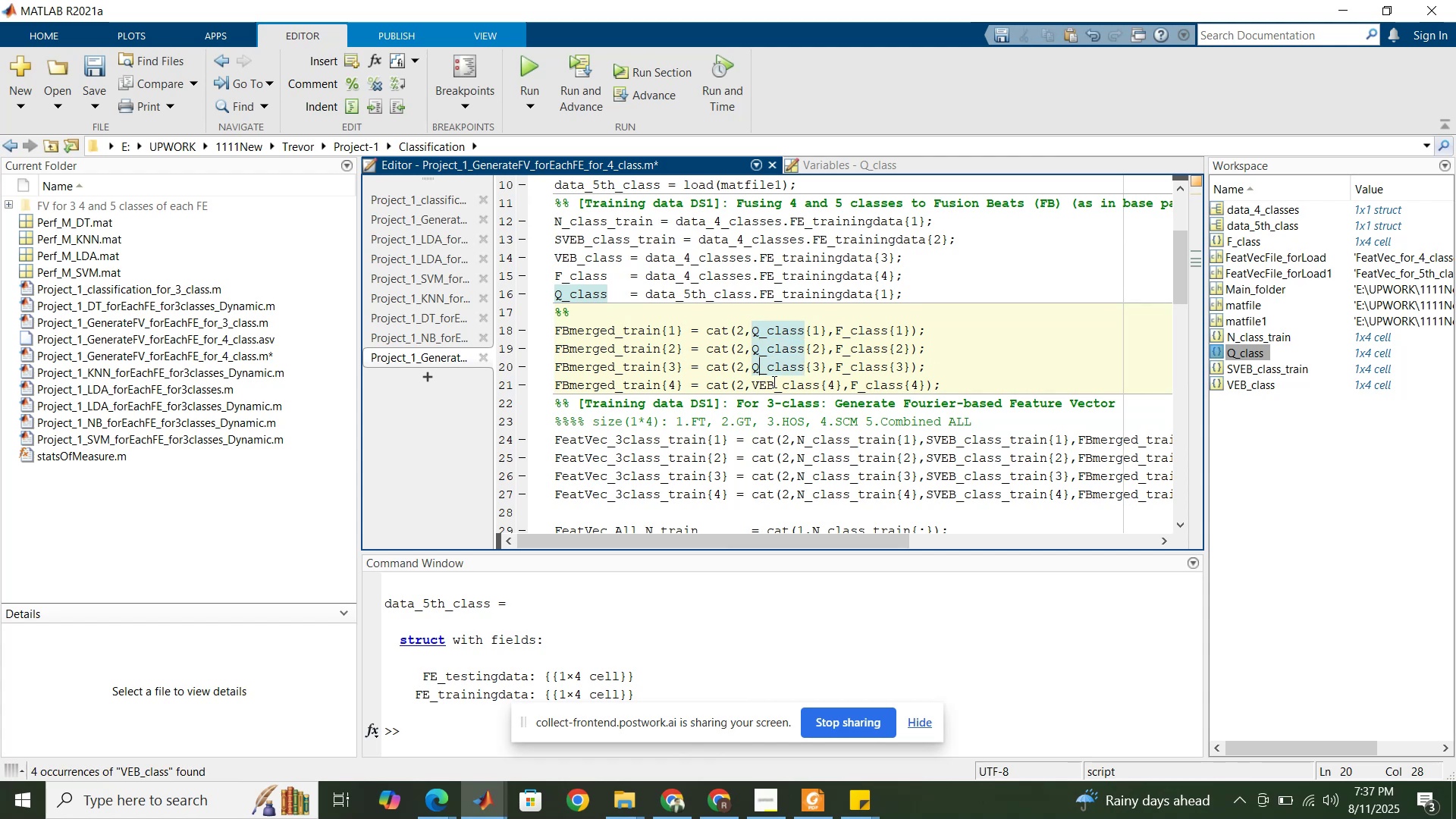 
key(Control+ControlLeft)
 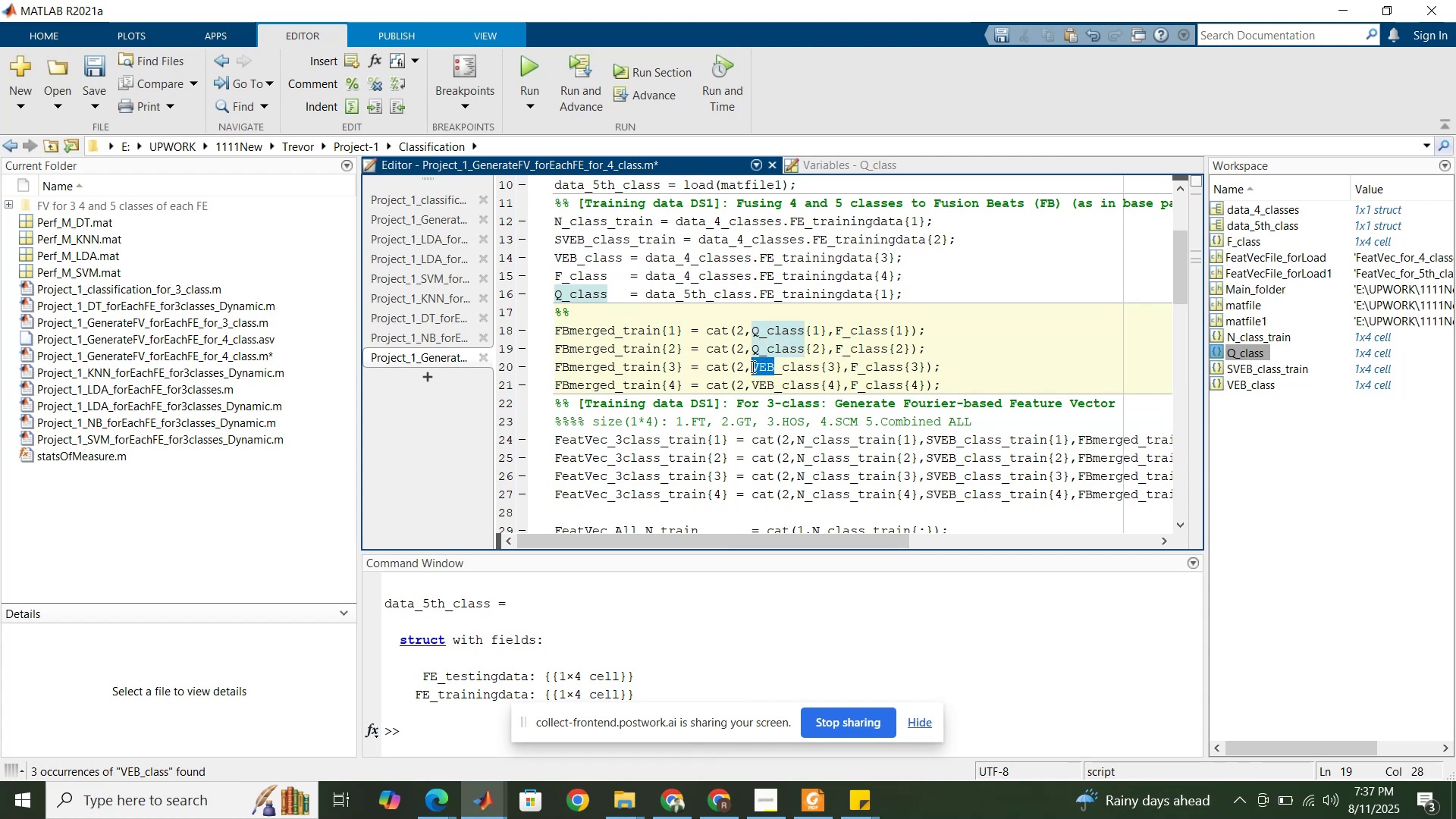 
key(Control+V)
 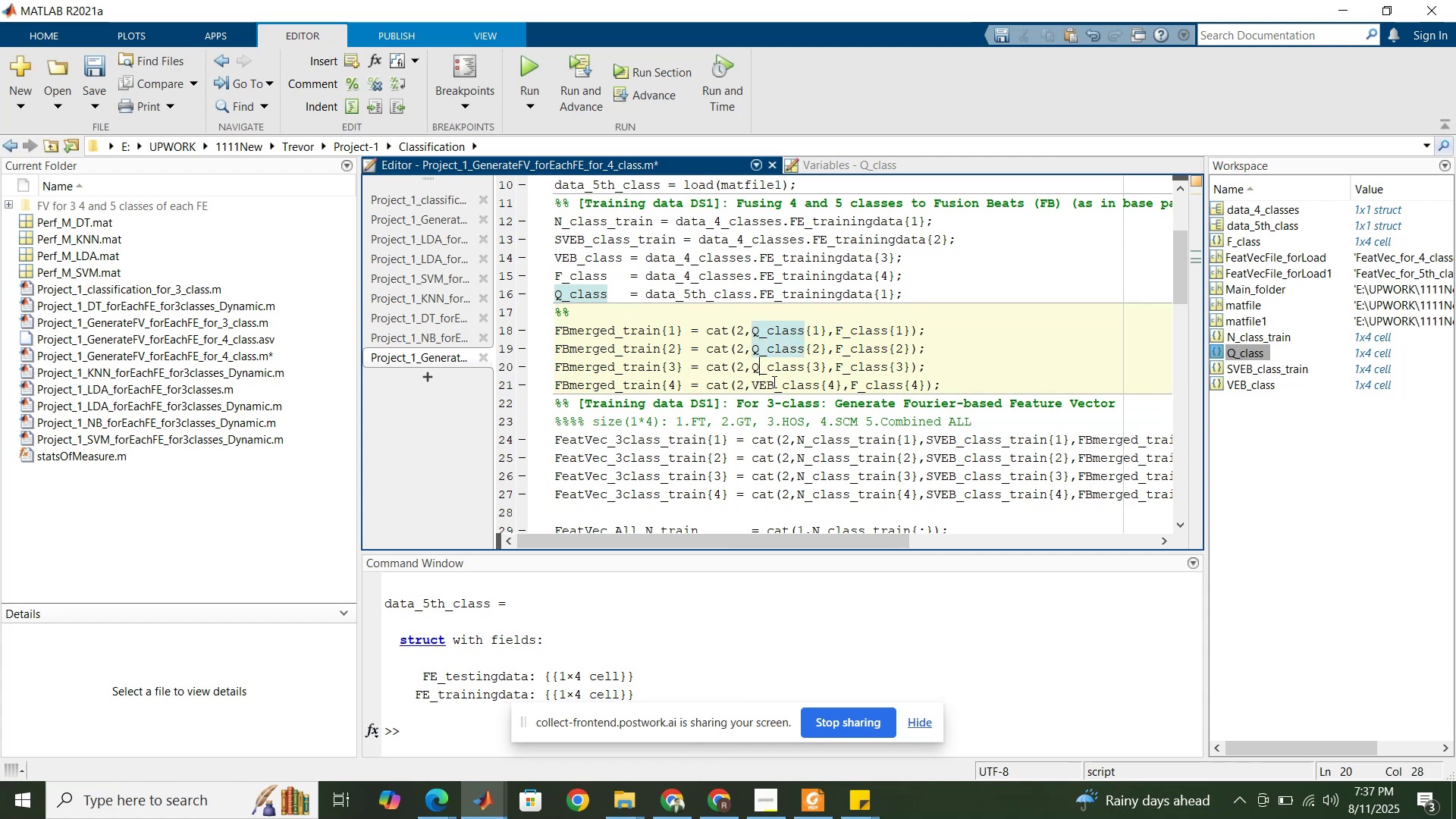 
left_click_drag(start_coordinate=[773, 381], to_coordinate=[752, 382])
 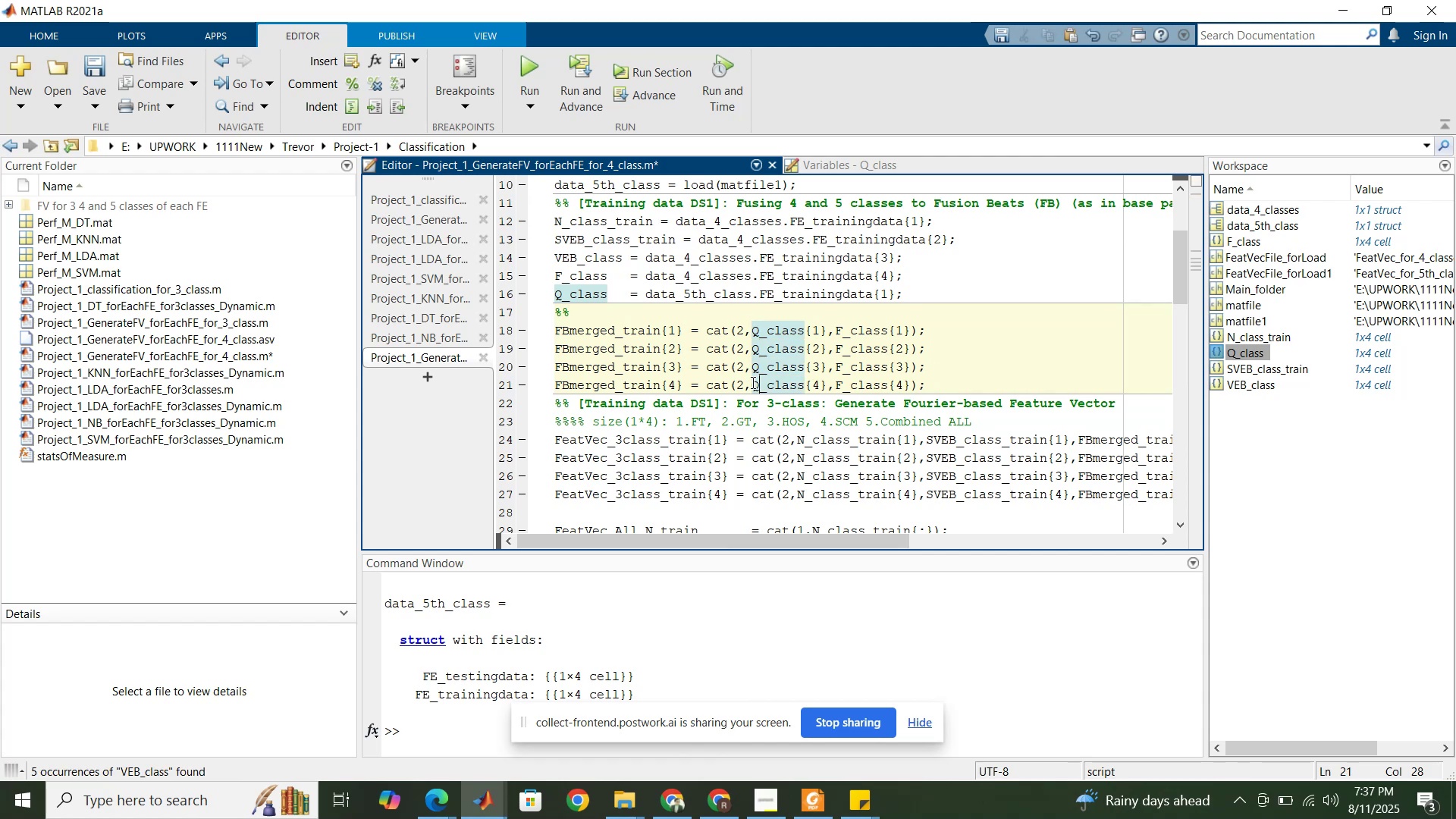 
key(Control+V)
 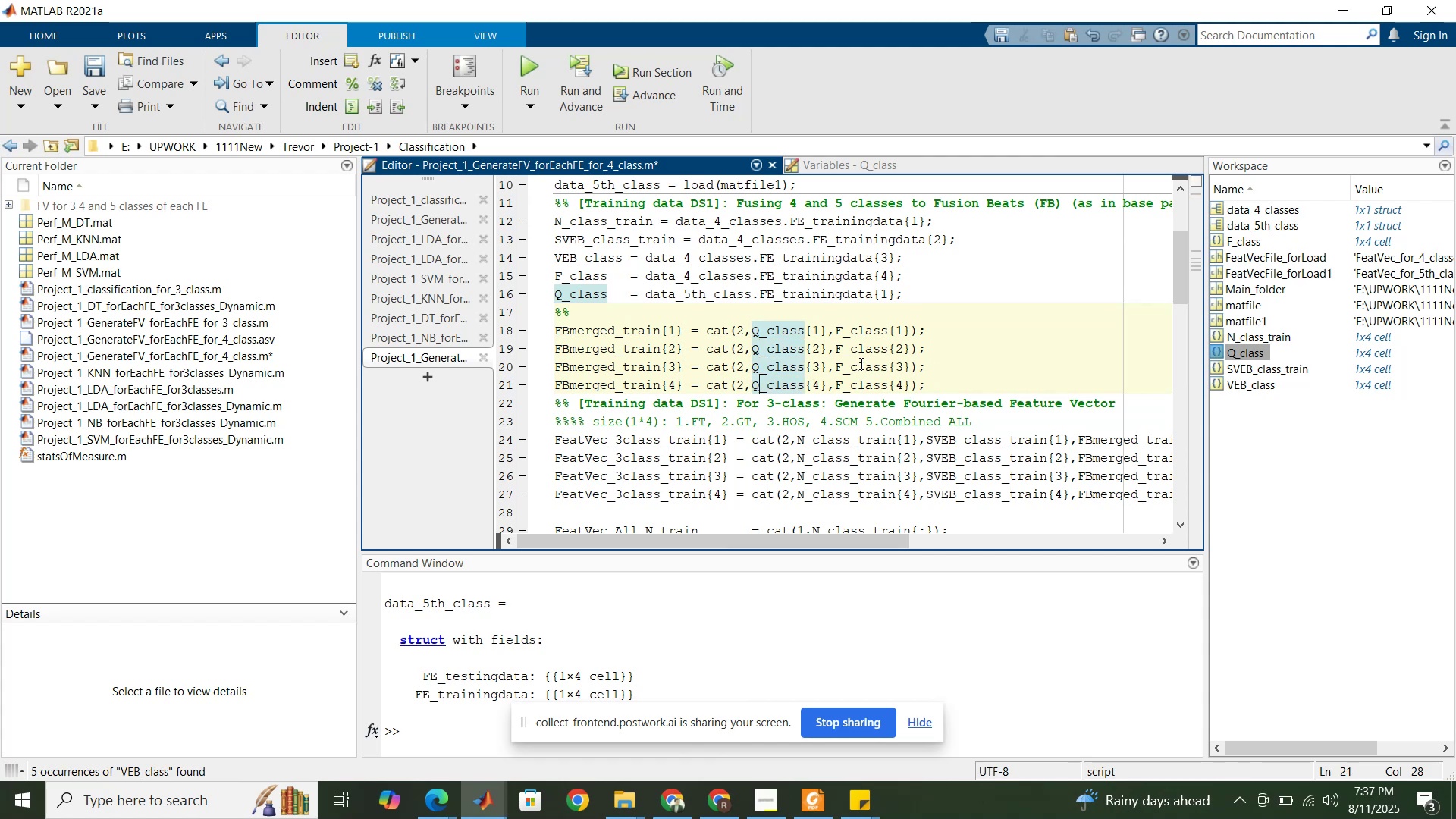 
left_click([861, 361])
 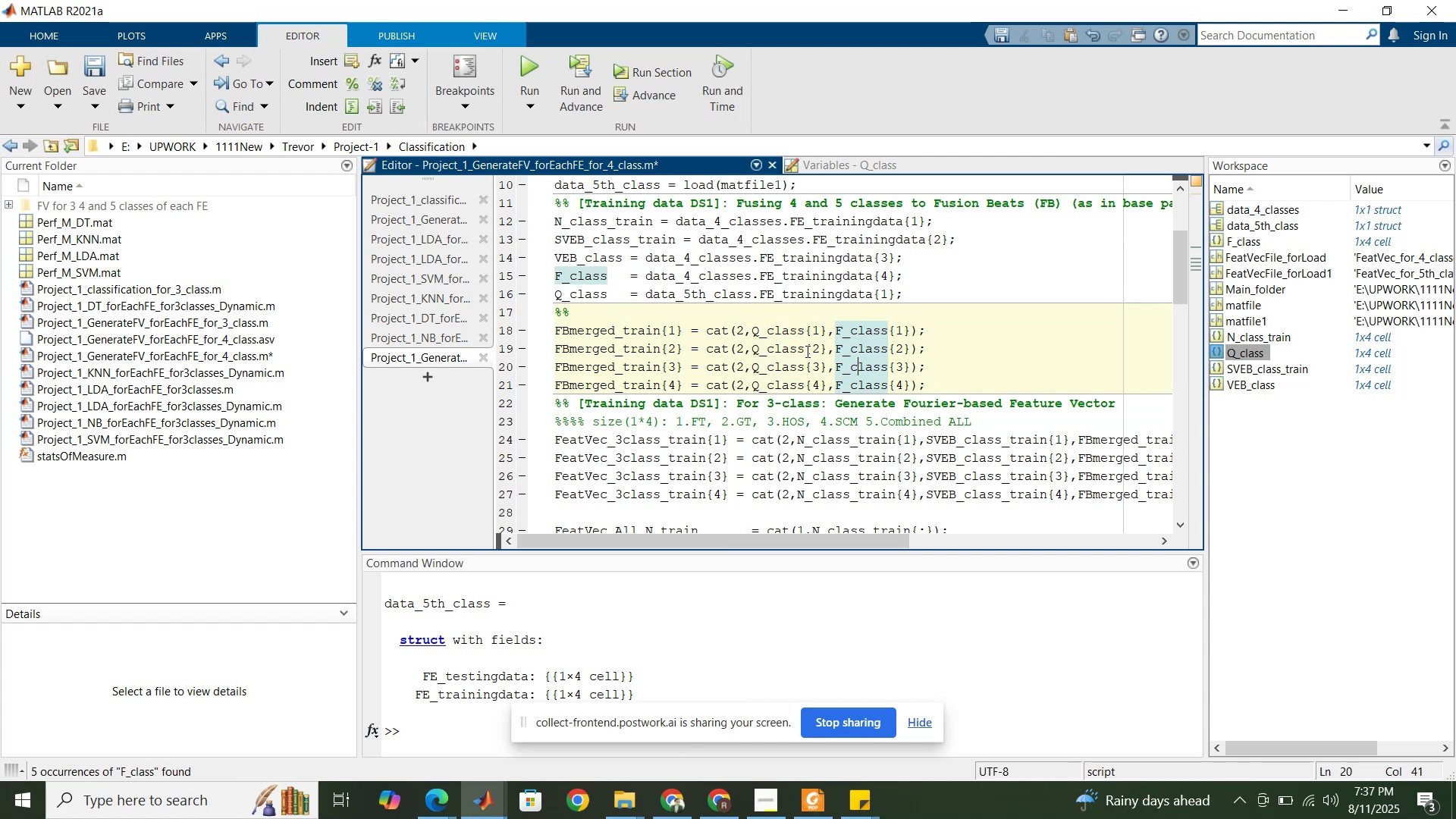 
left_click([794, 347])
 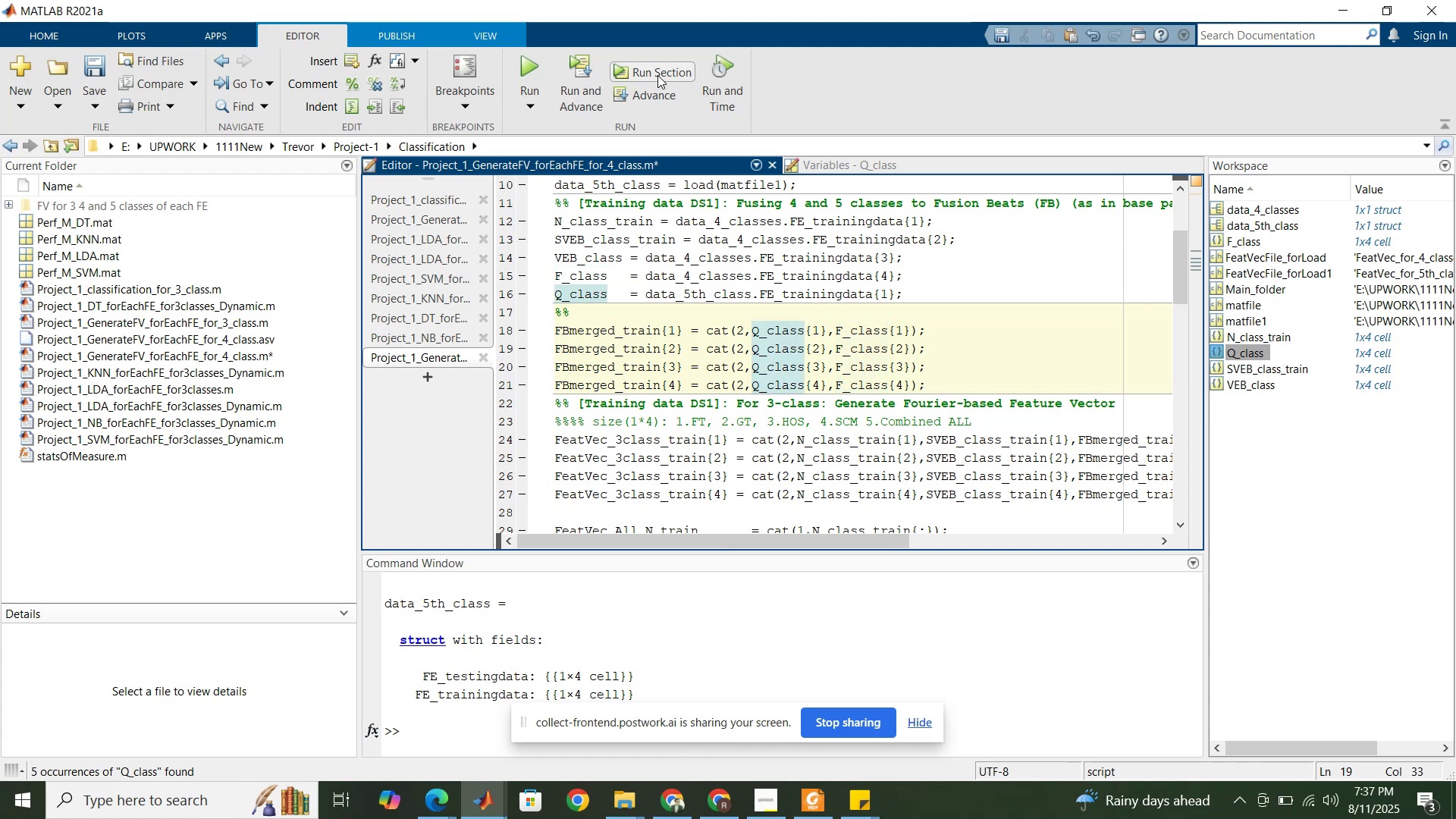 
wait(5.42)
 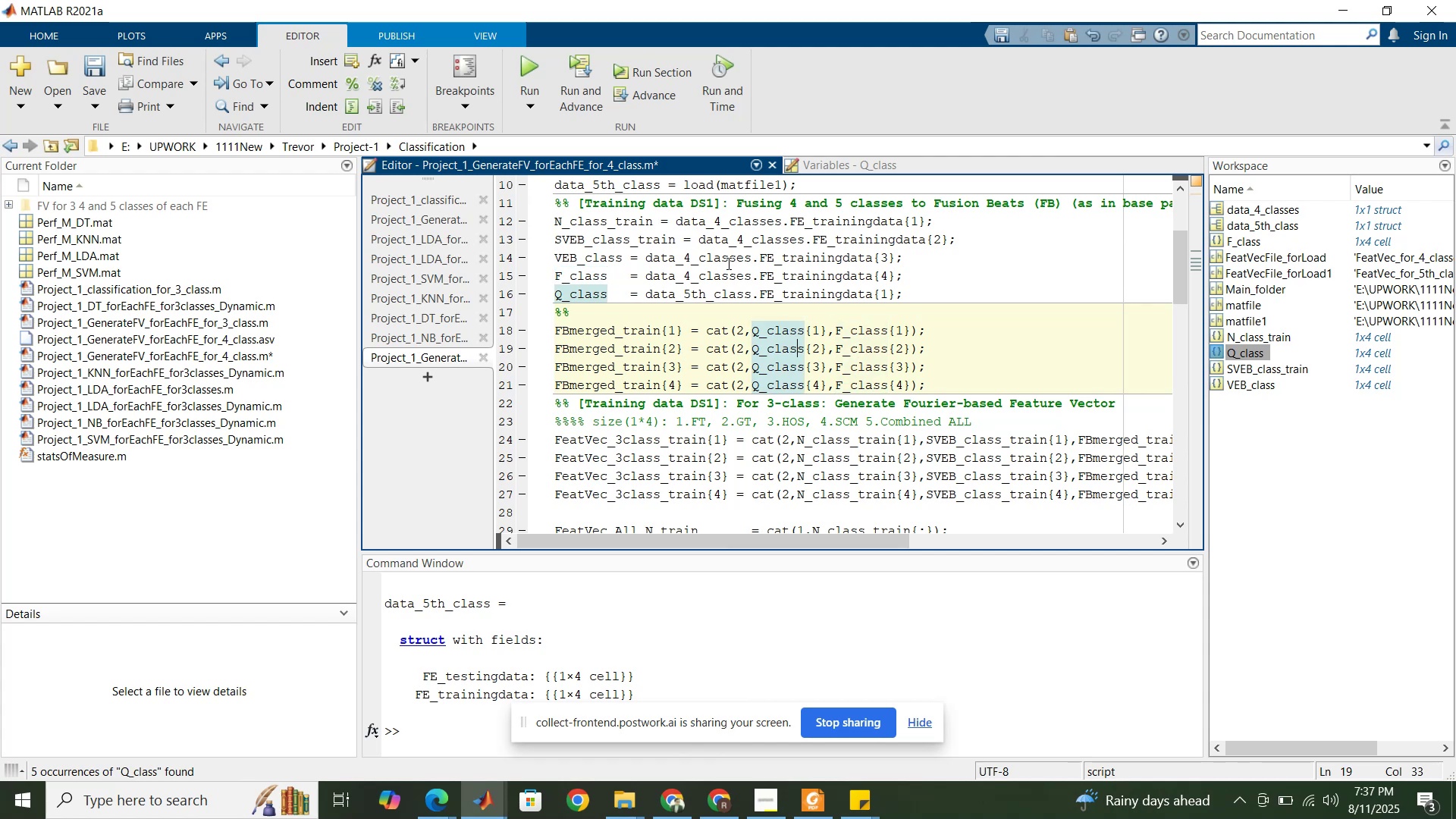 
left_click([657, 75])
 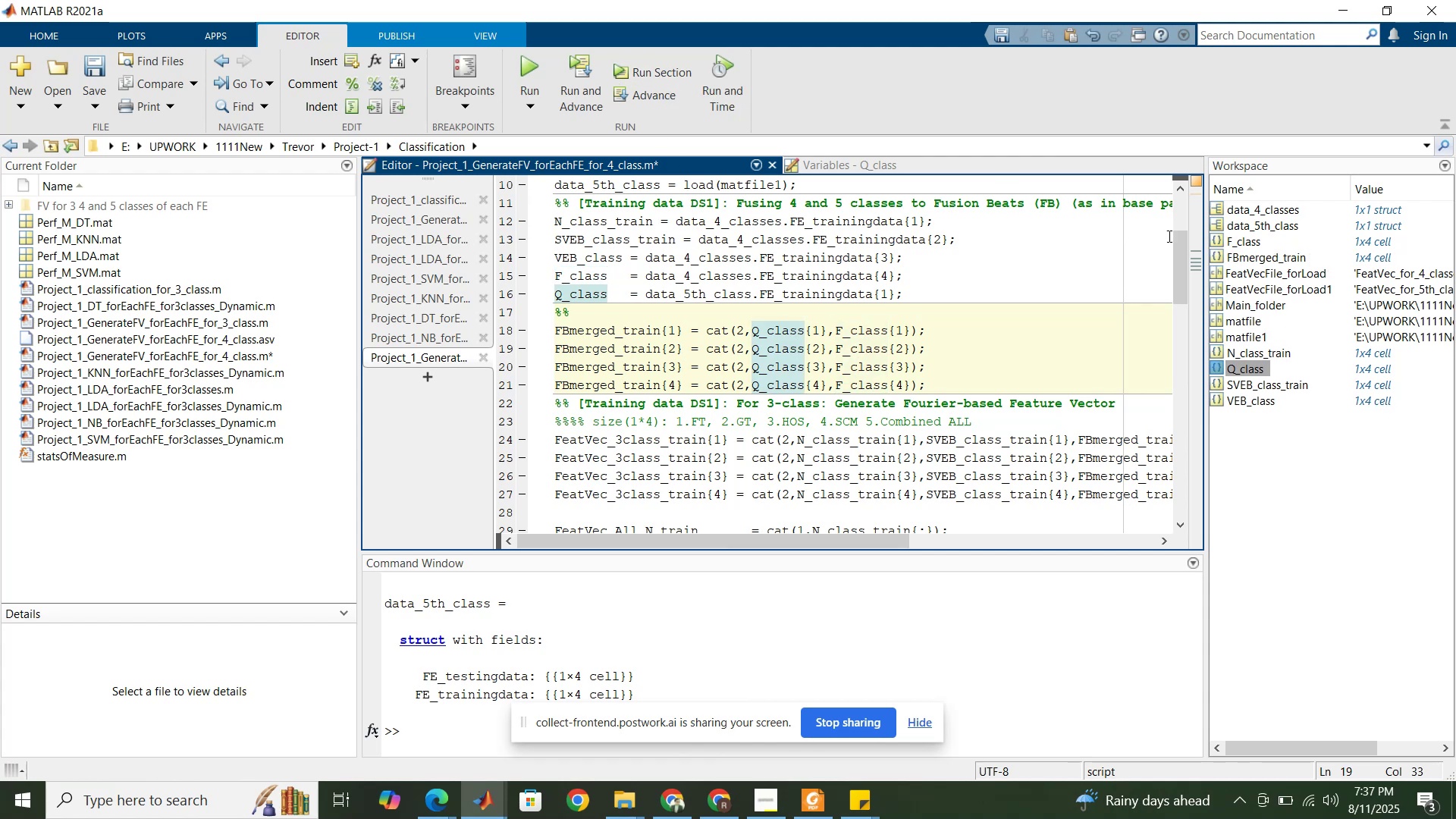 
double_click([1238, 259])
 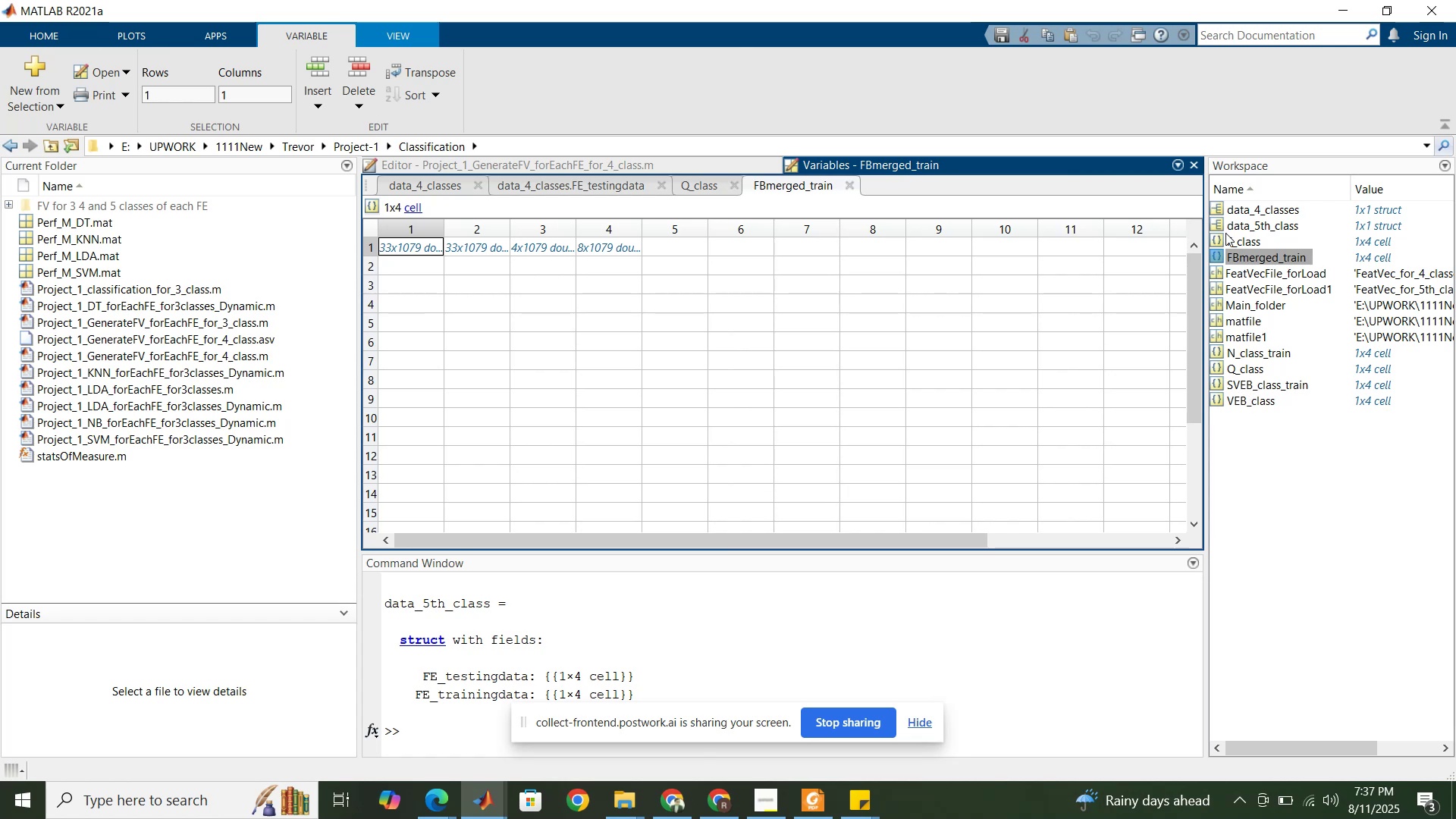 
wait(6.13)
 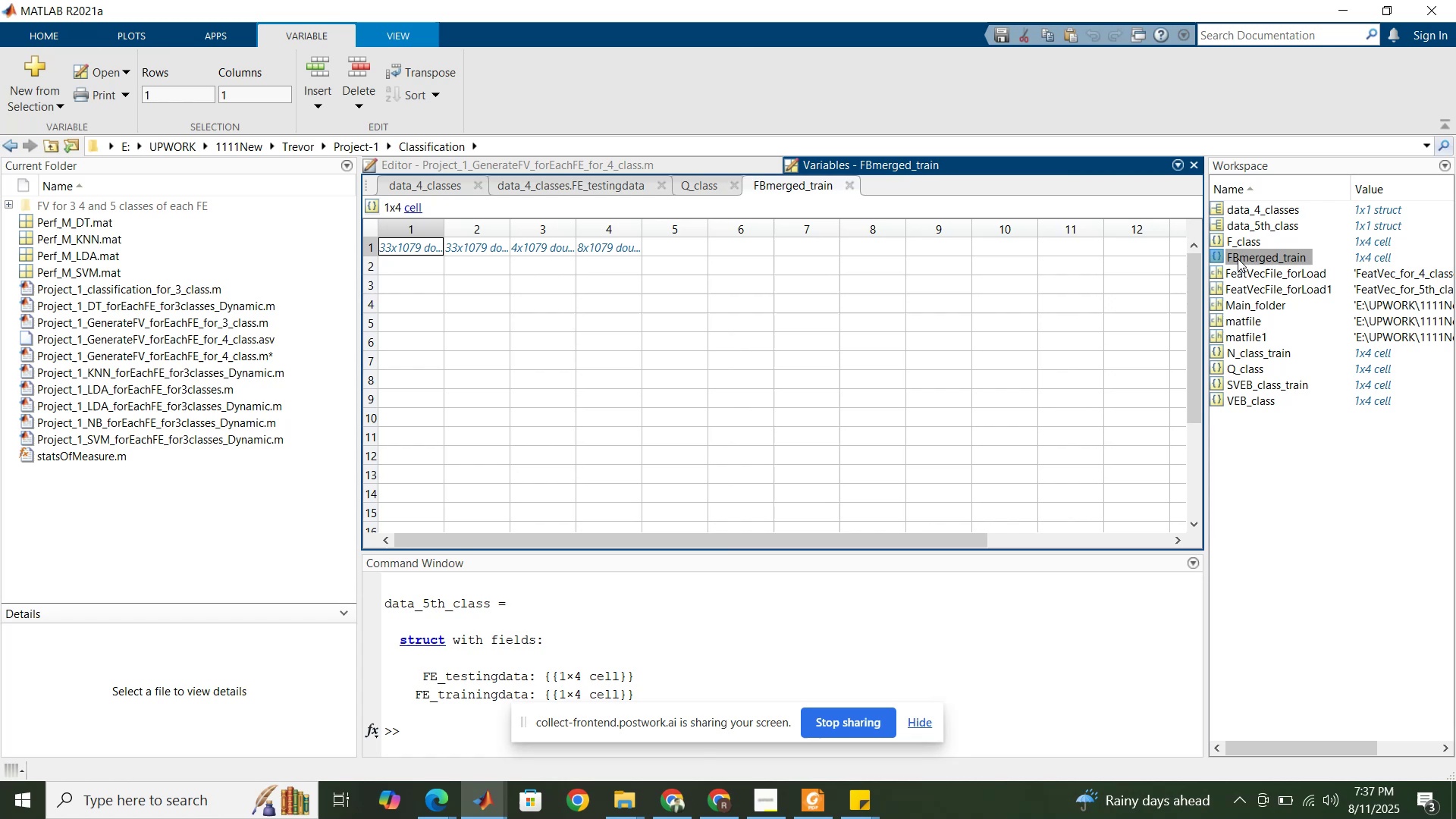 
double_click([1237, 246])
 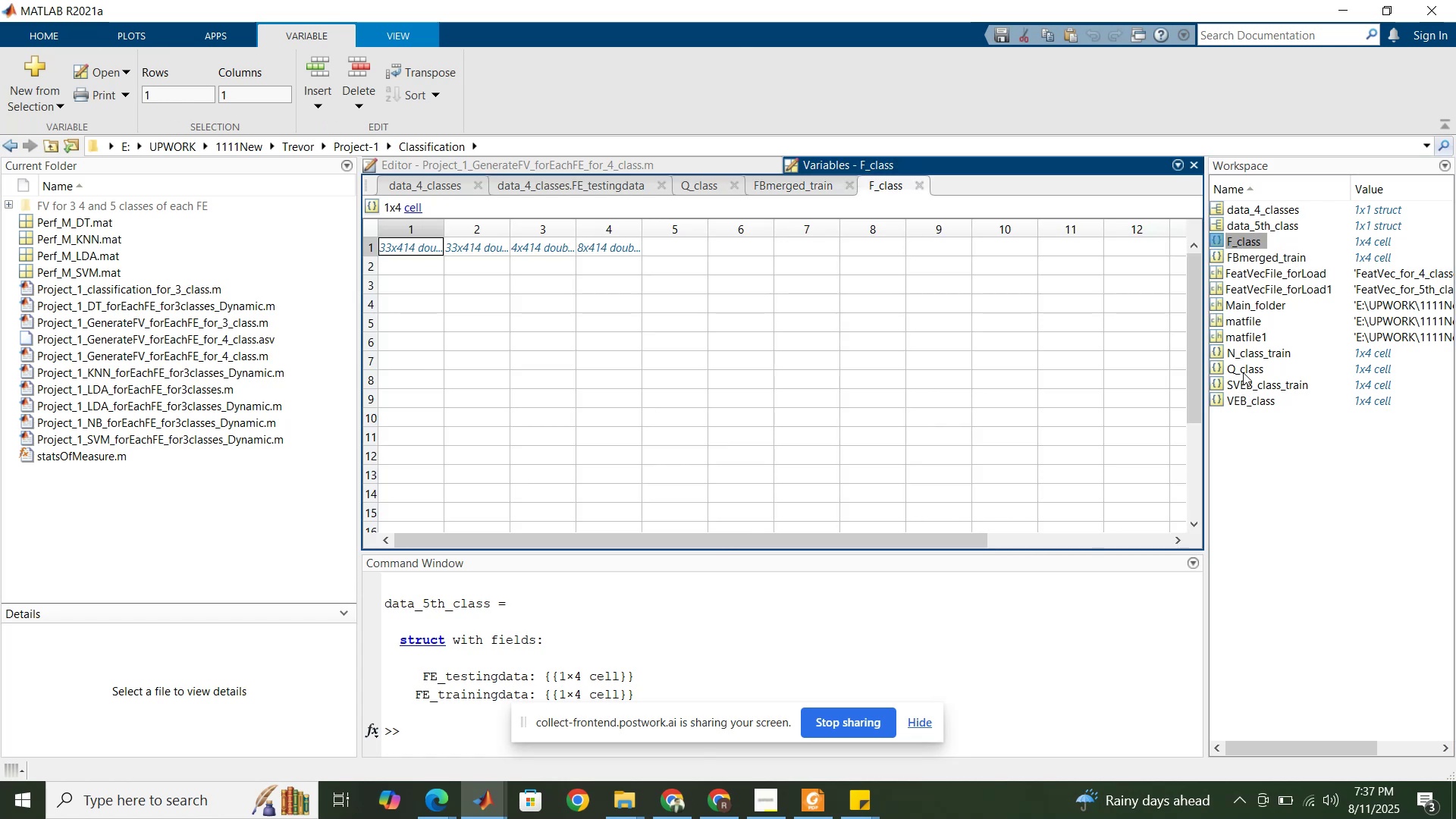 
double_click([1243, 372])
 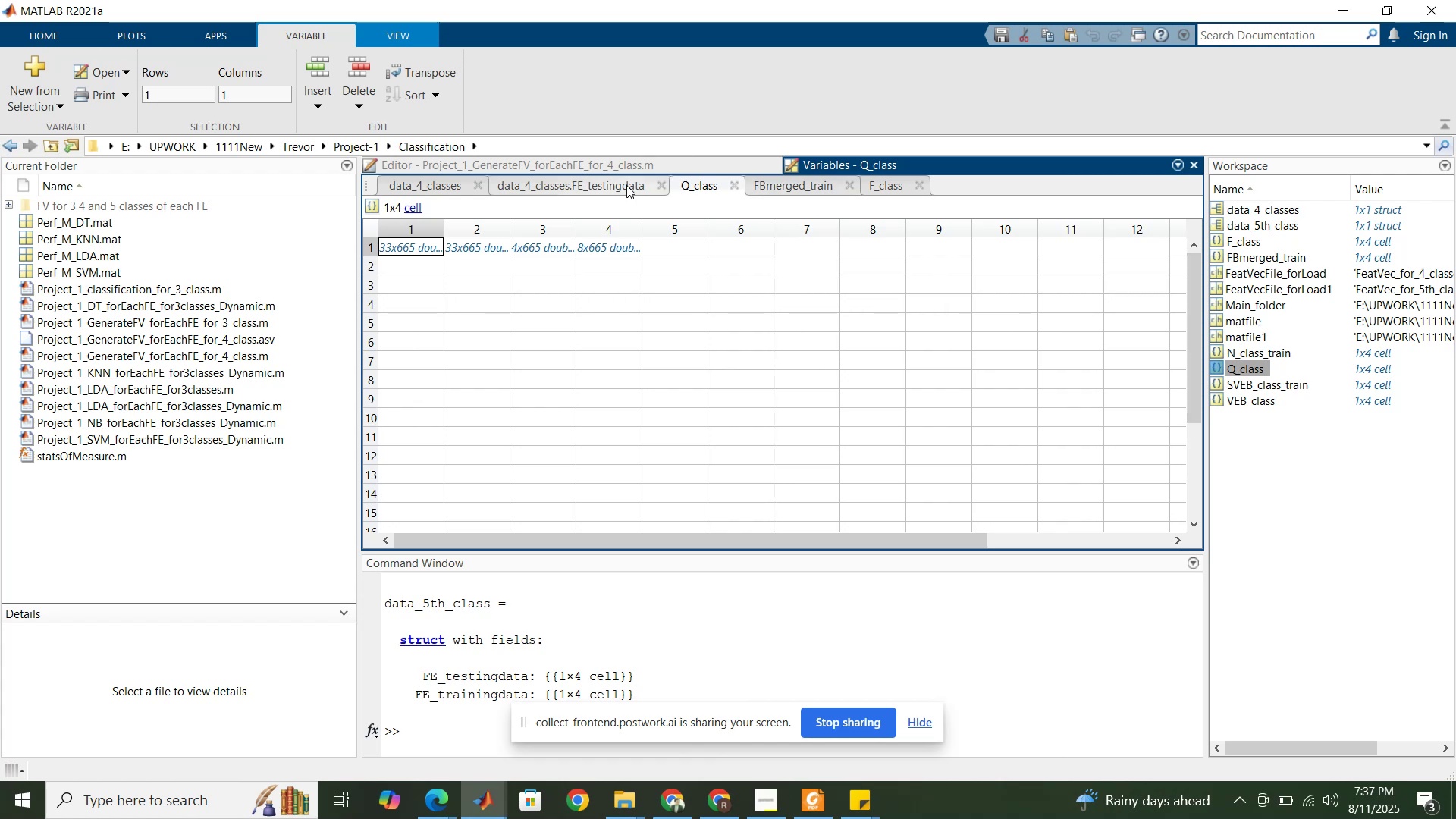 
left_click([883, 181])
 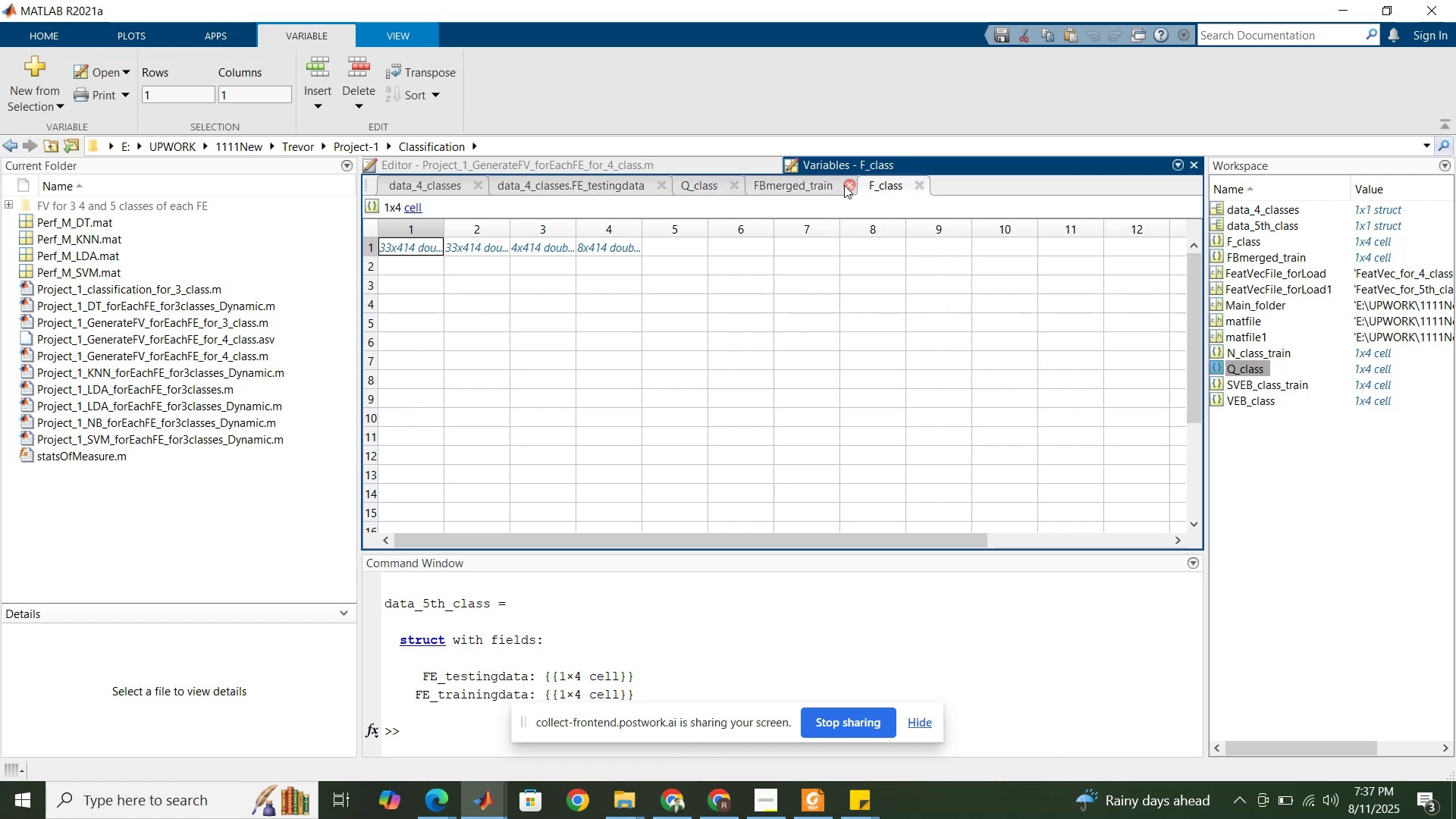 
left_click([790, 189])
 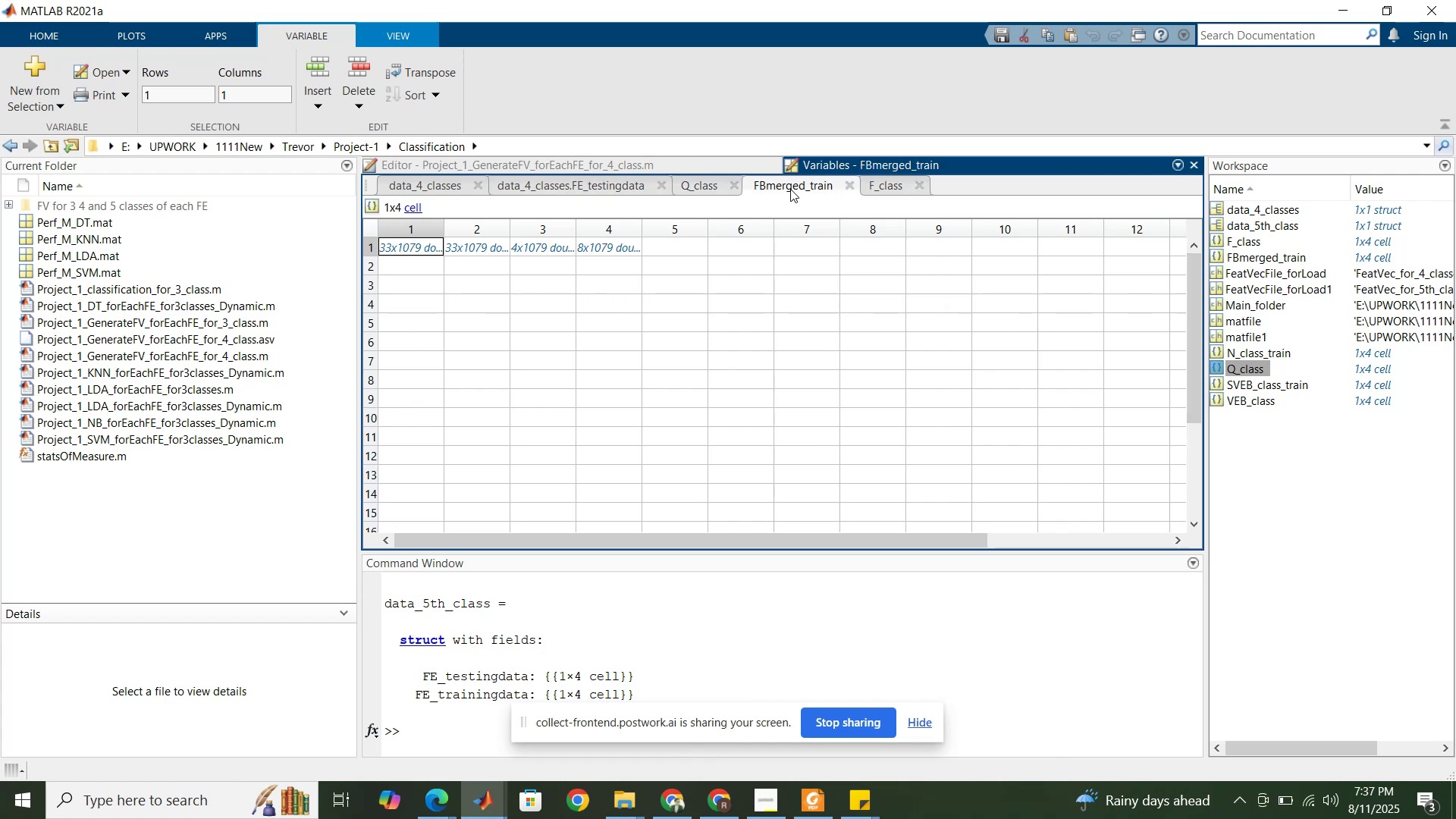 
left_click([731, 168])
 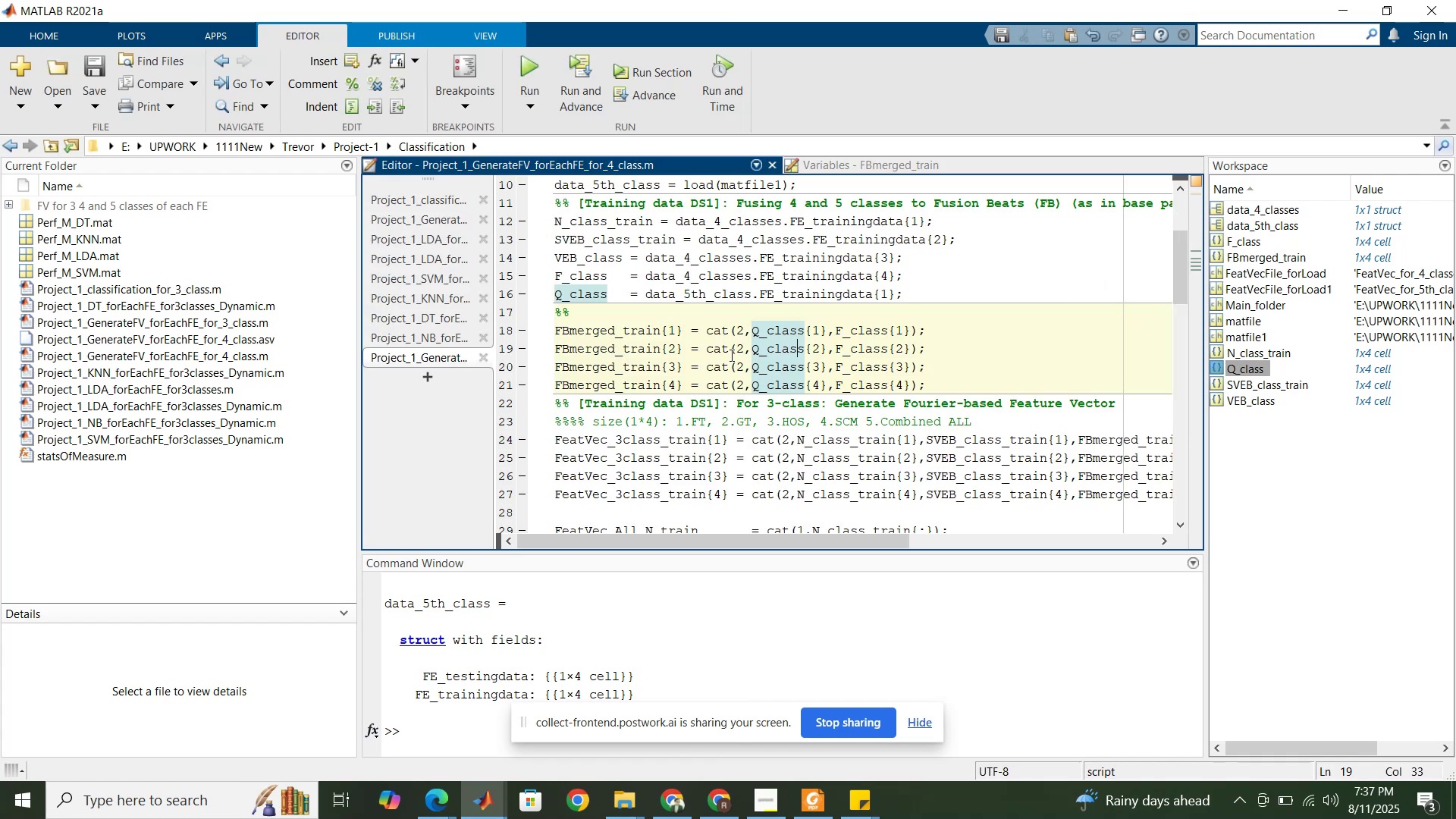 
scroll: coordinate [725, 344], scroll_direction: down, amount: 2.0
 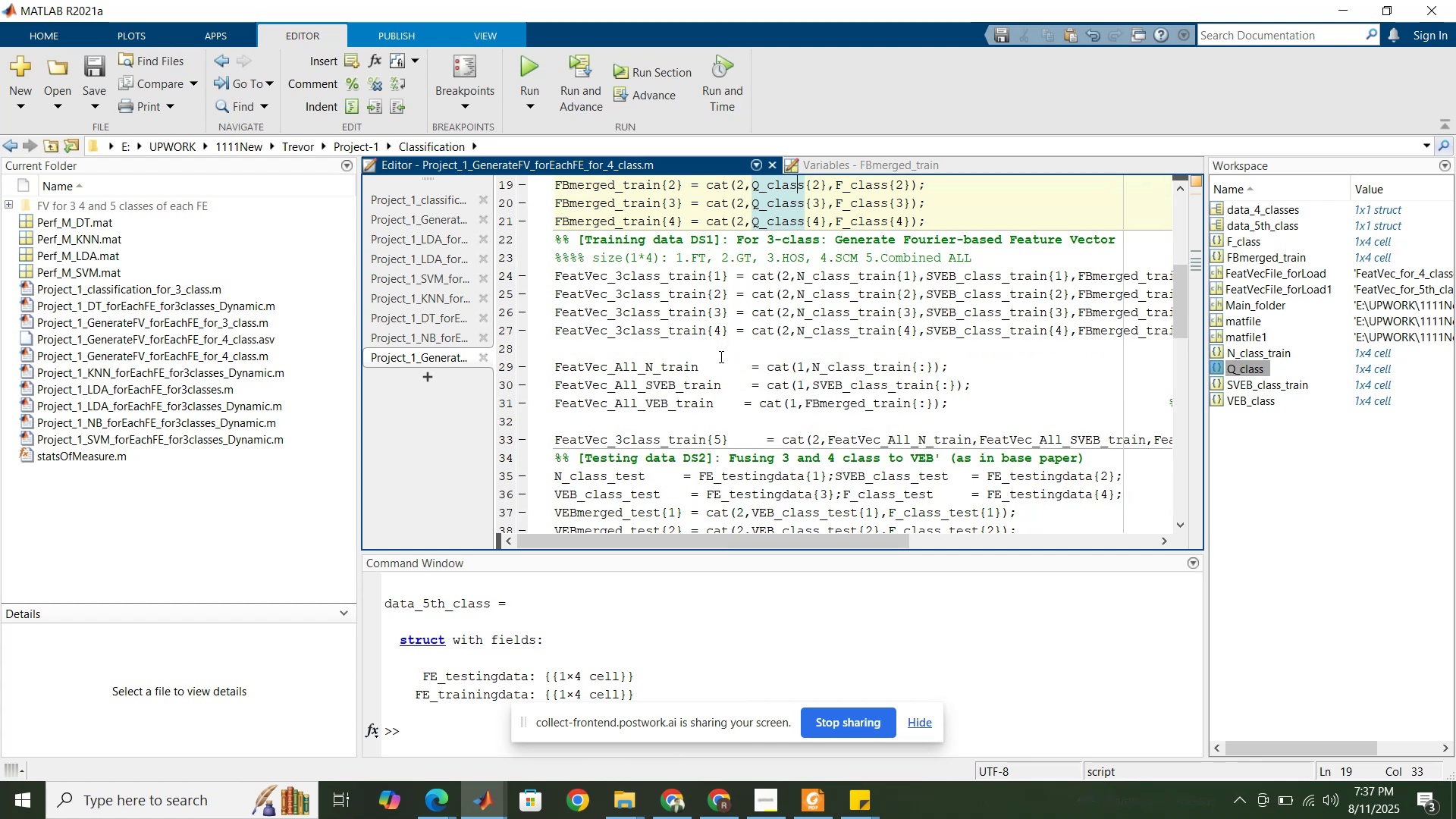 
scroll: coordinate [720, 356], scroll_direction: up, amount: 3.0
 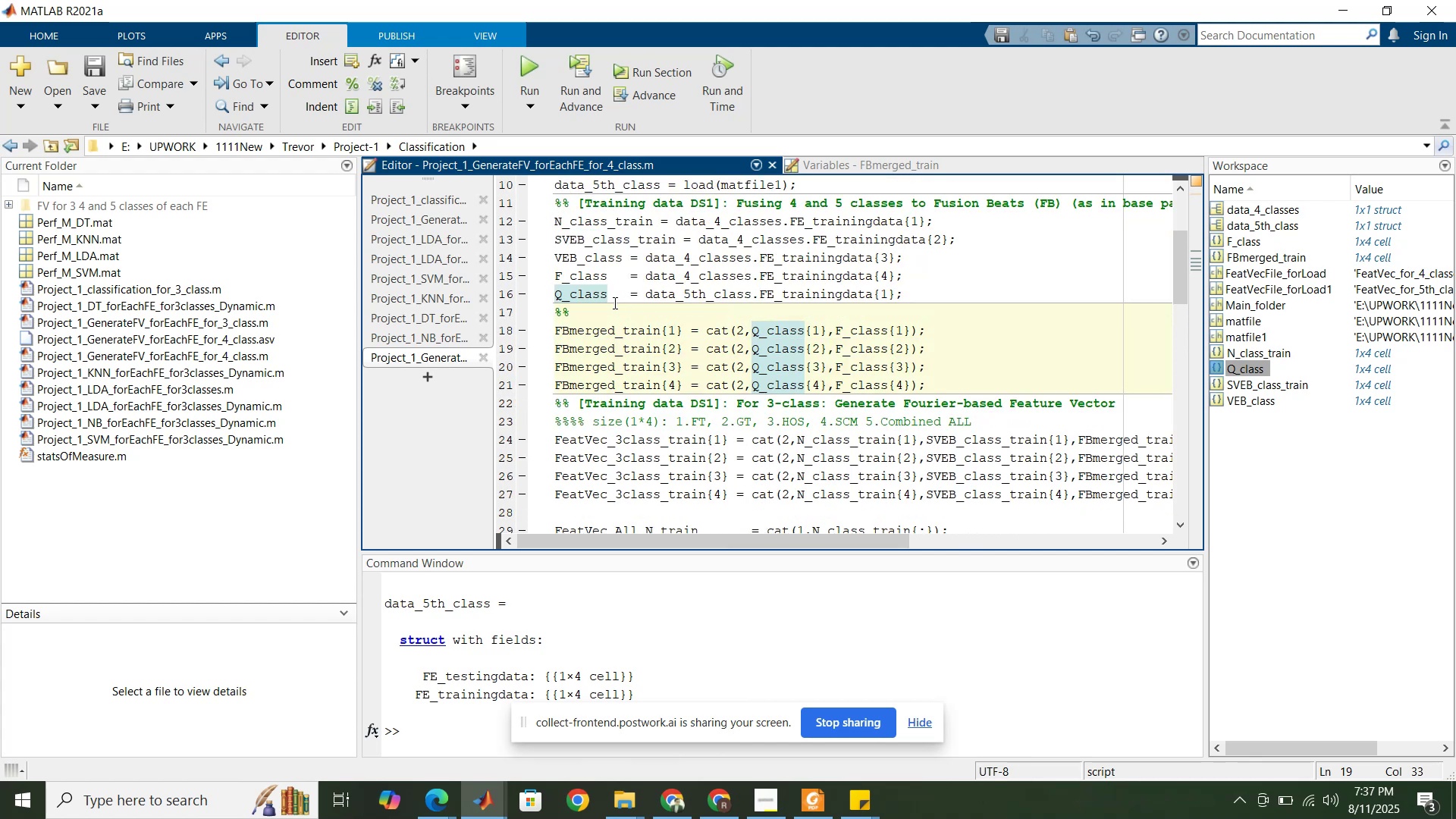 
left_click([603, 310])
 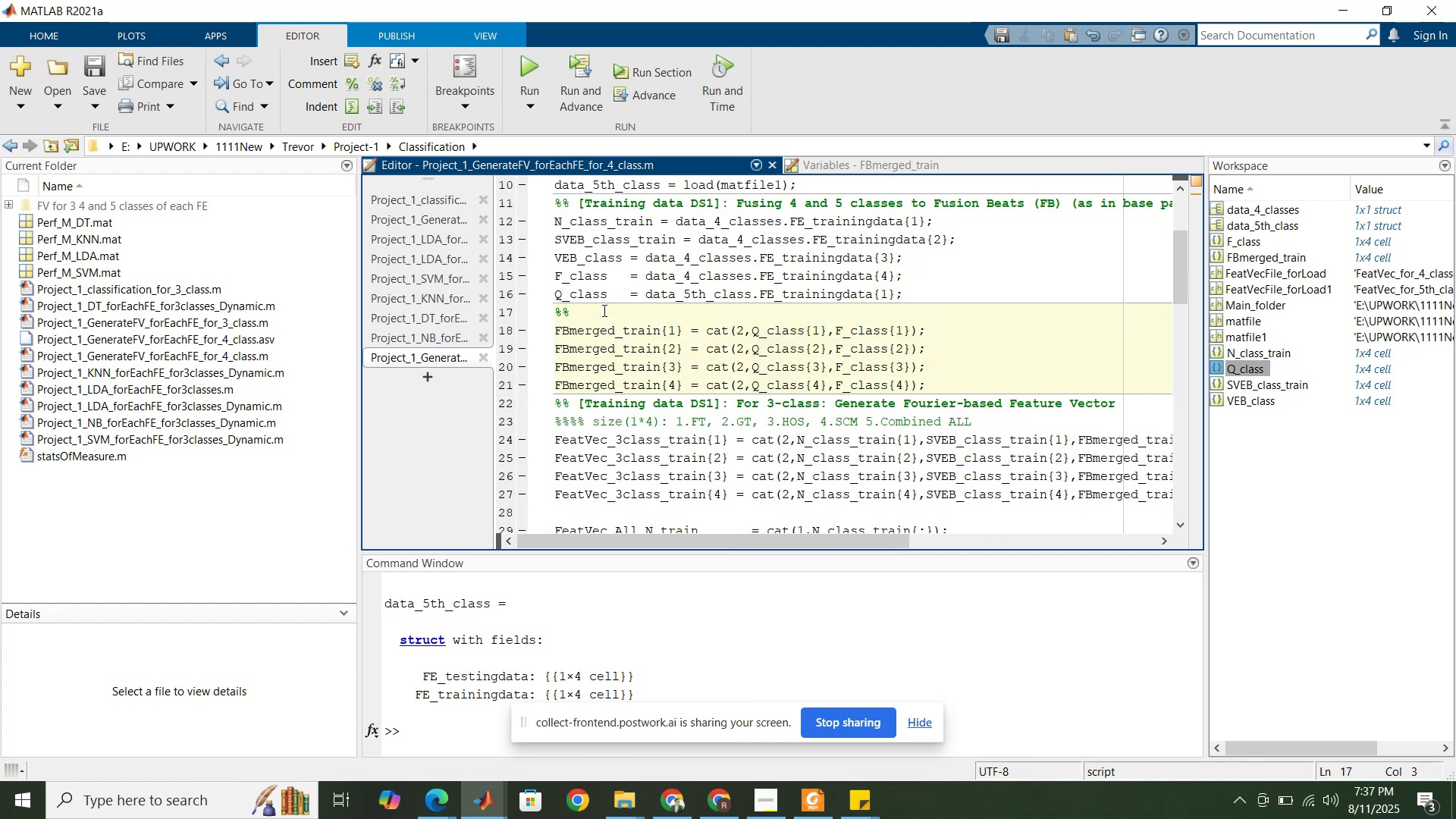 
key(Backspace)
 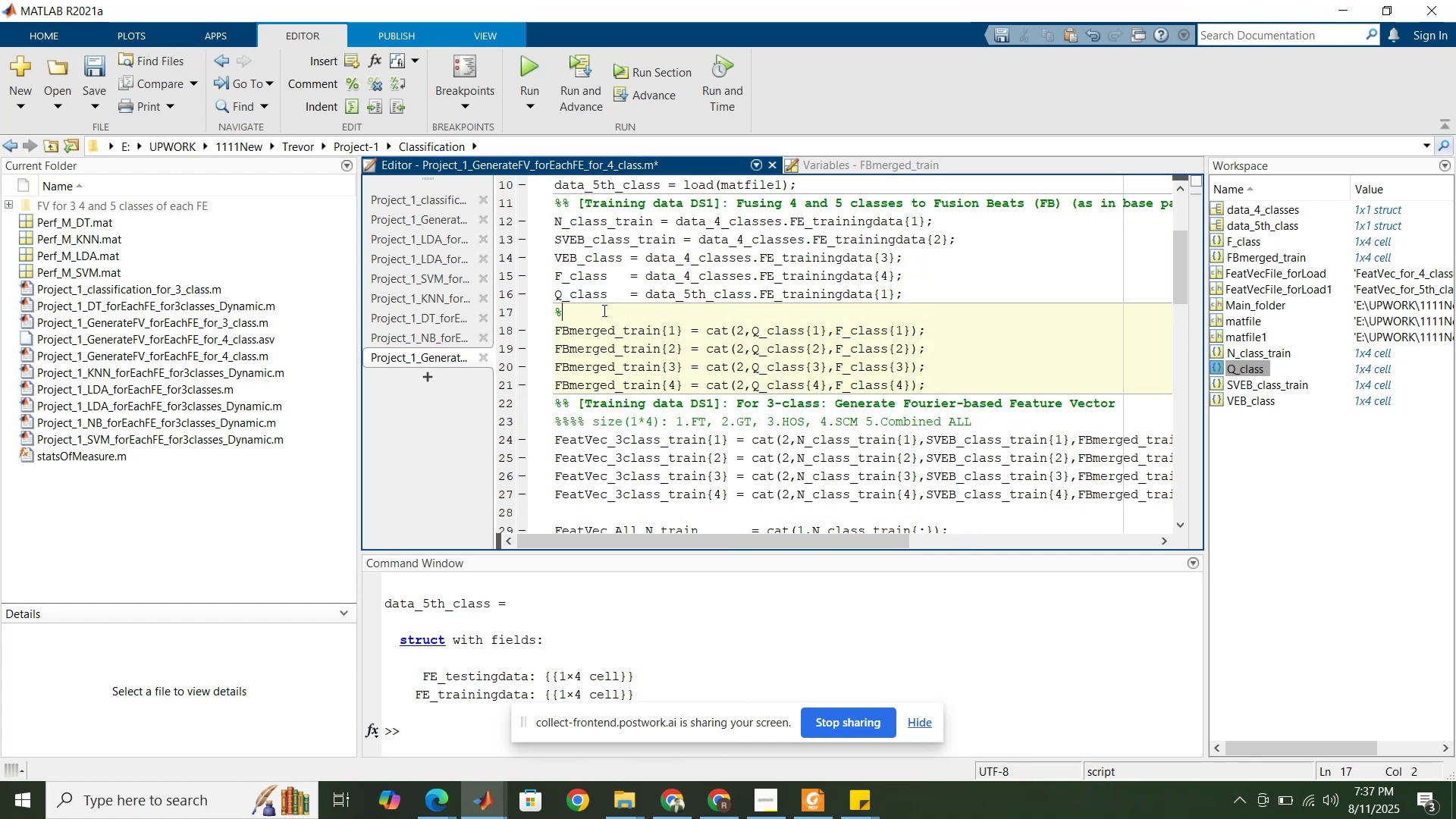 
key(Backspace)
 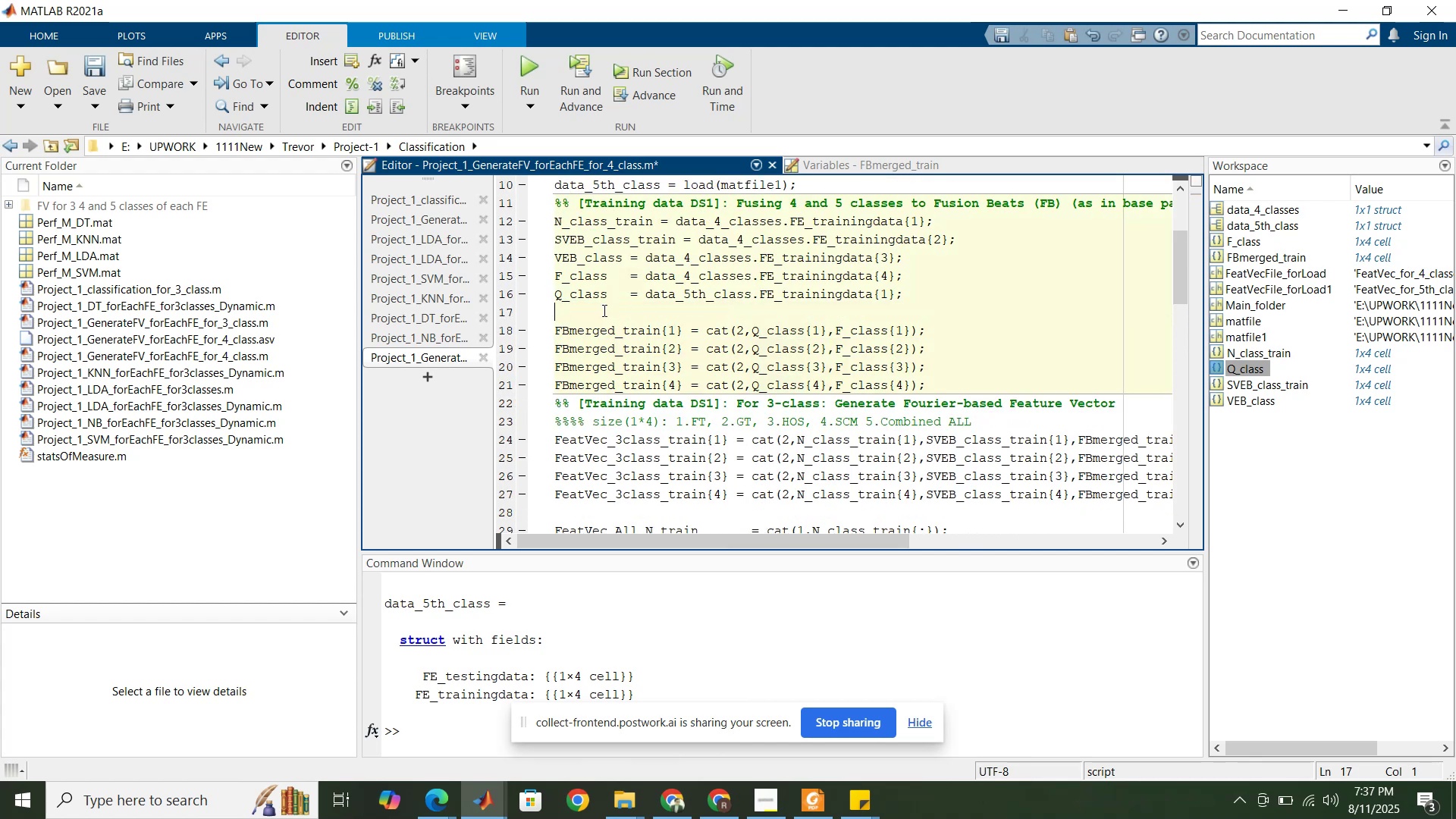 
scroll: coordinate [606, 306], scroll_direction: up, amount: 7.0
 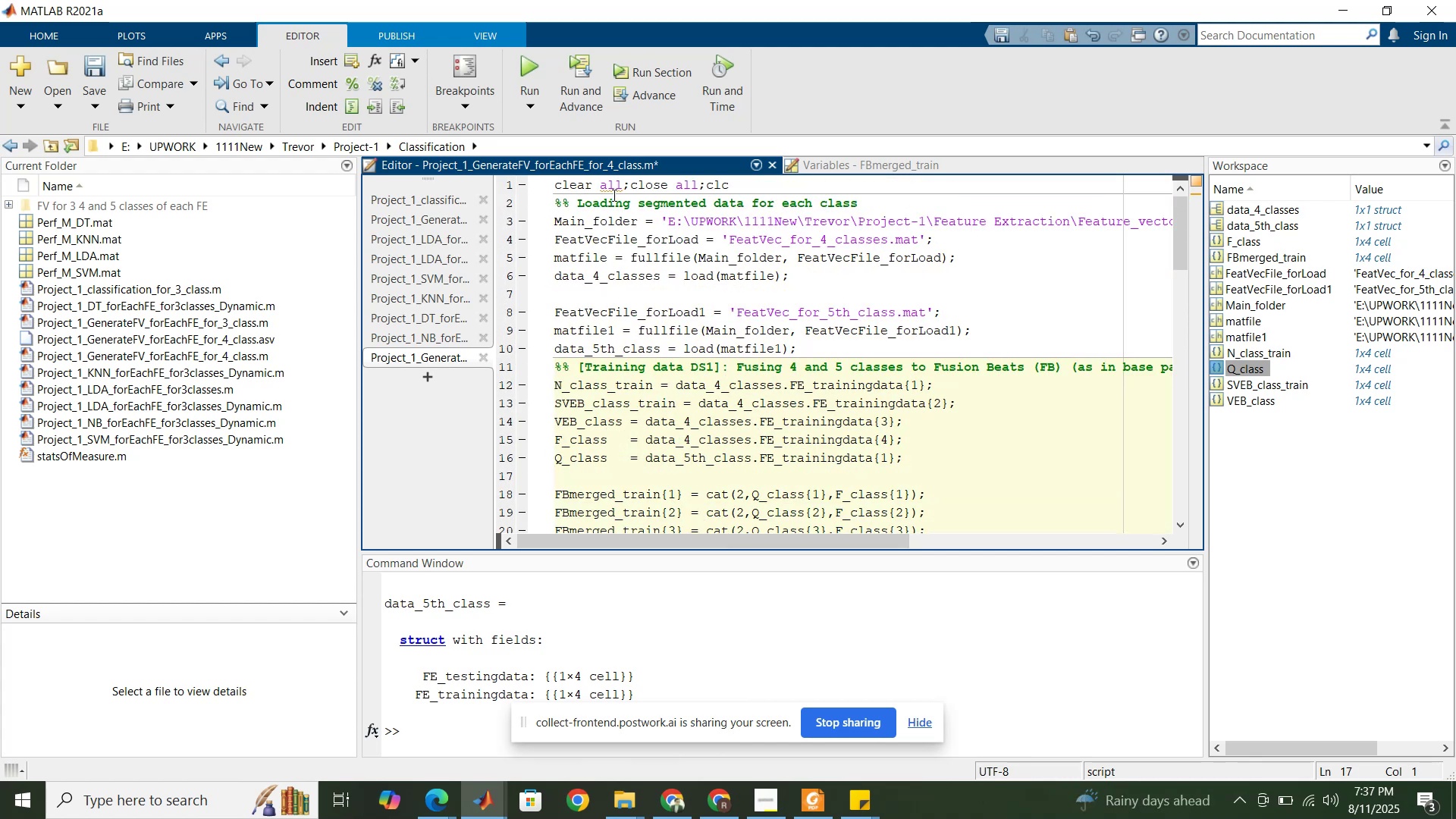 
left_click([616, 186])
 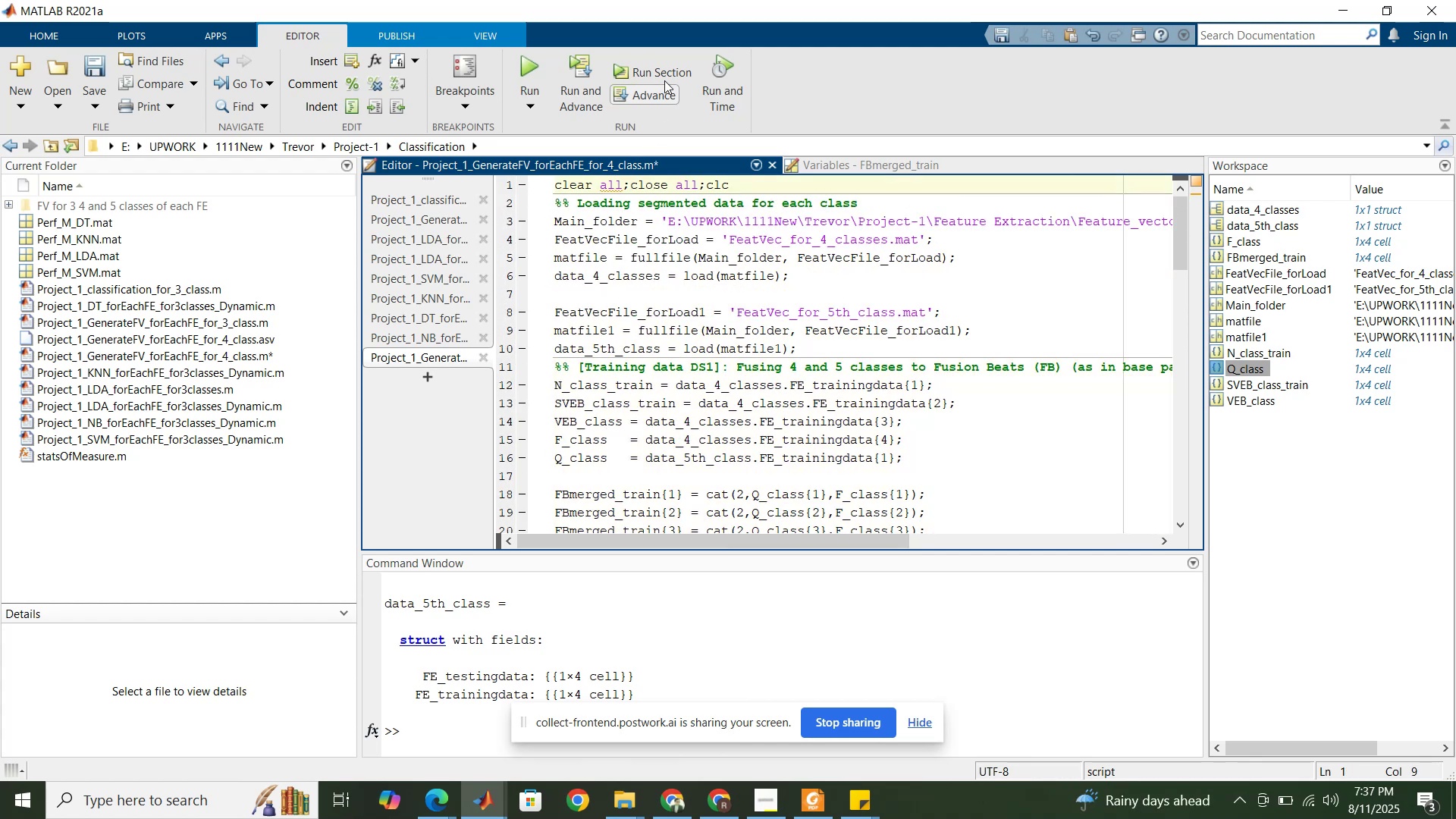 
left_click([665, 71])
 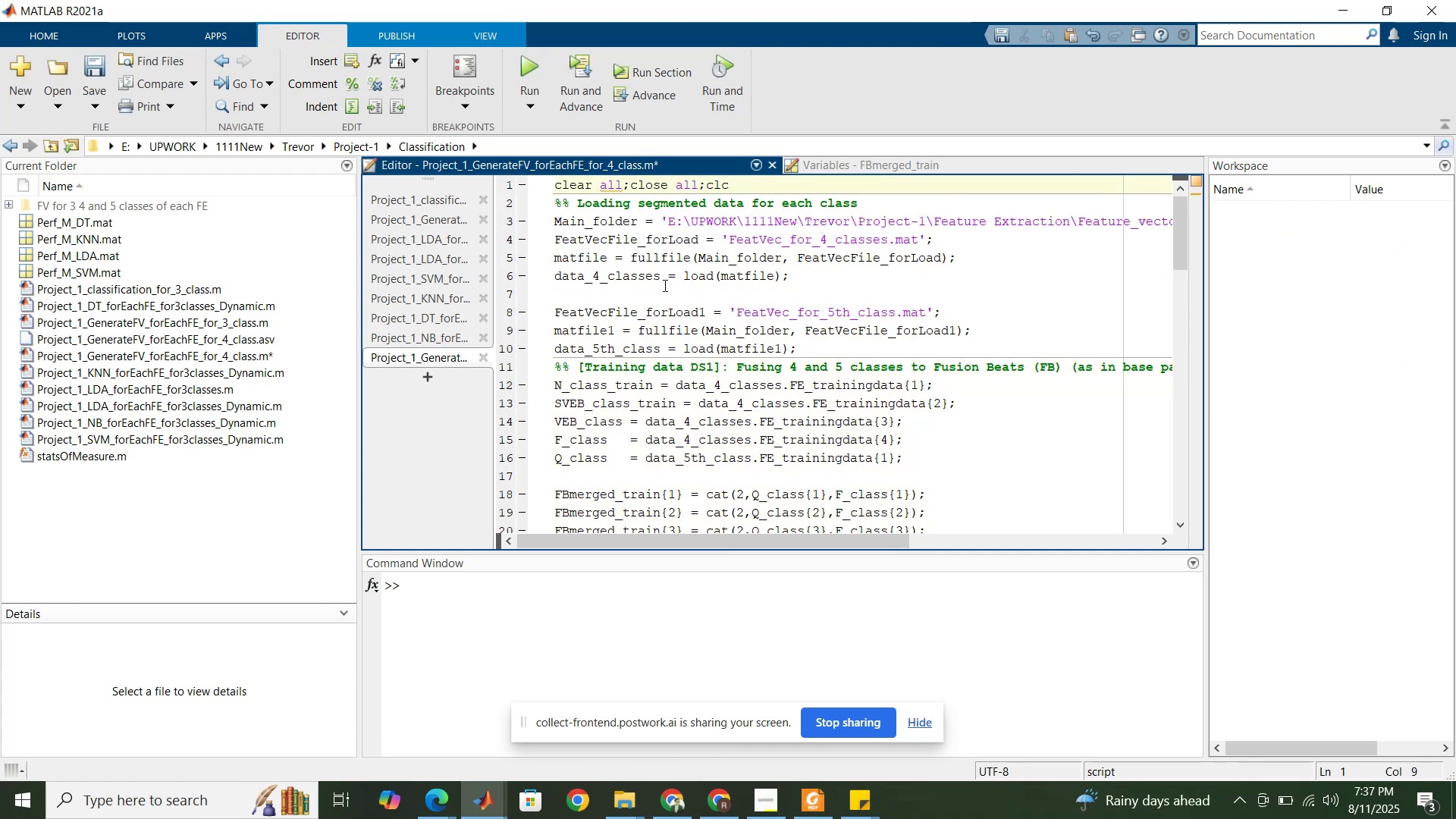 
left_click([684, 289])
 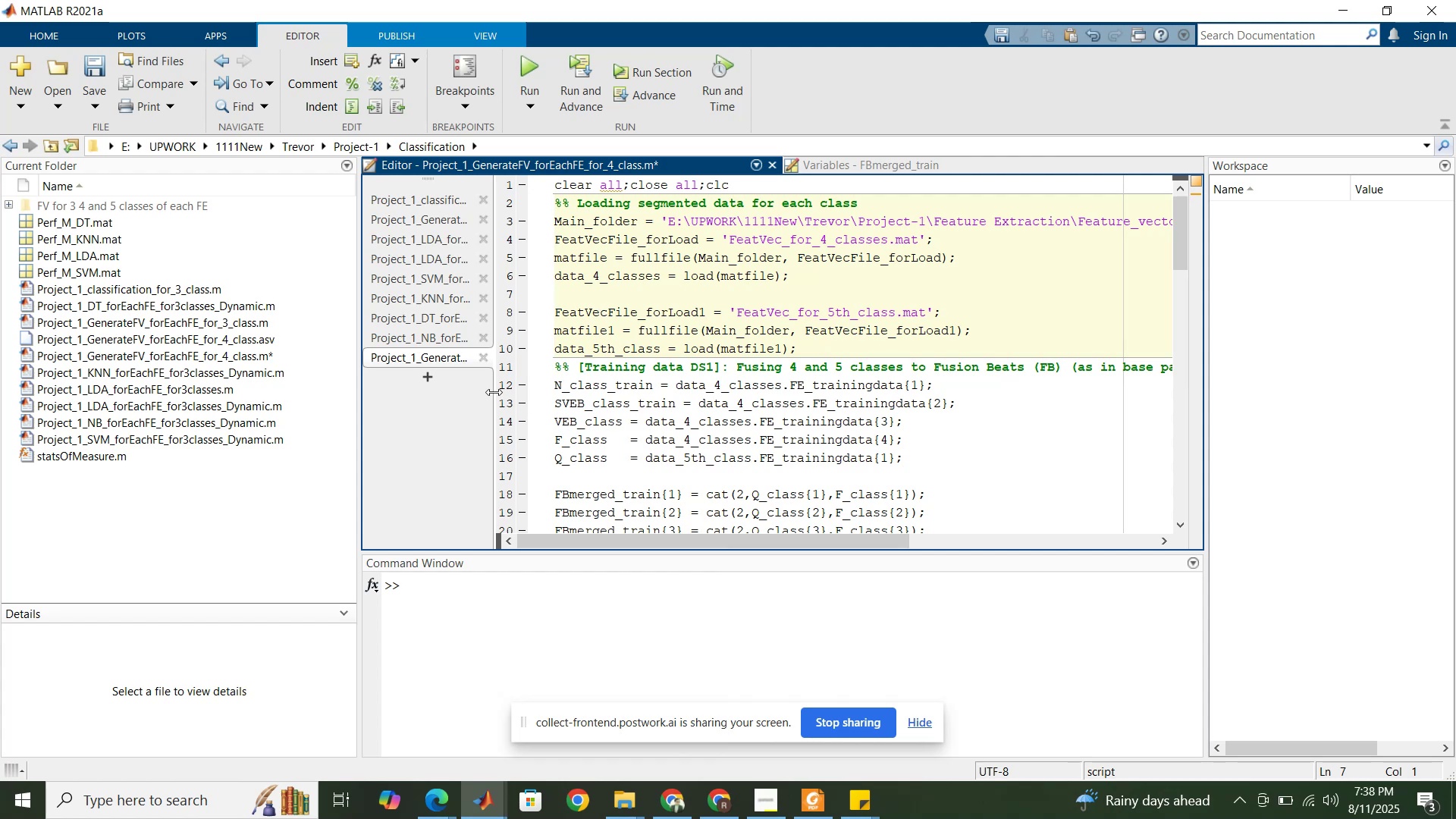 
left_click_drag(start_coordinate=[359, 404], to_coordinate=[210, 385])
 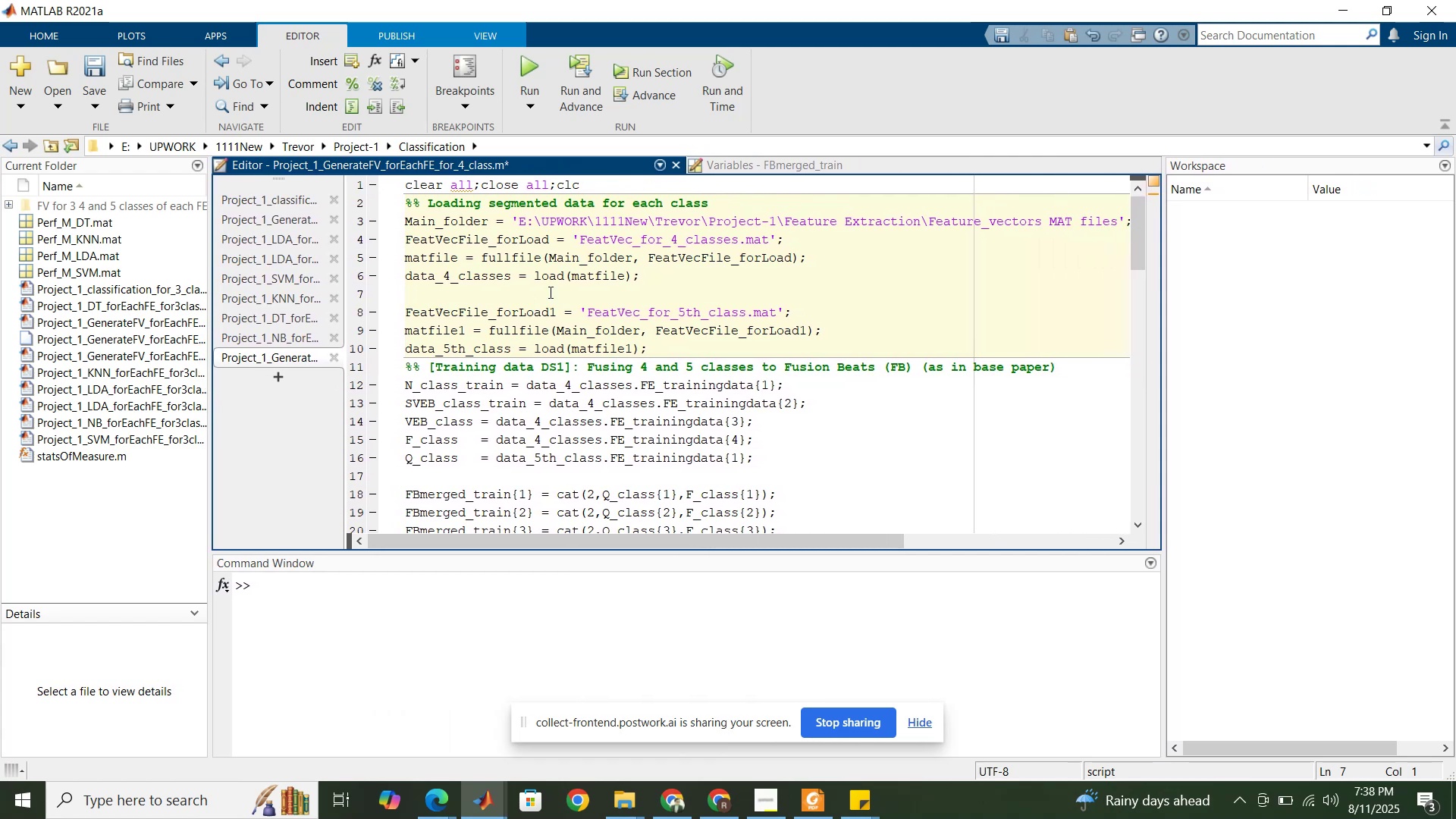 
left_click([554, 286])
 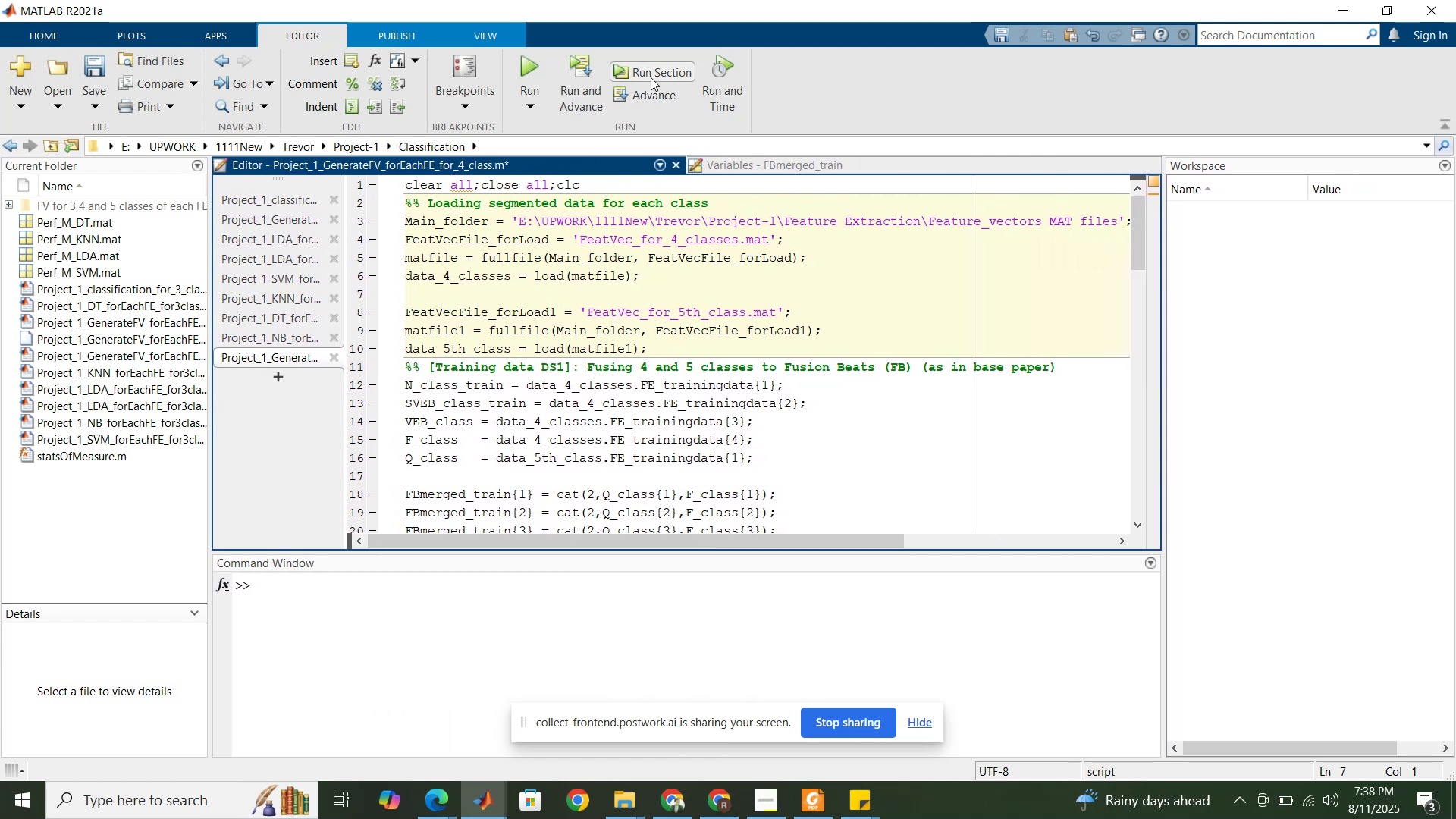 
left_click([675, 71])
 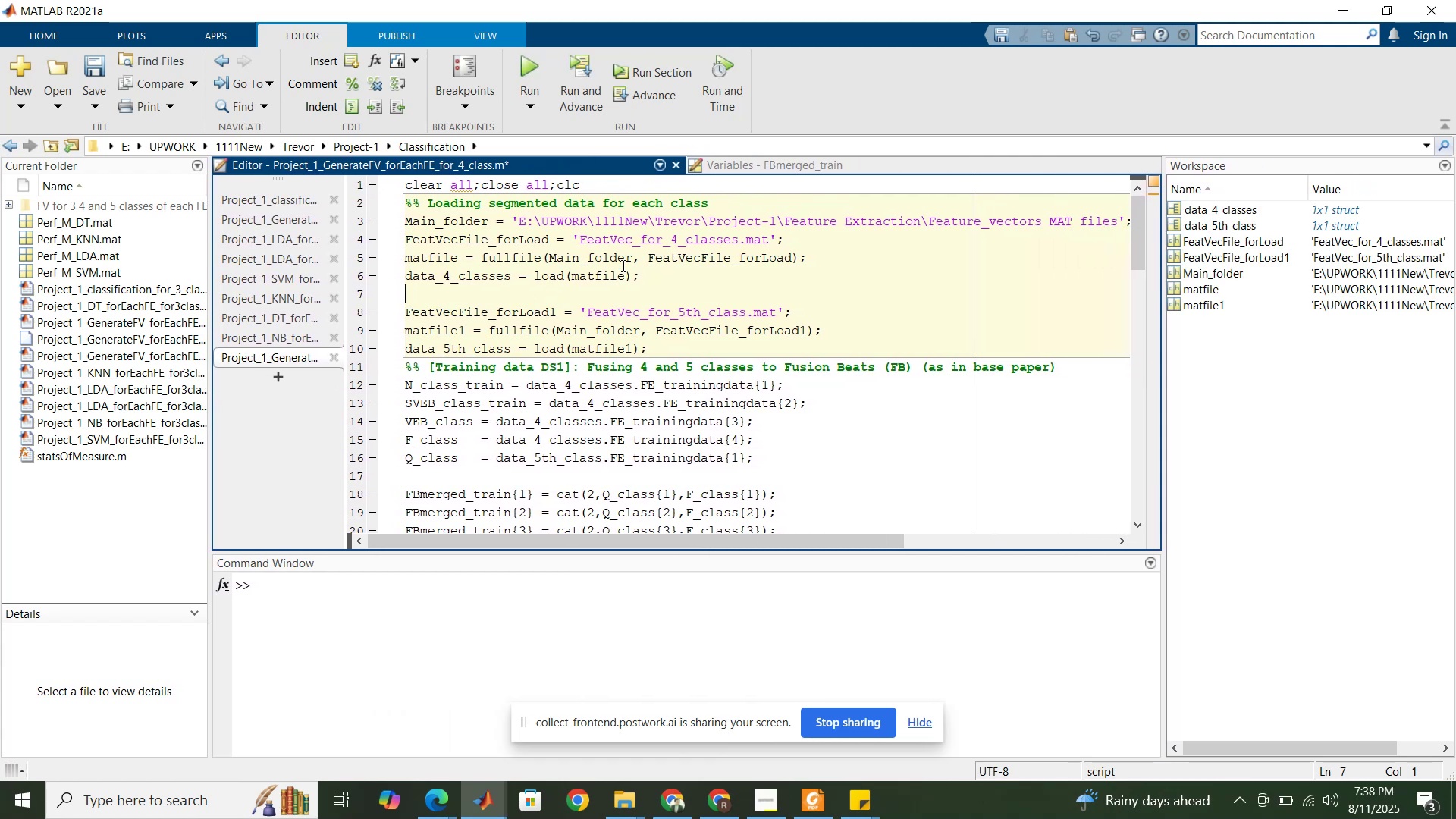 
left_click([573, 411])
 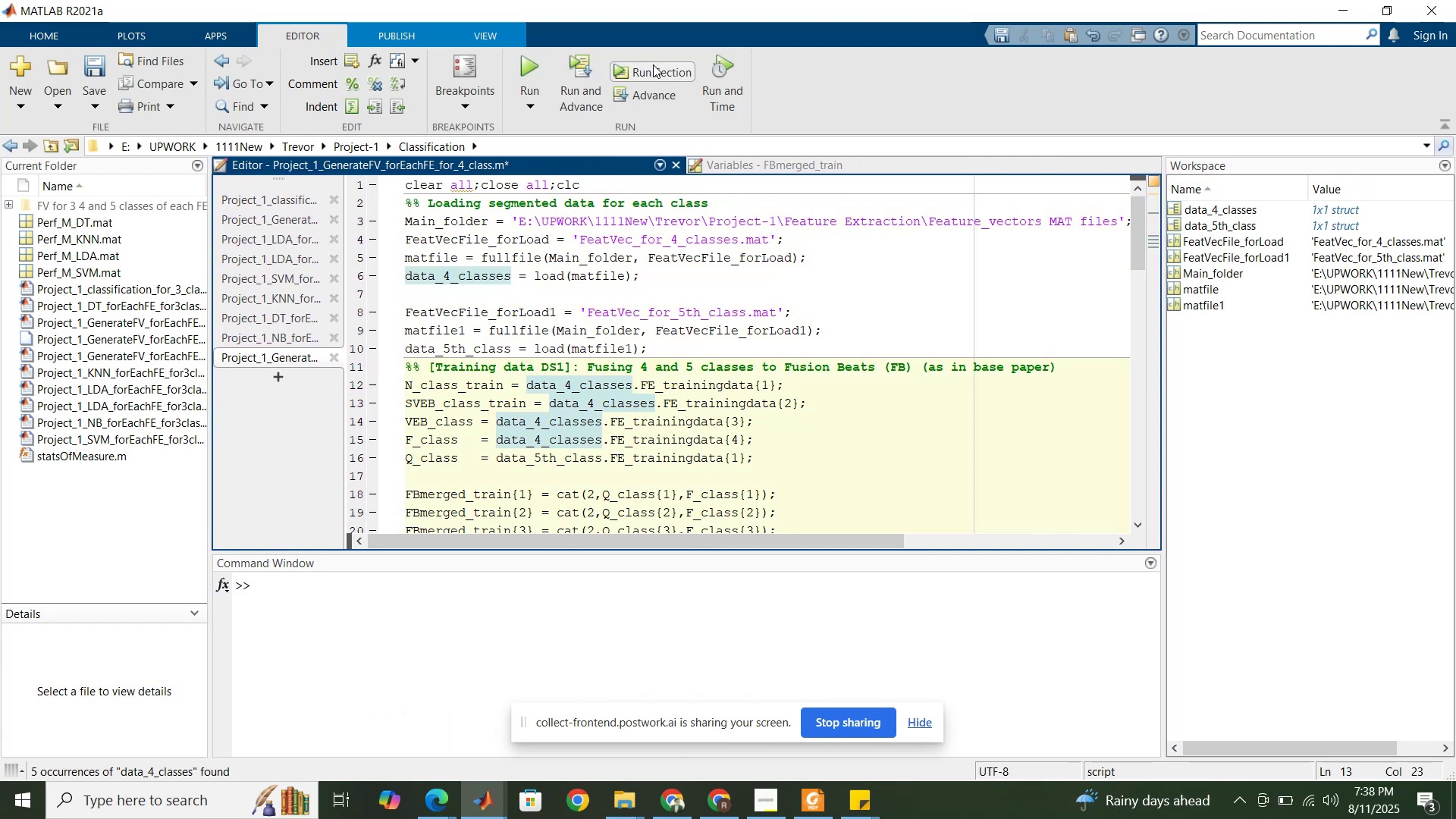 
left_click([654, 64])
 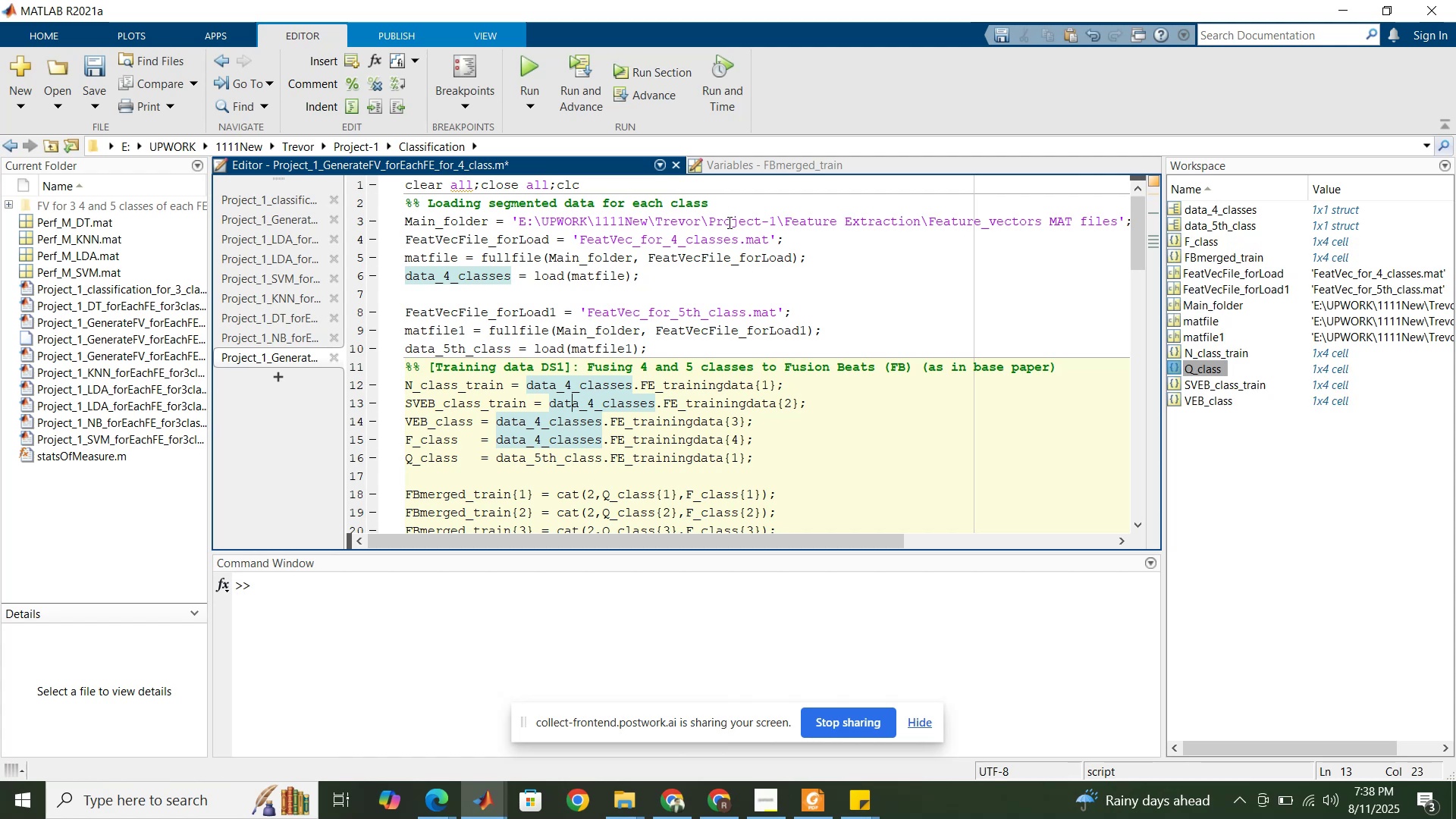 
scroll: coordinate [708, 283], scroll_direction: down, amount: 3.0
 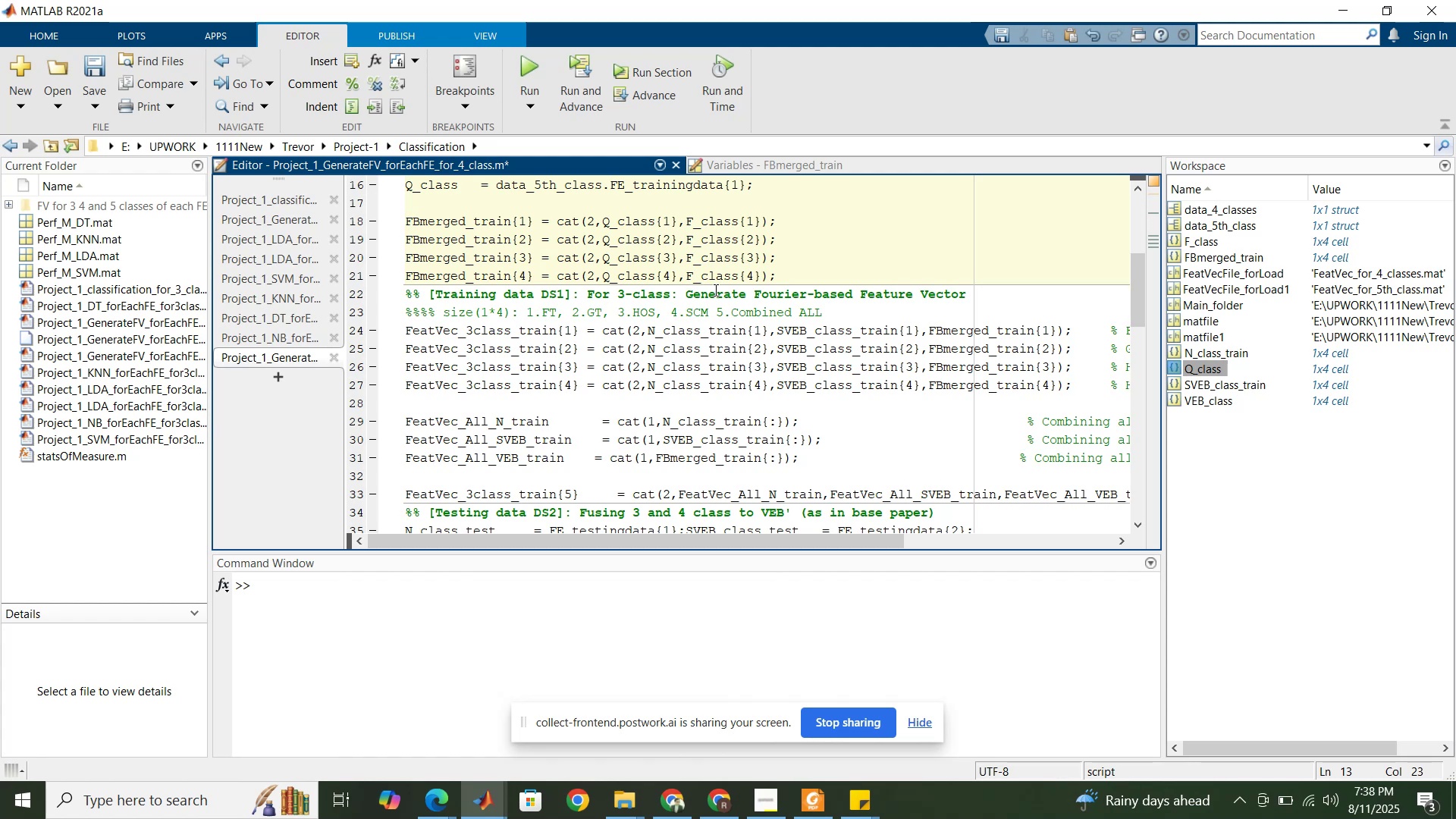 
wait(31.85)
 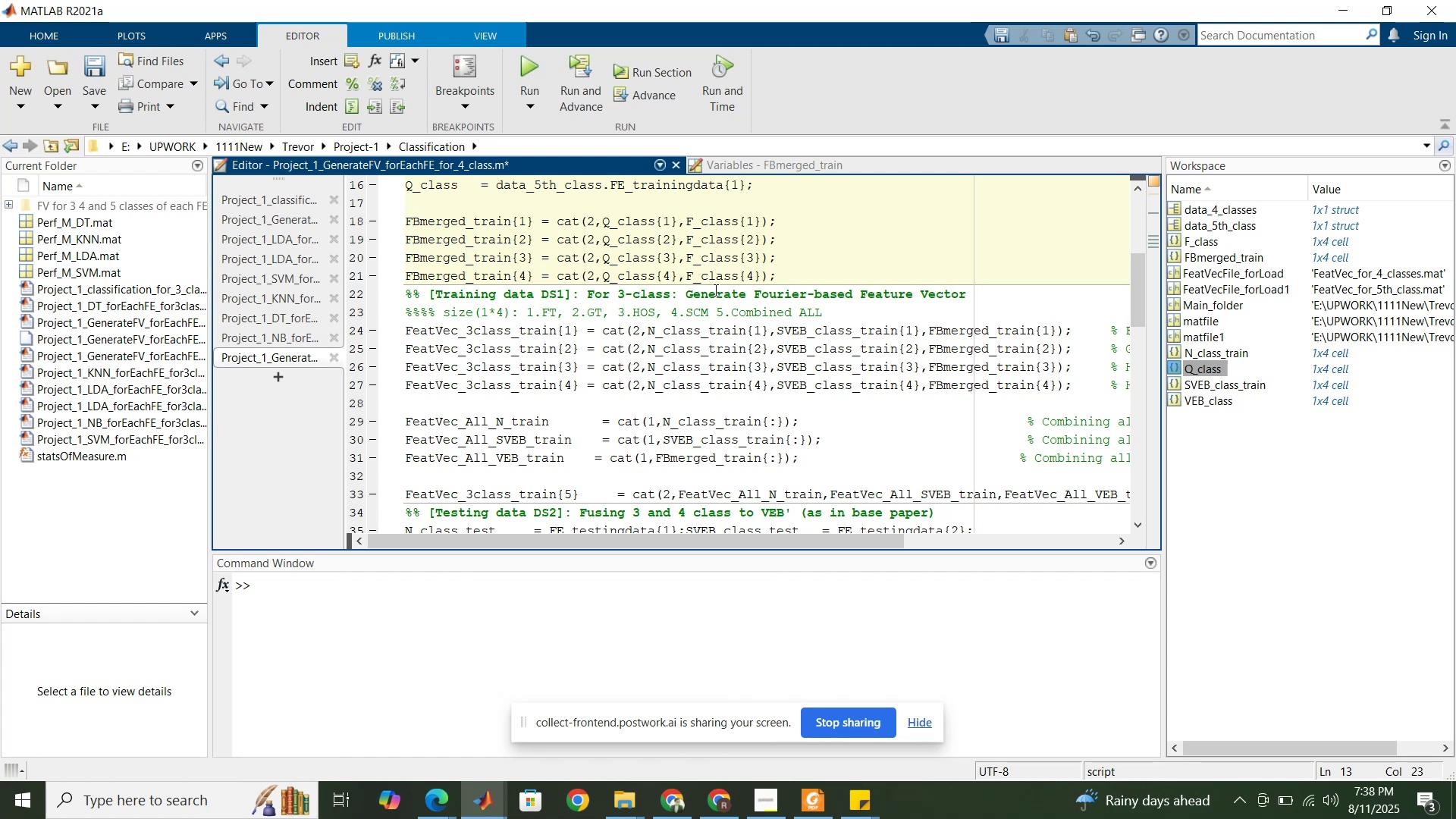 
left_click_drag(start_coordinate=[473, 329], to_coordinate=[468, 328])
 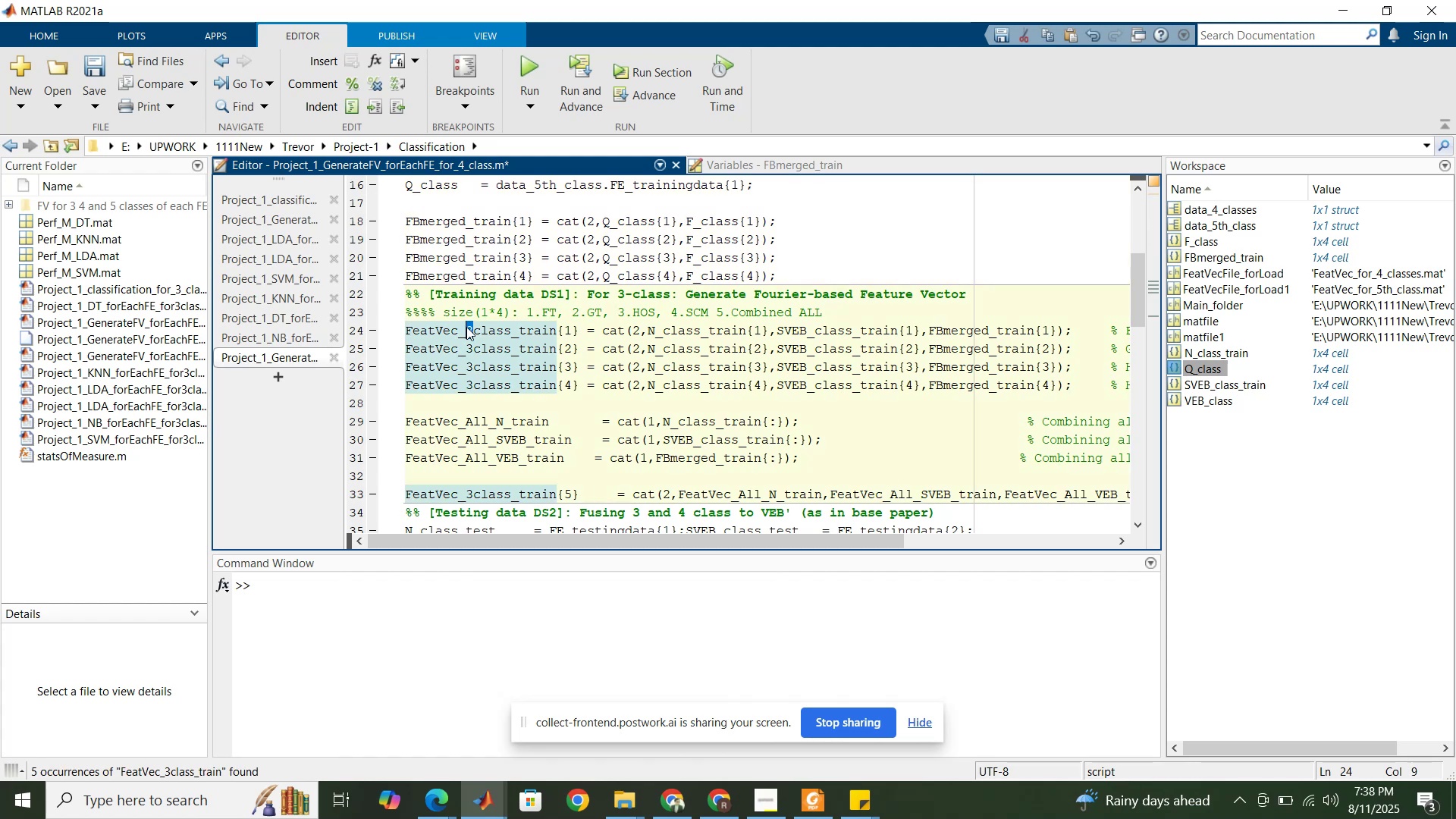 
key(4)
 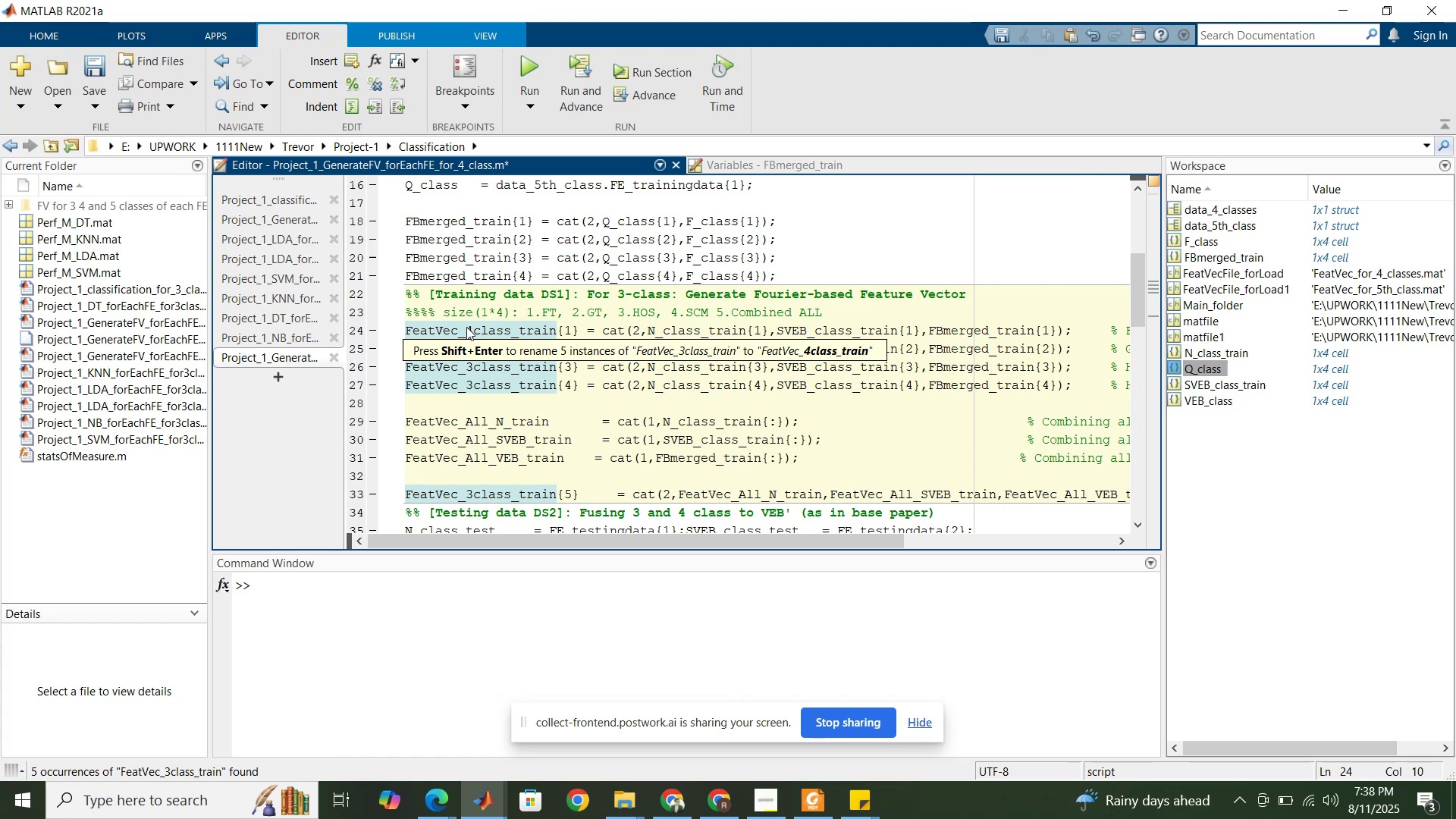 
key(Shift+Enter)
 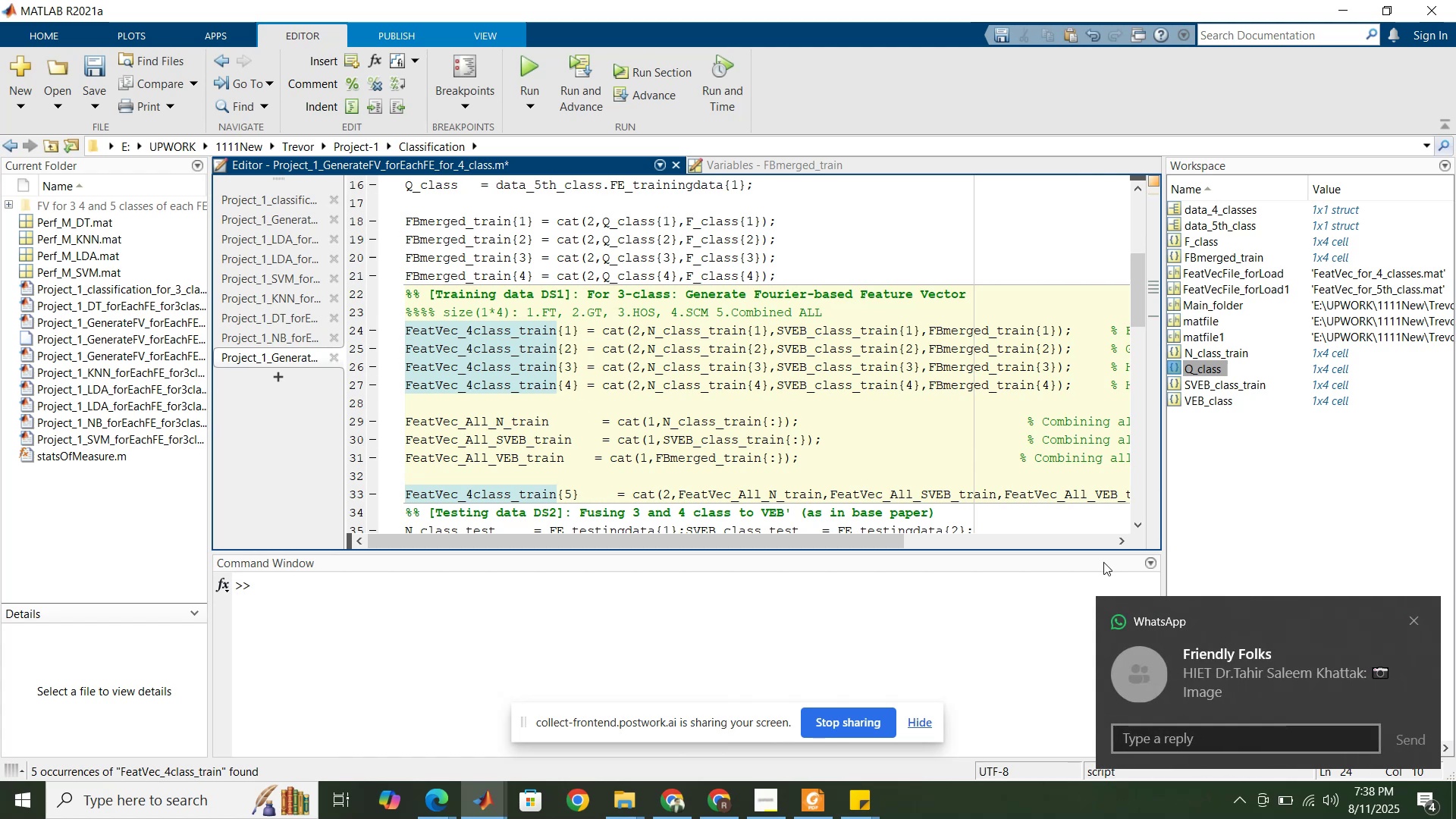 
wait(5.58)
 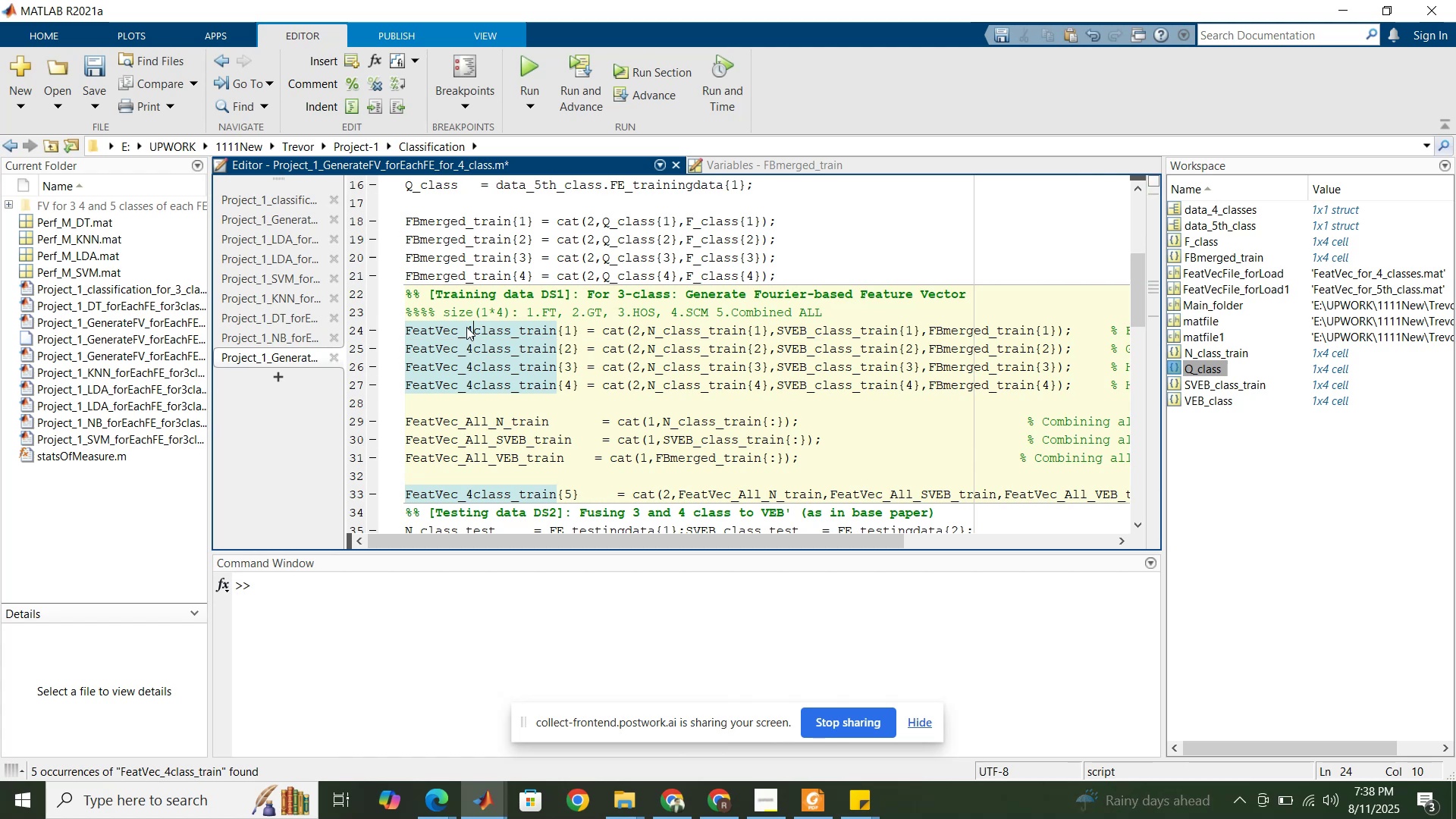 
left_click([1415, 617])
 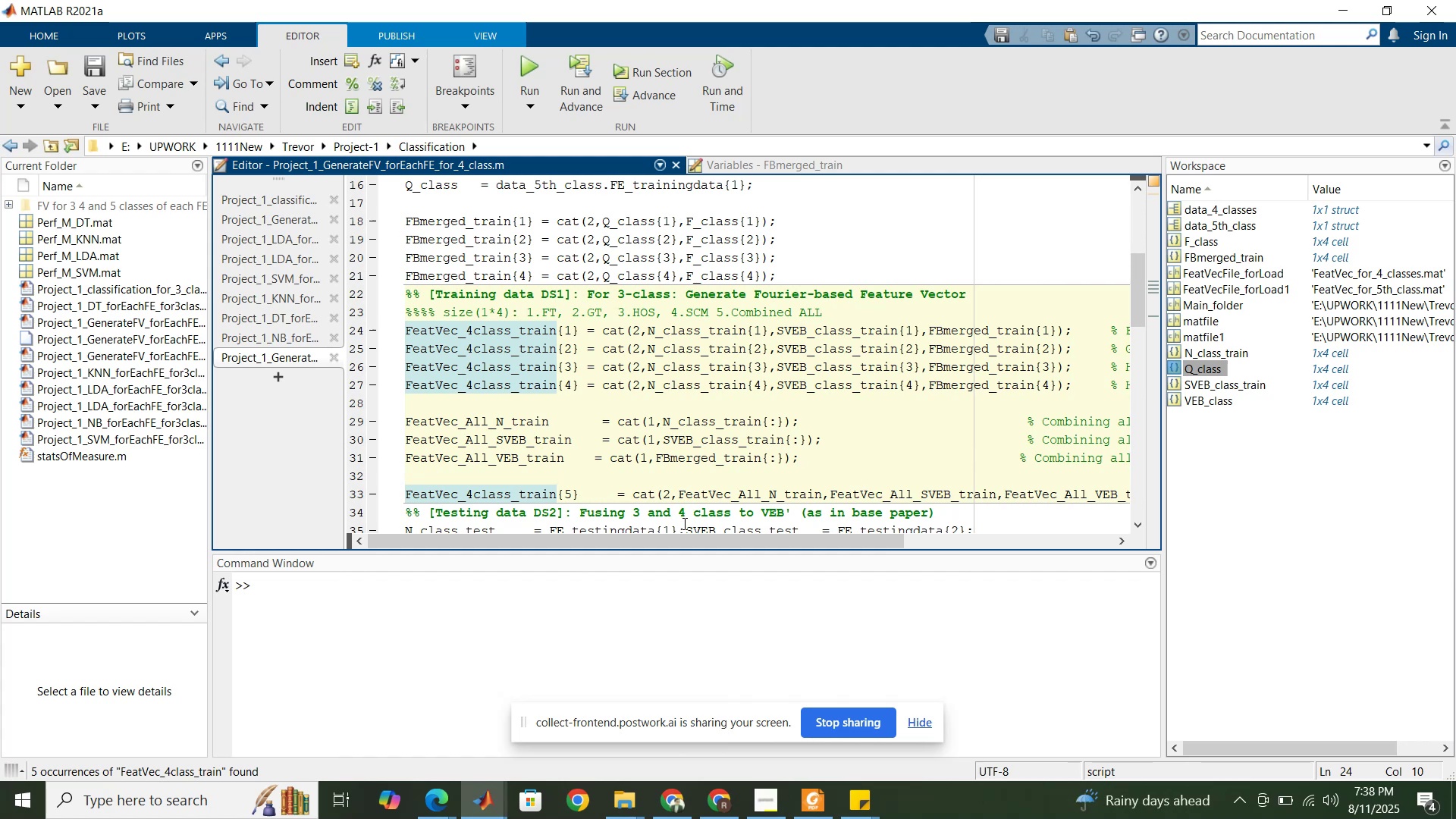 
left_click_drag(start_coordinate=[686, 538], to_coordinate=[670, 529])
 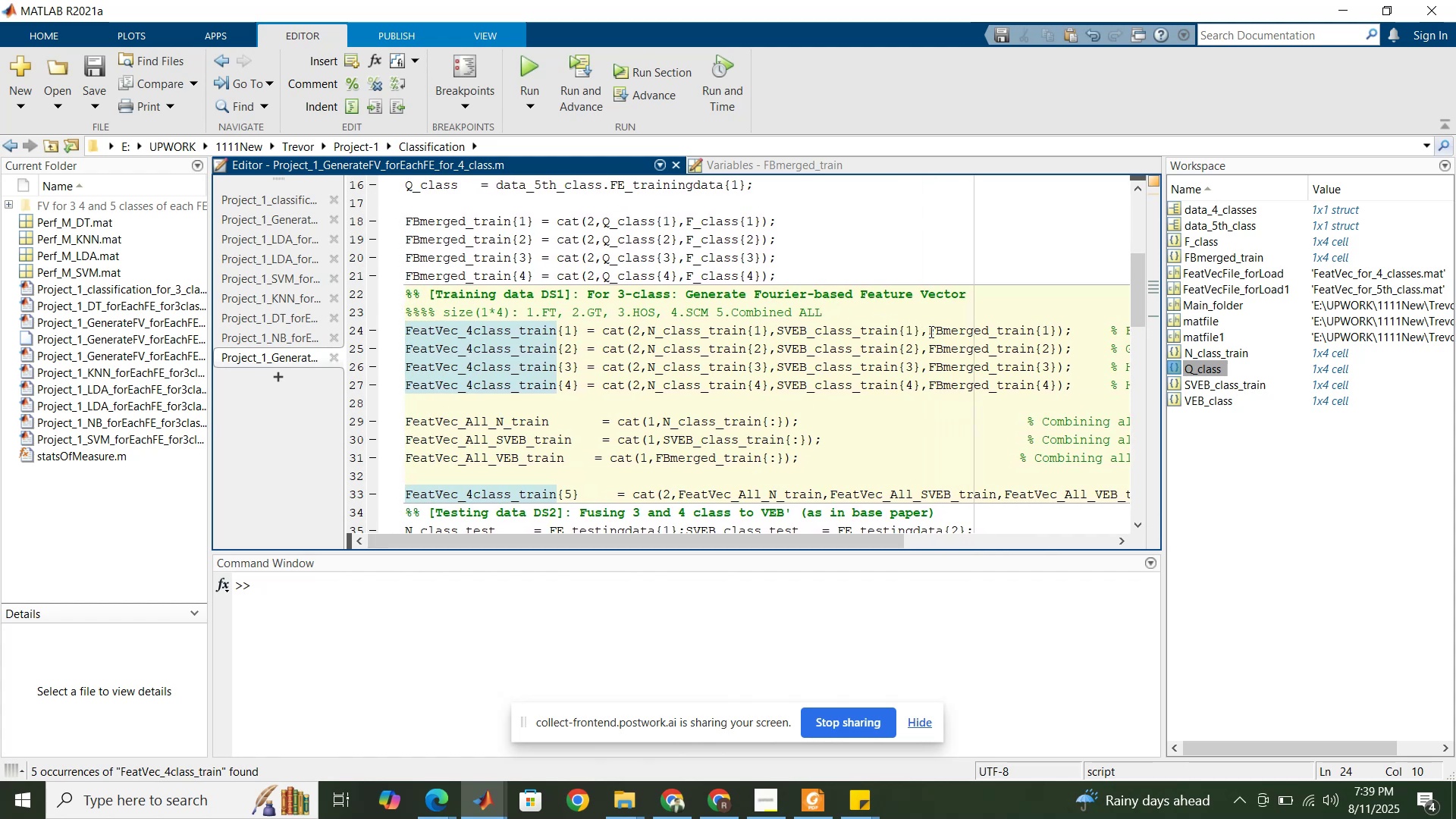 
scroll: coordinate [645, 287], scroll_direction: up, amount: 2.0
 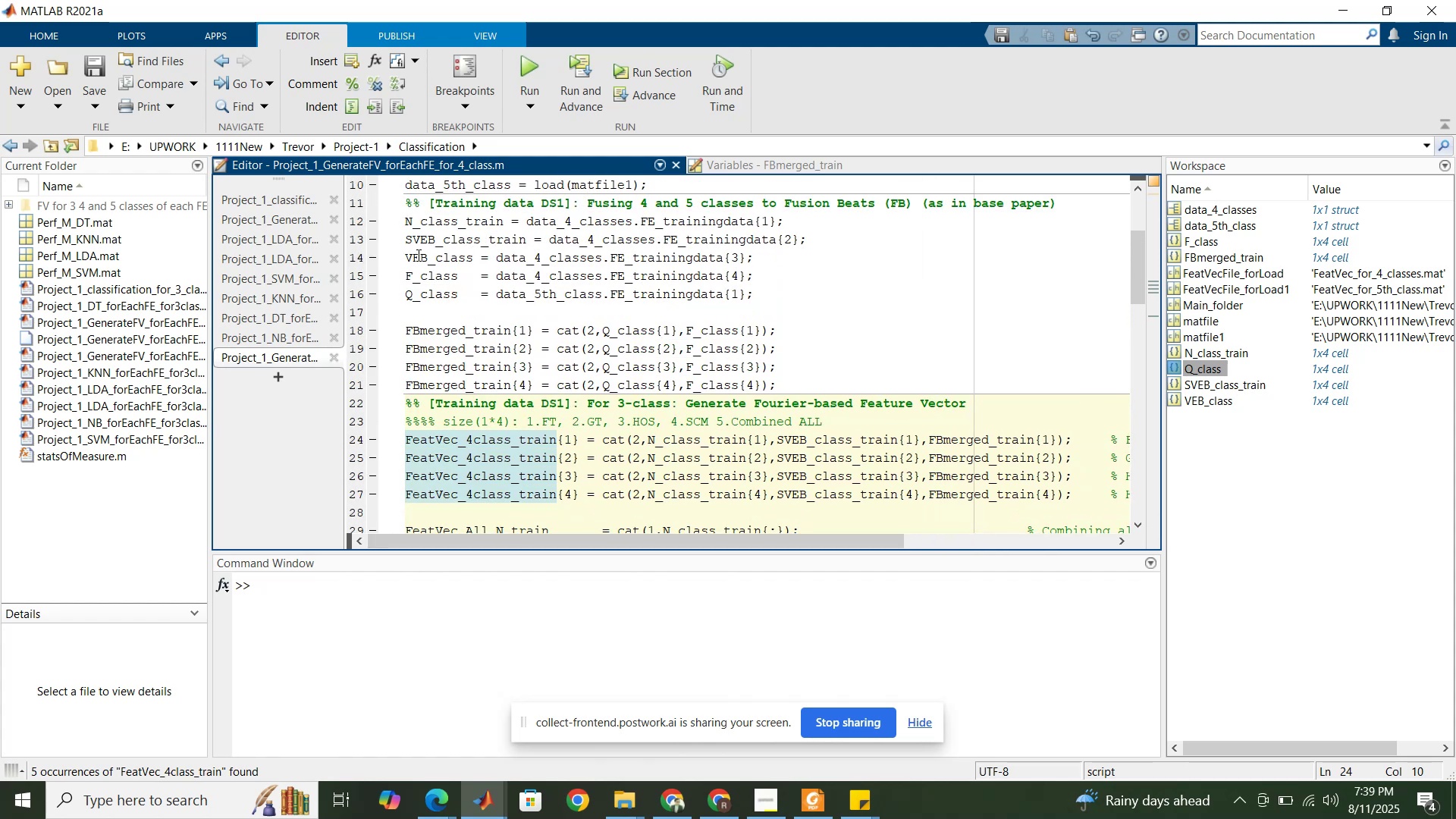 
left_click_drag(start_coordinate=[408, 256], to_coordinate=[470, 265])
 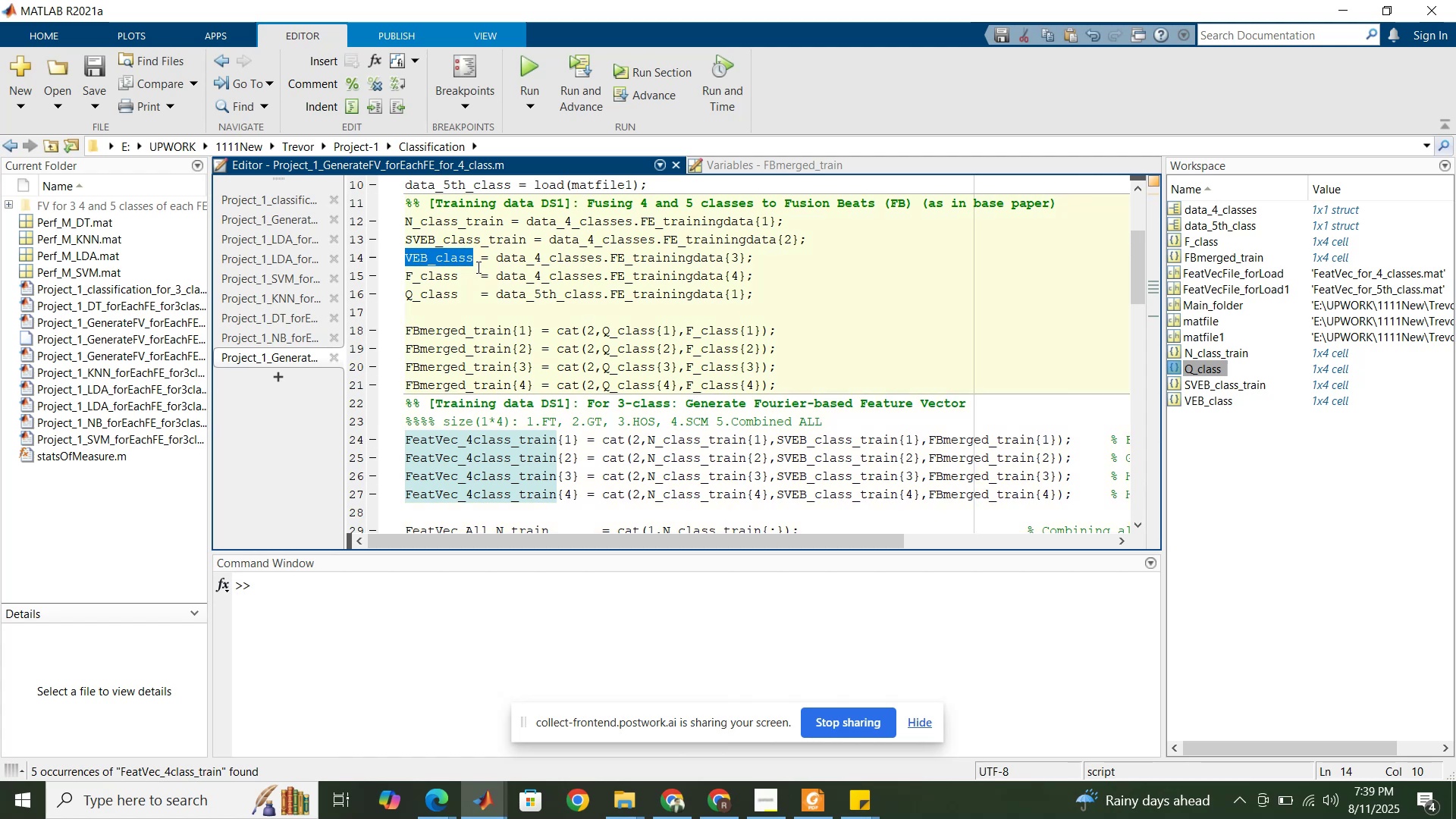 
left_click([469, 263])
 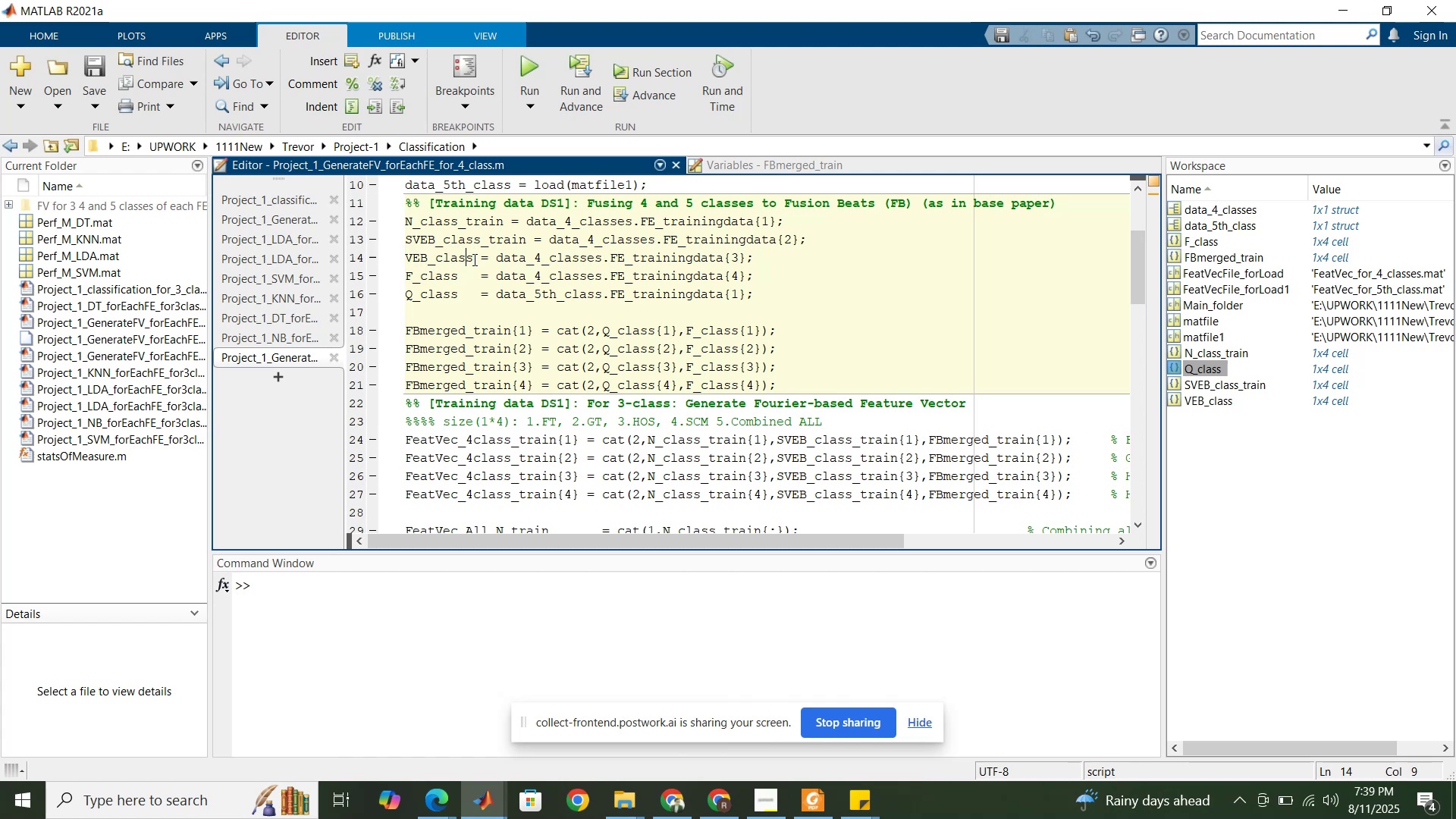 
left_click([473, 259])
 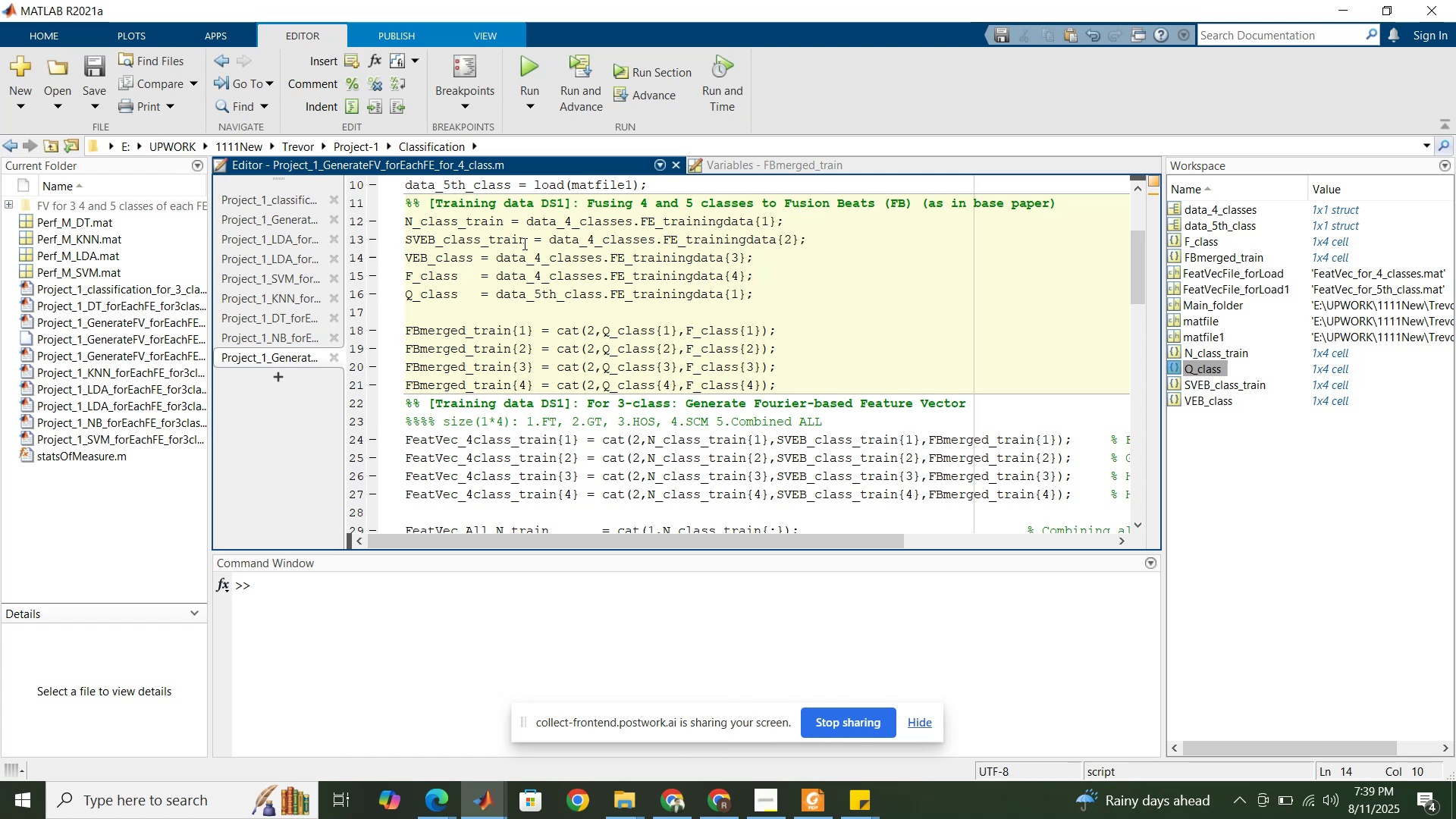 
left_click_drag(start_coordinate=[529, 243], to_coordinate=[485, 237])
 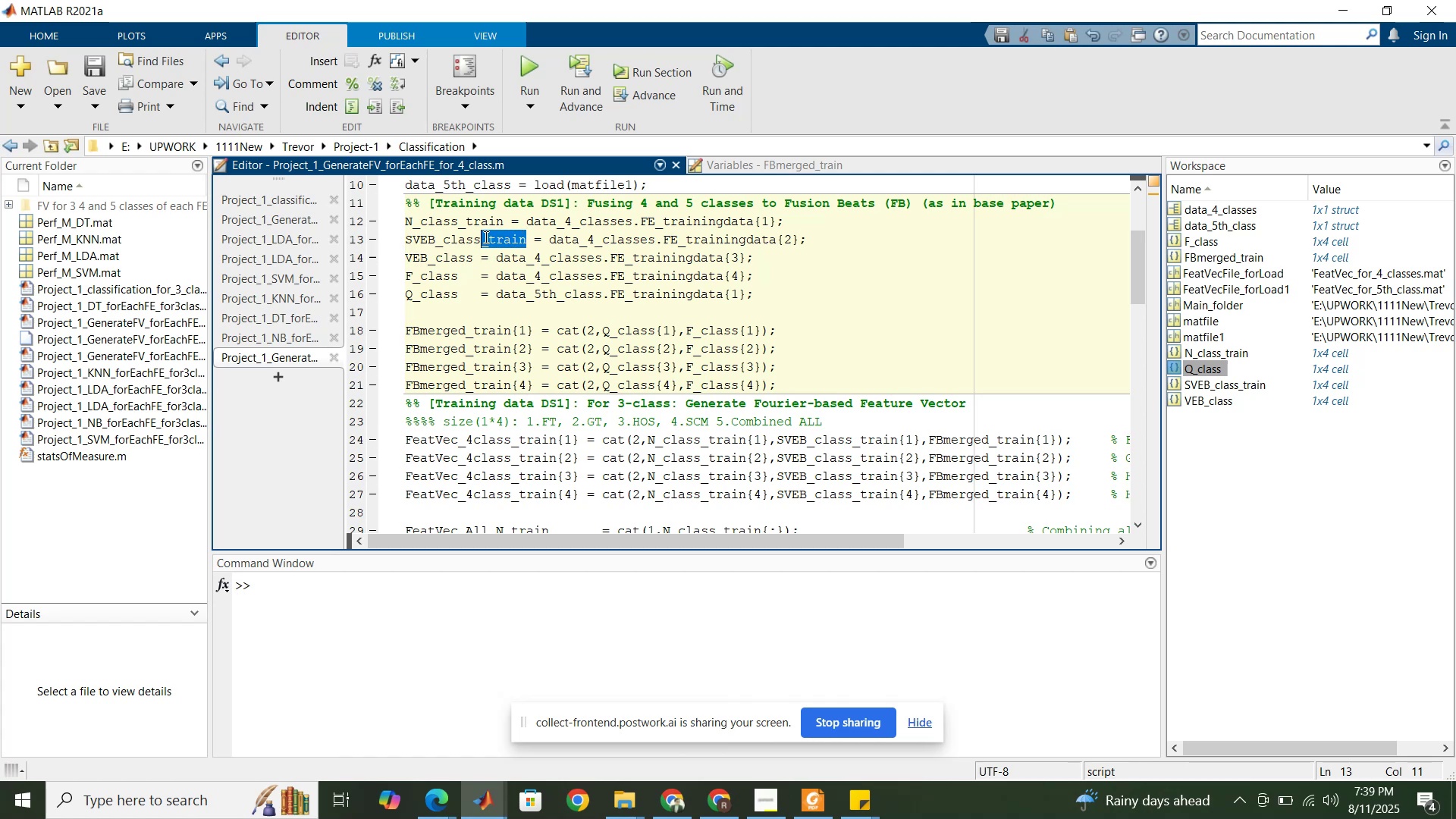 
key(Control+C)
 